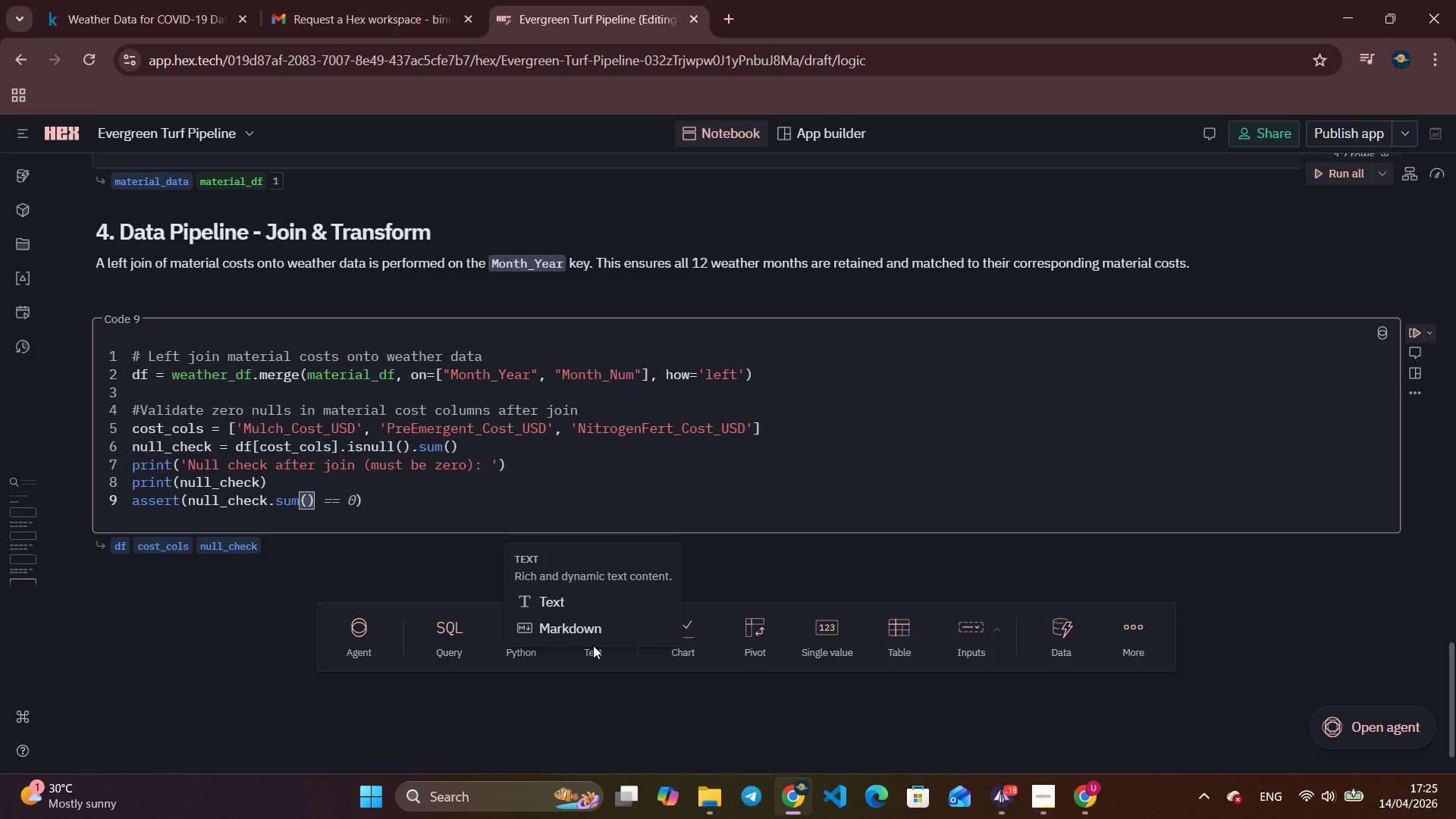 
key(ArrowRight)
 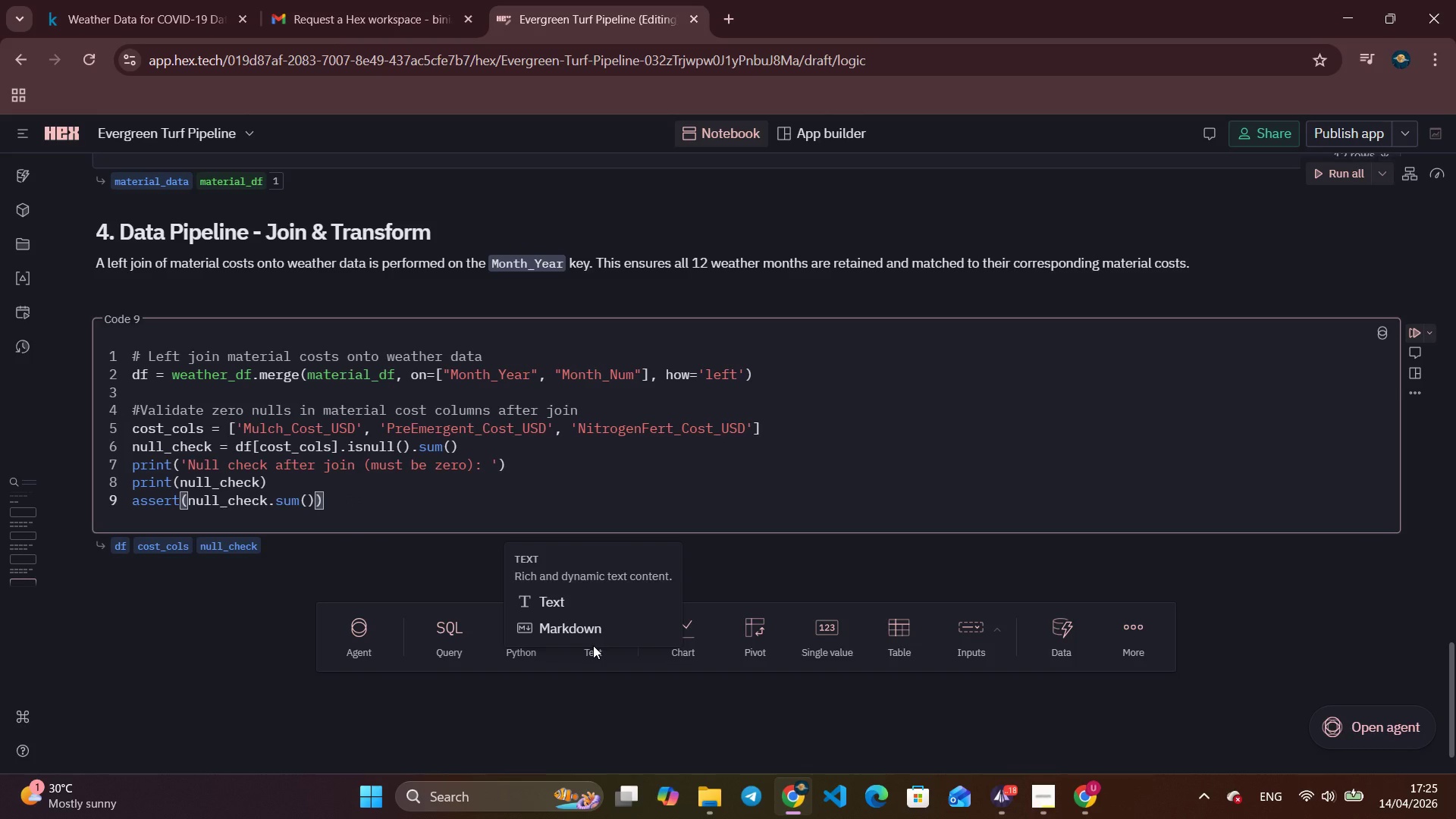 
type( == 0, 'JOin)
key(Backspace)
key(Backspace)
key(Backspace)
type(oin produced null values - check month key alignment)
 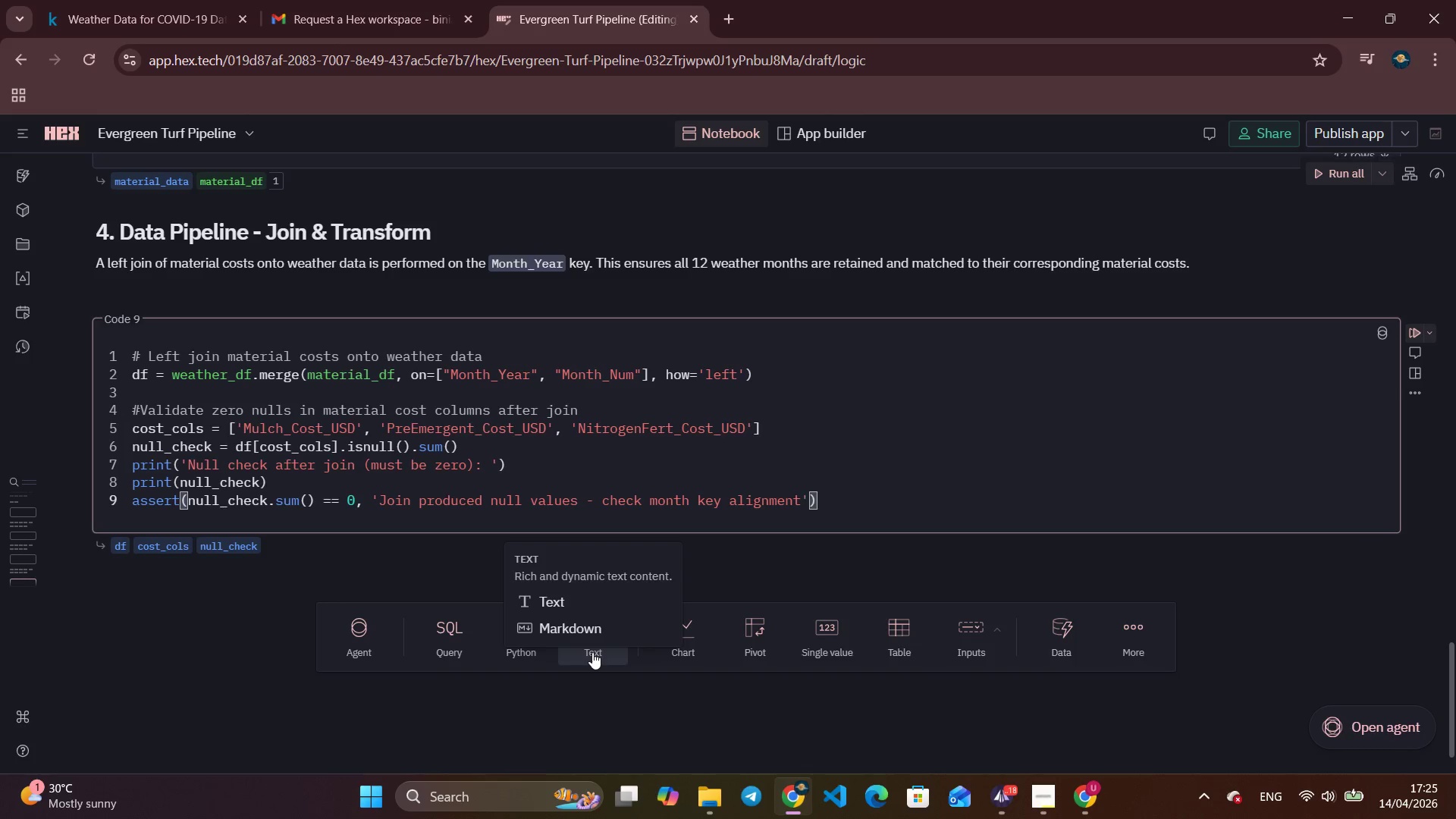 
wait(7.09)
 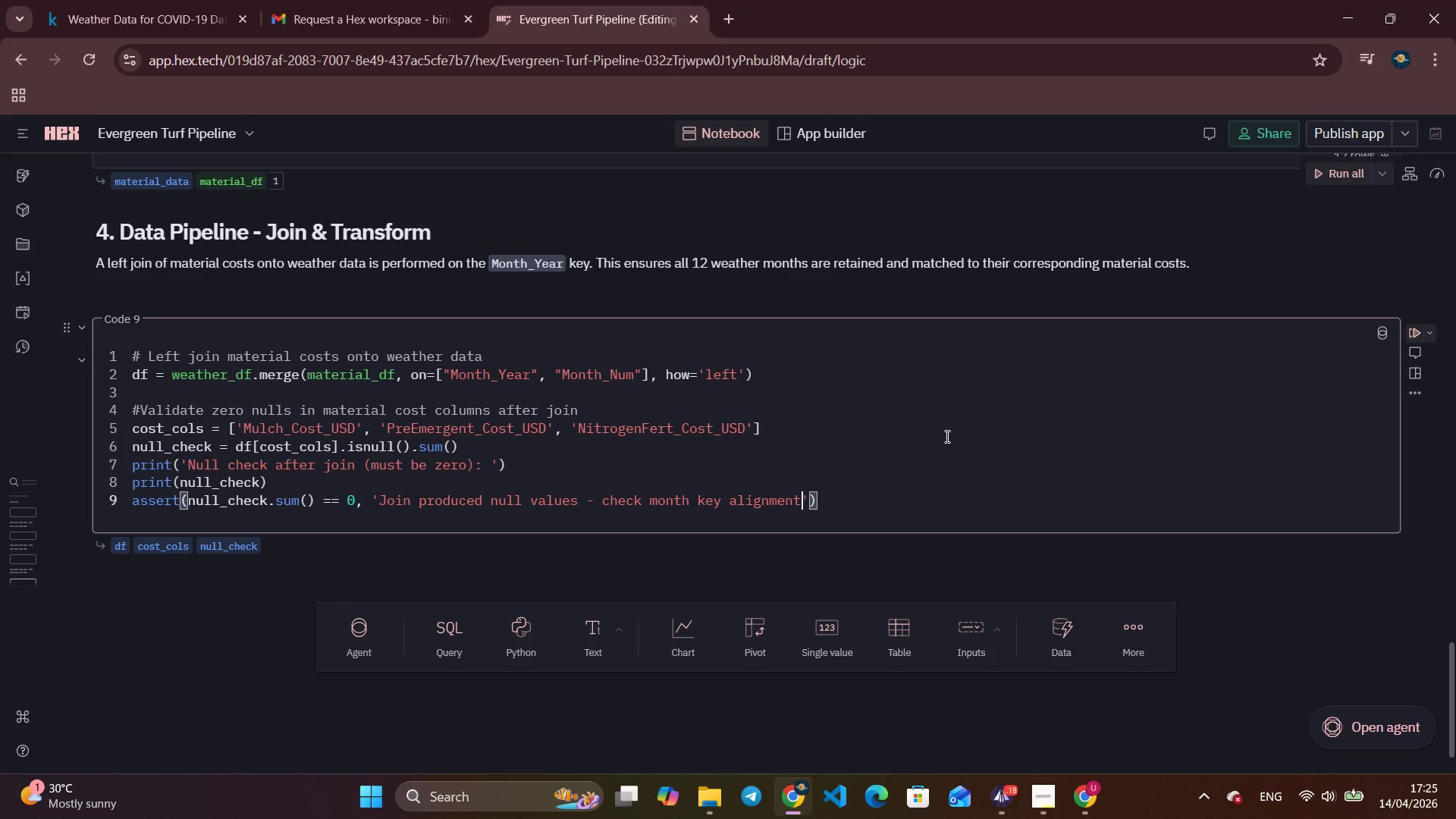 
key(Numpad0)
 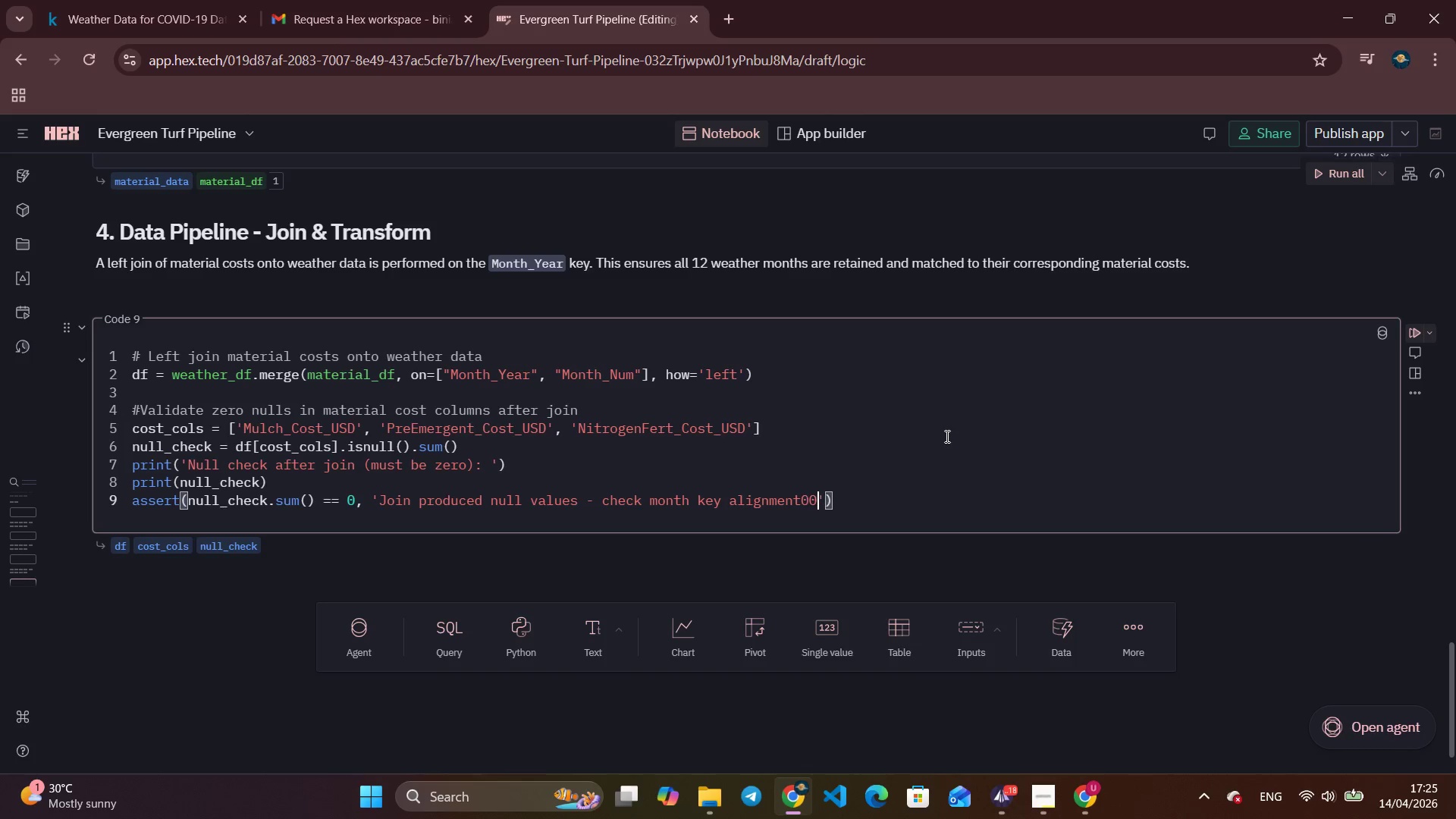 
key(Numpad0)
 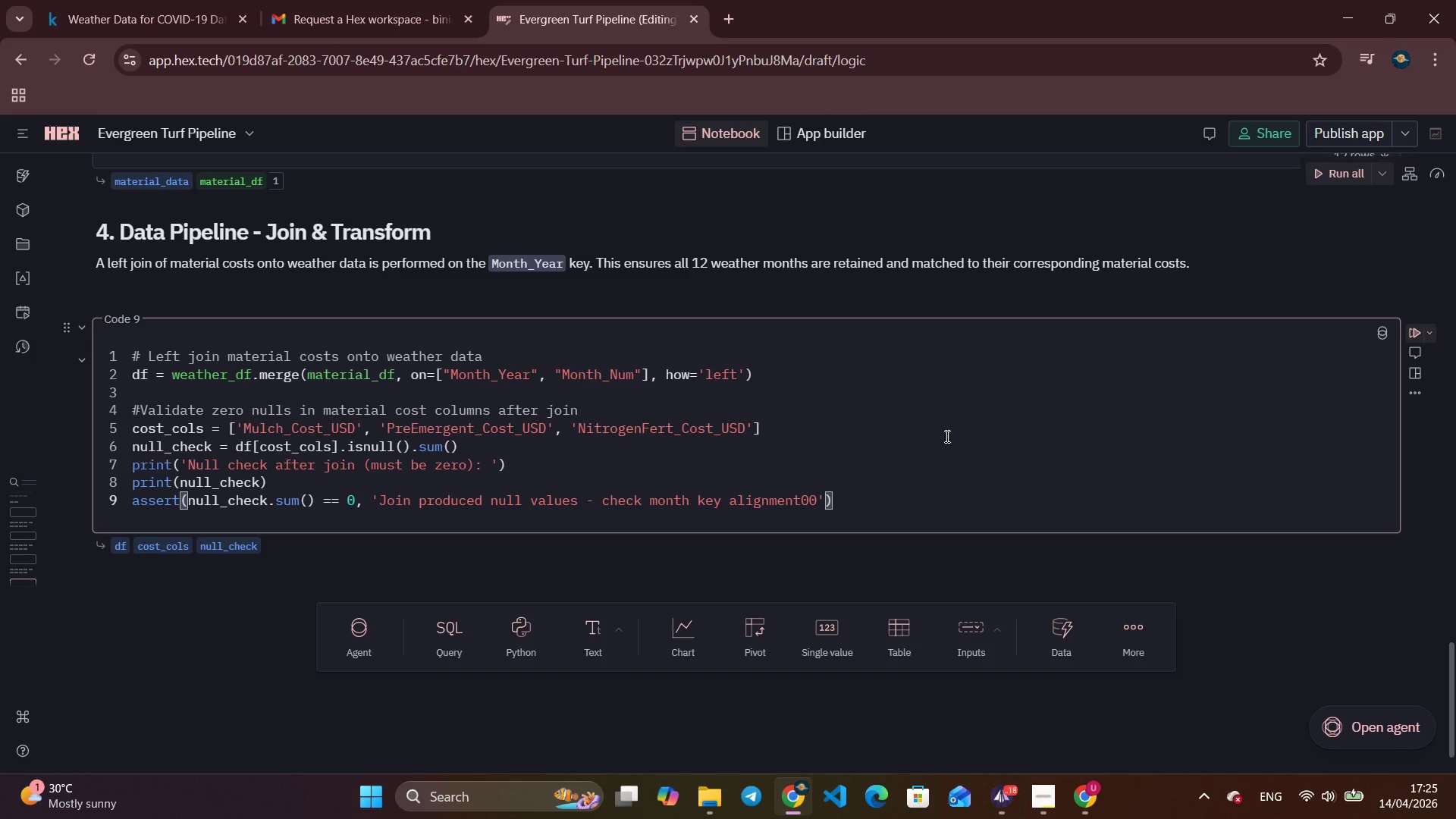 
key(Backspace)
 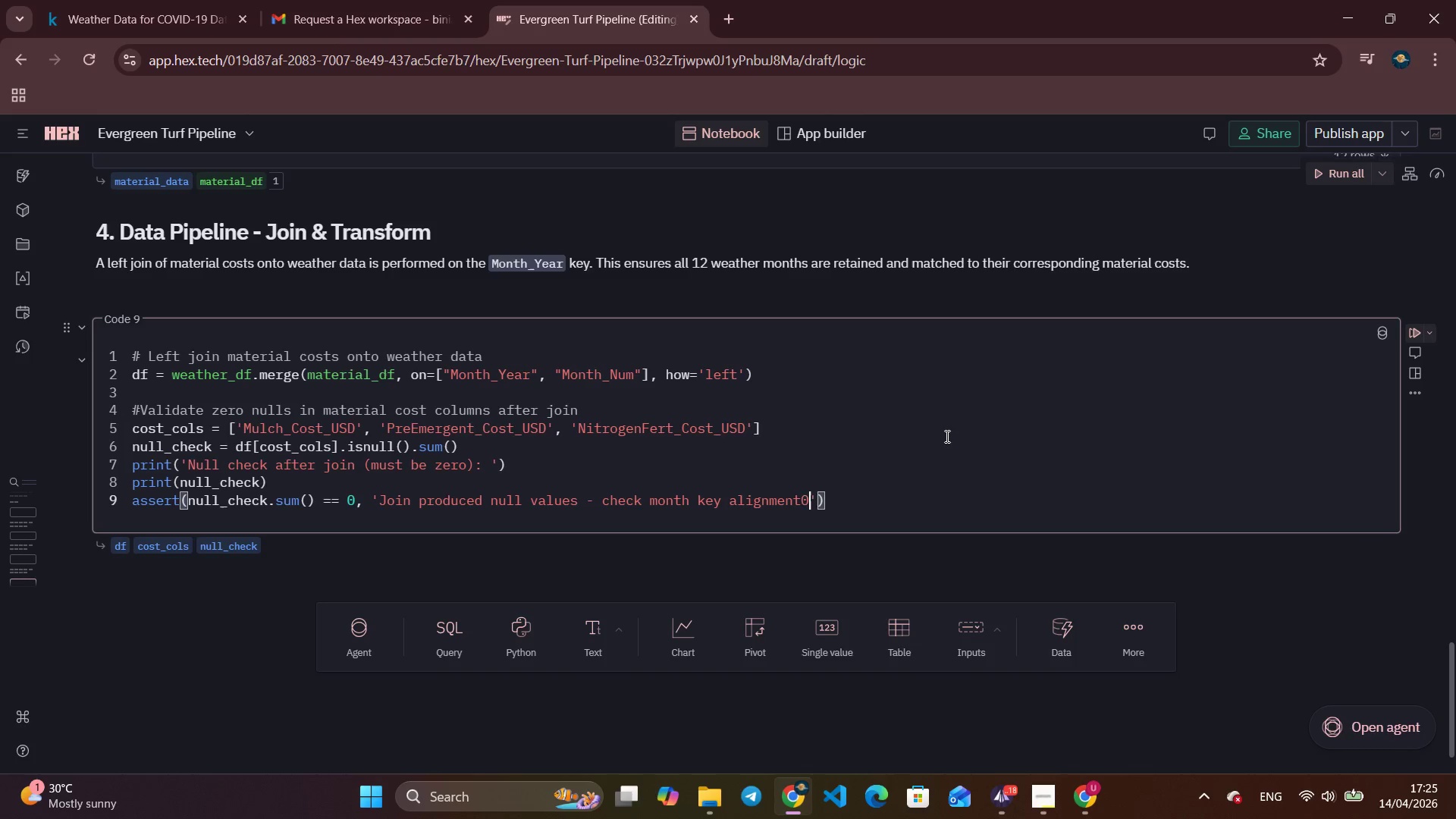 
key(Backspace)
 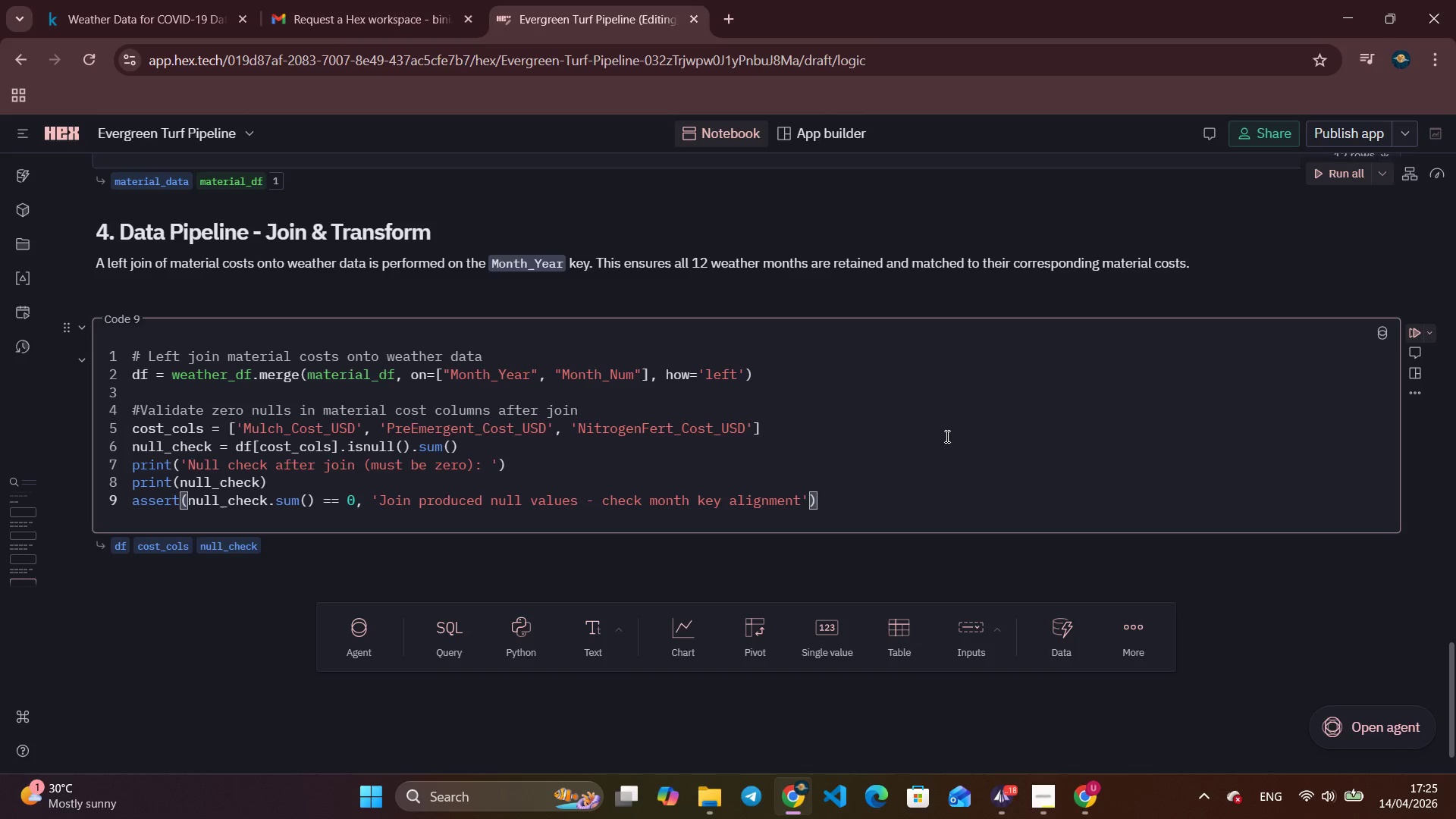 
key(ArrowRight)
 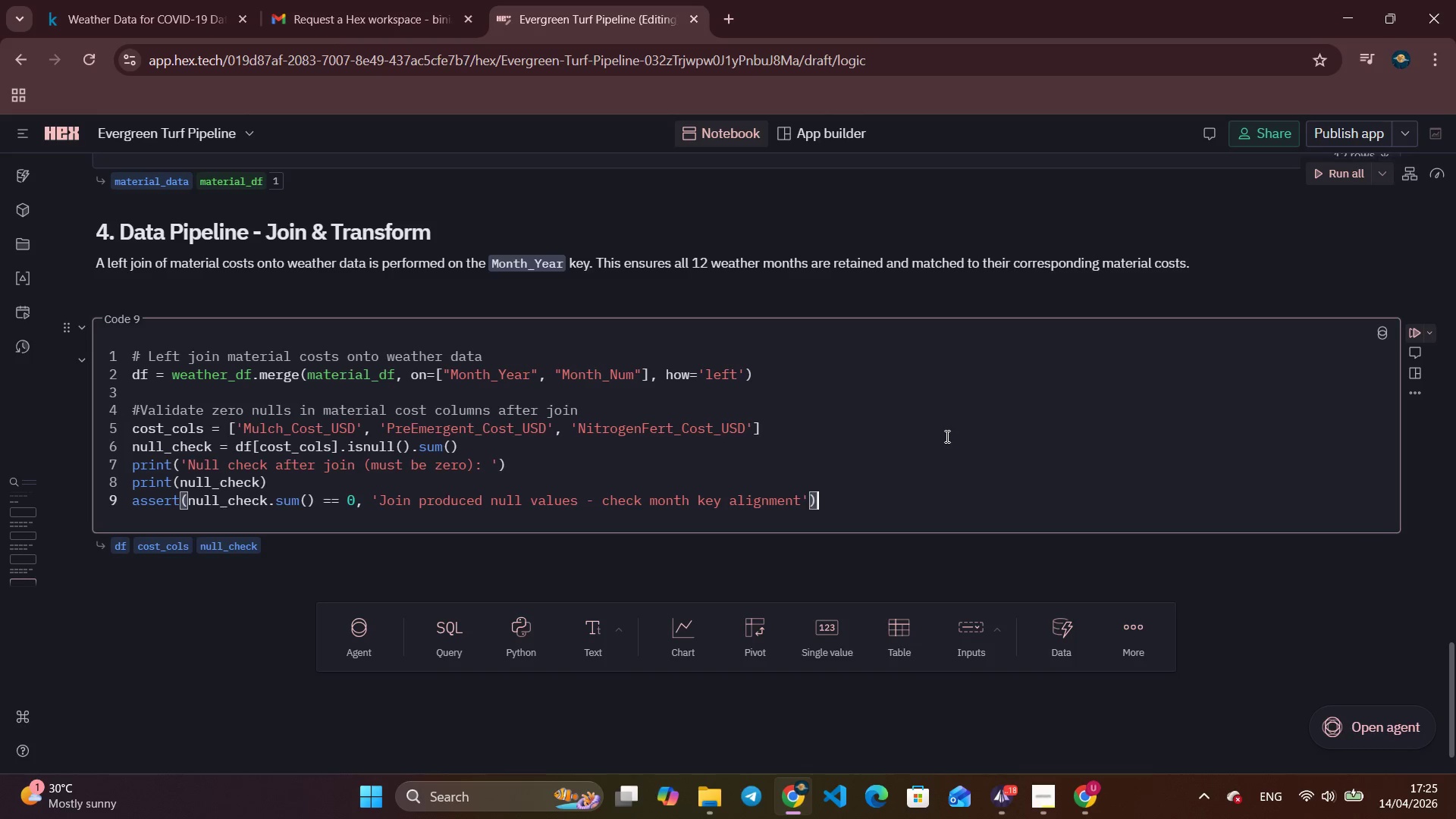 
key(ArrowRight)
 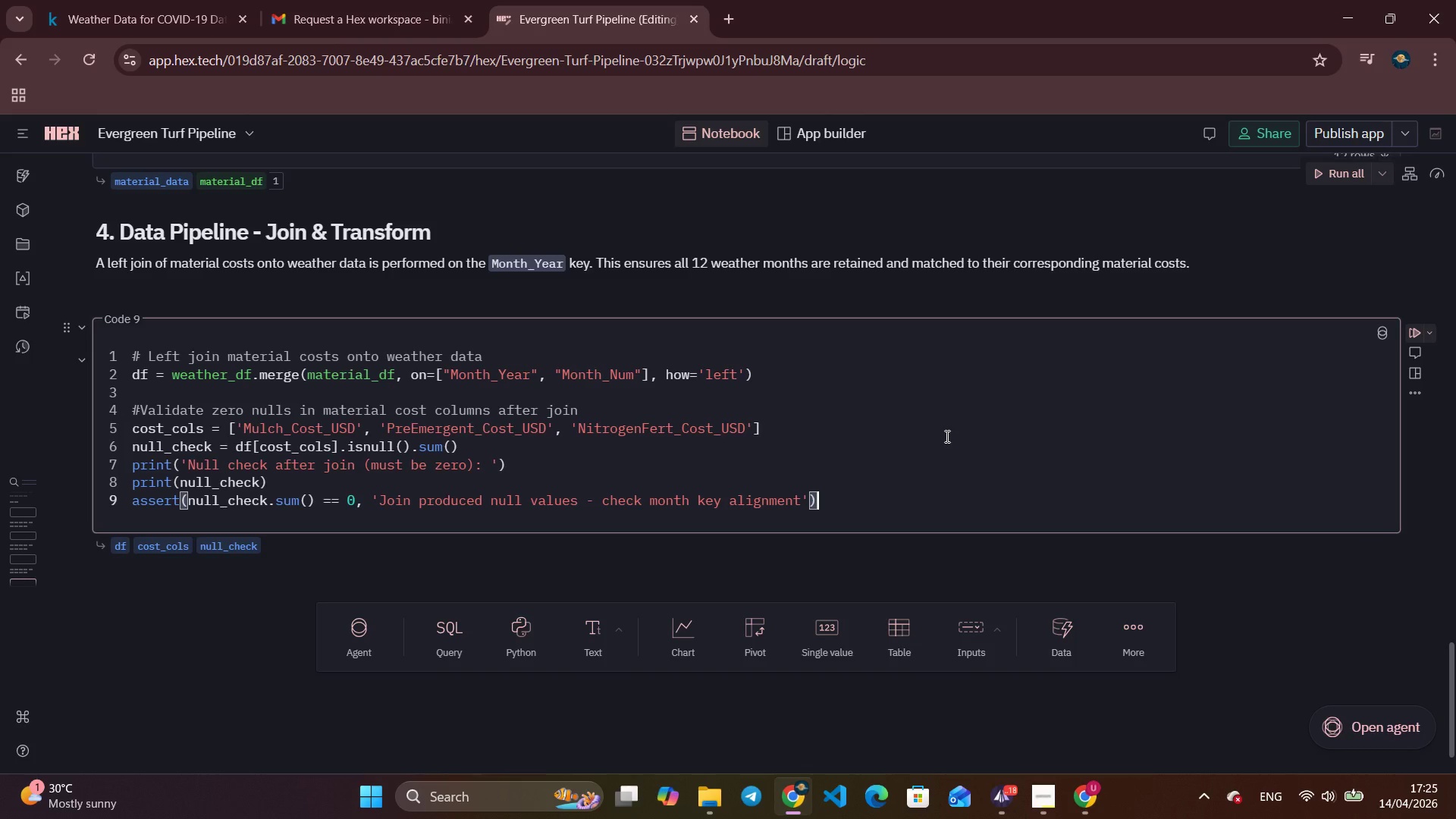 
wait(6.75)
 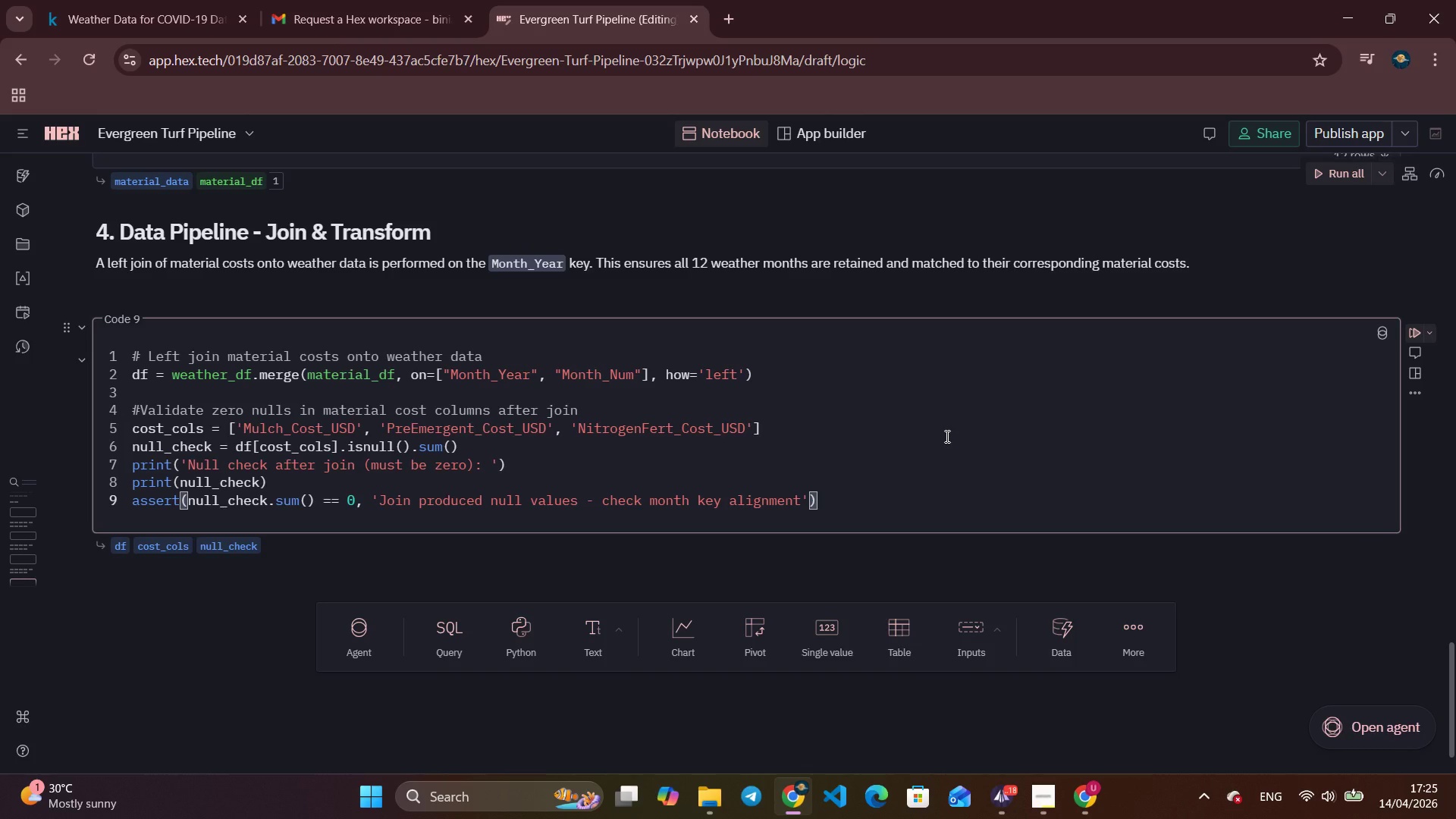 
key(Backspace)
 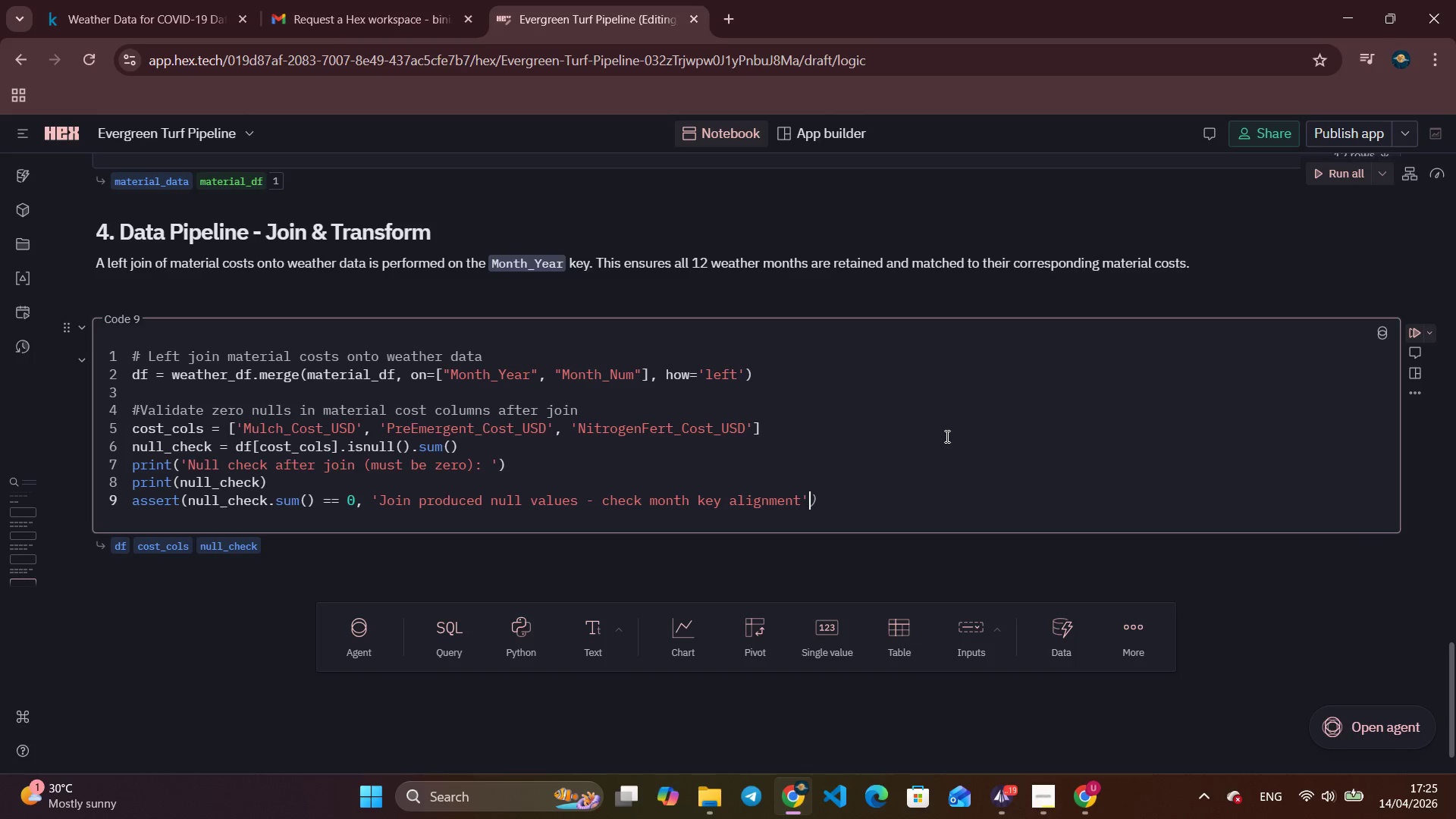 
wait(7.16)
 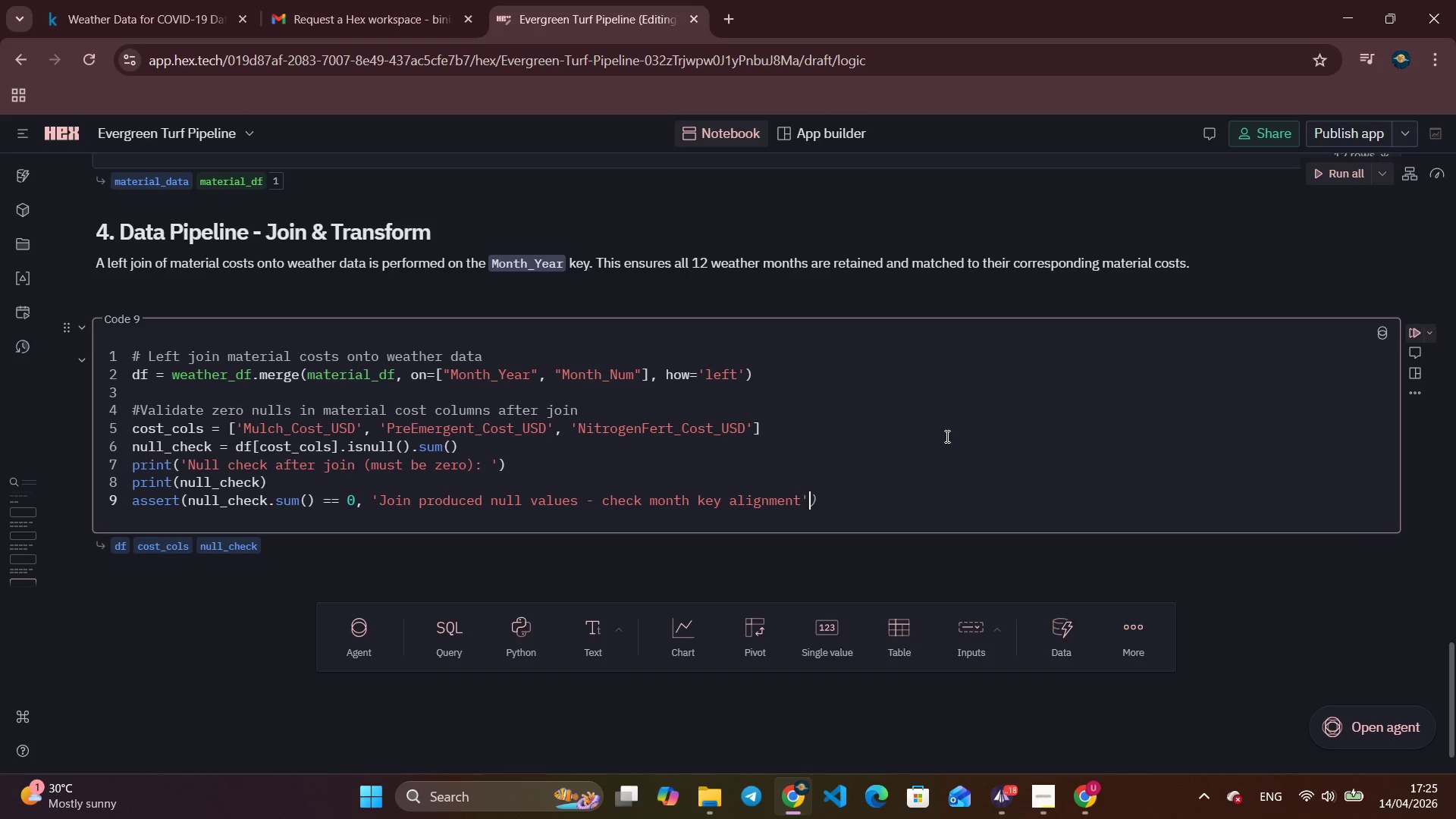 
left_click([184, 503])
 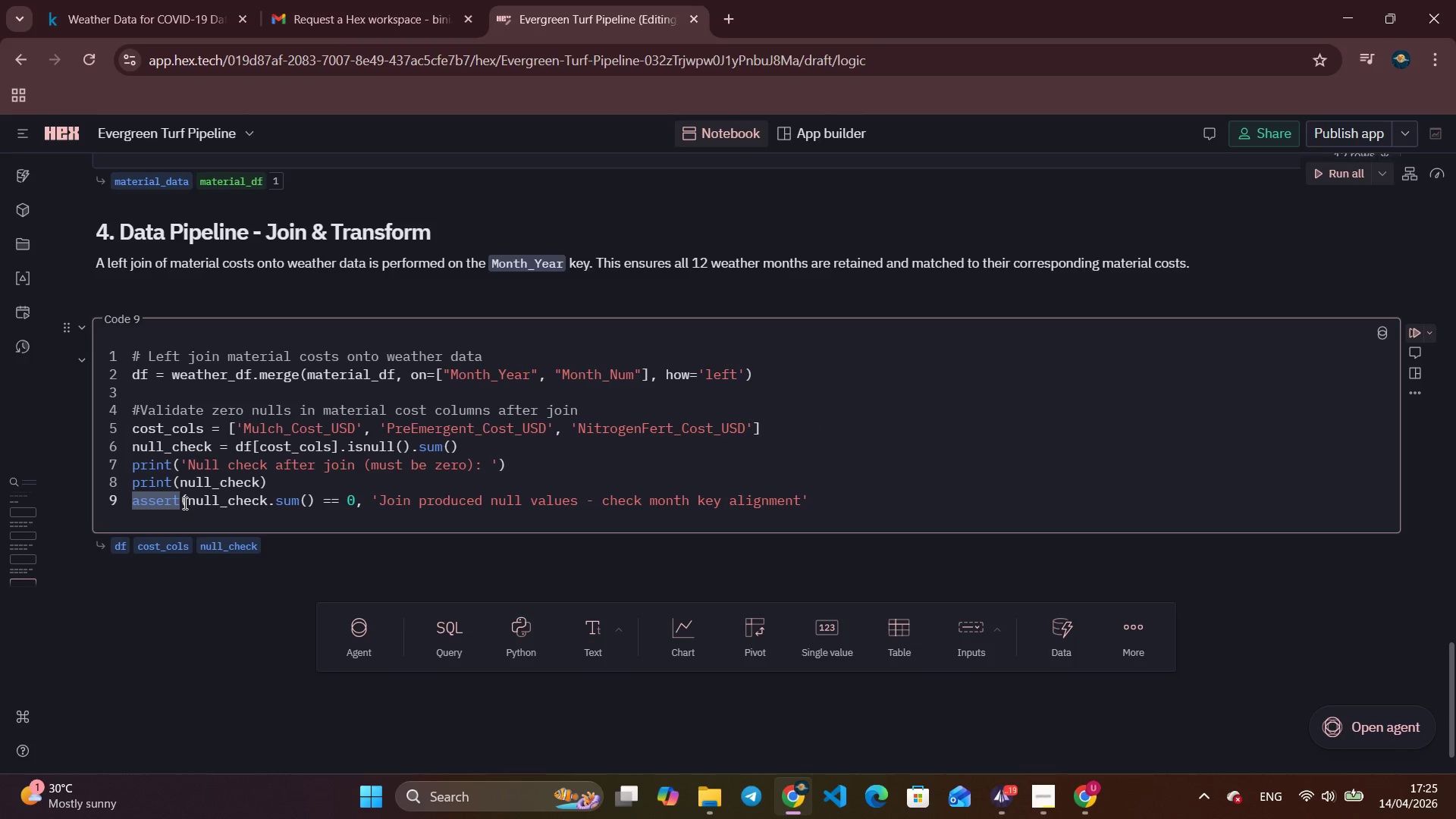 
key(ArrowRight)
 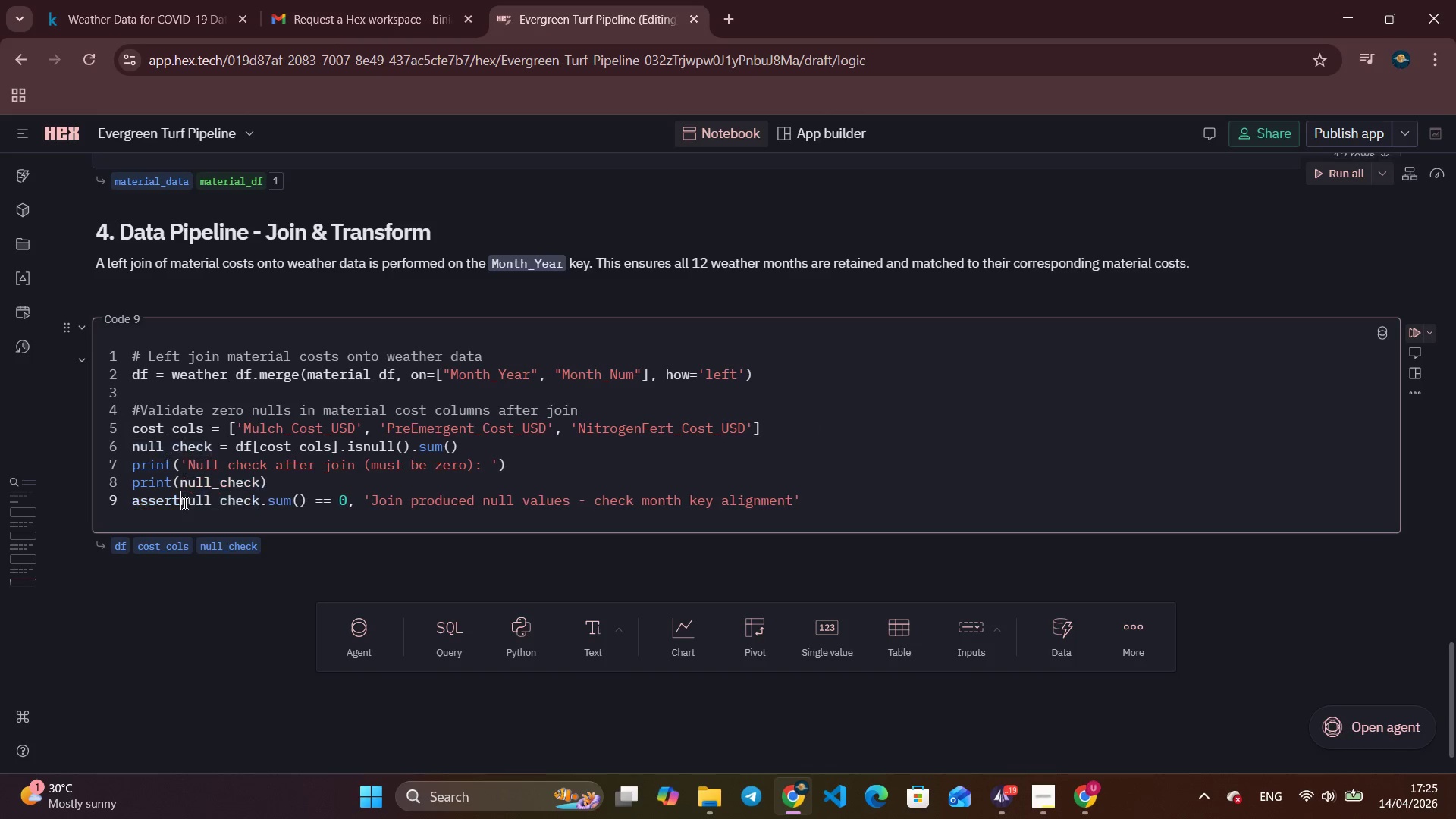 
key(Backspace)
 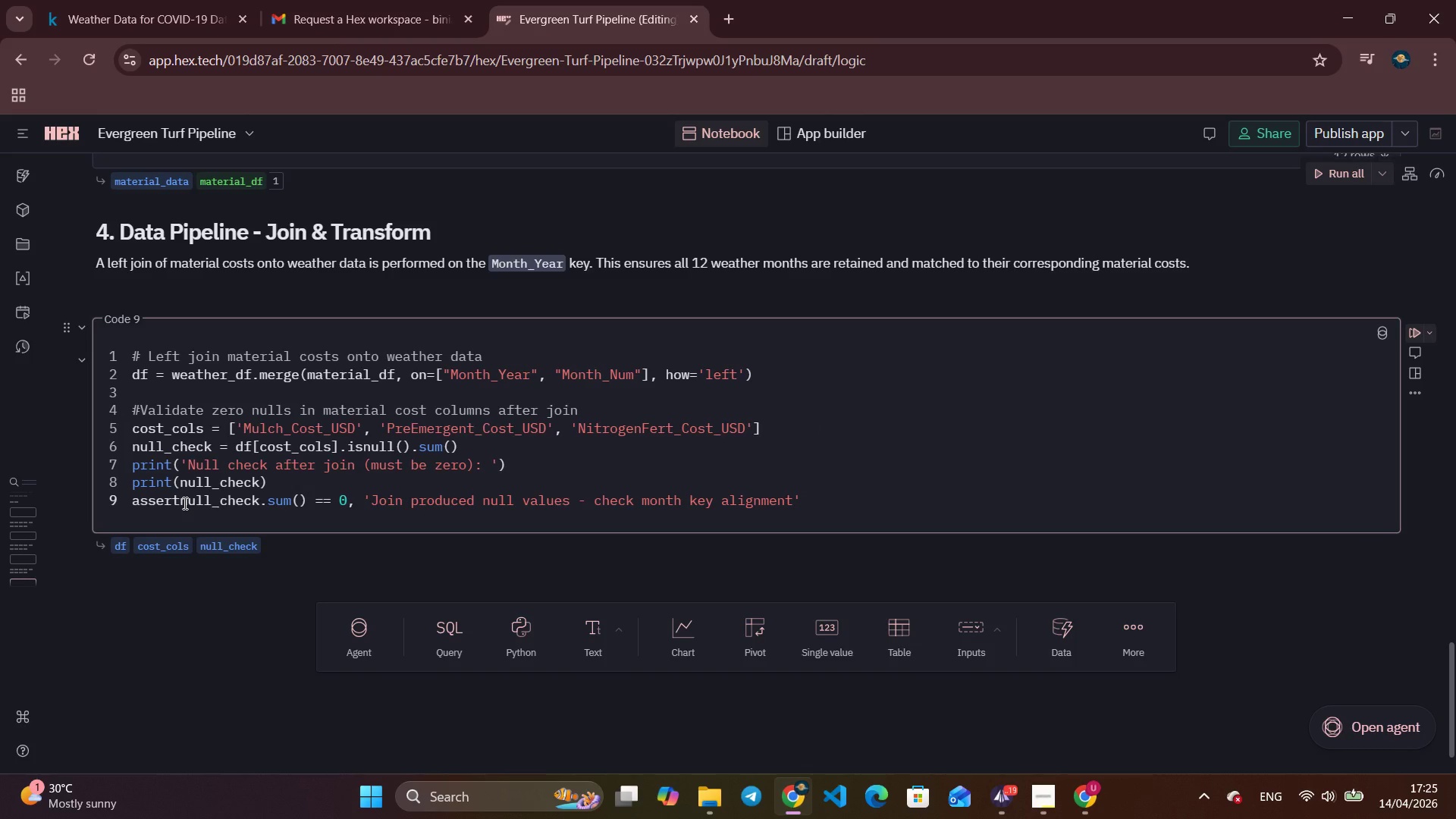 
key(Space)
 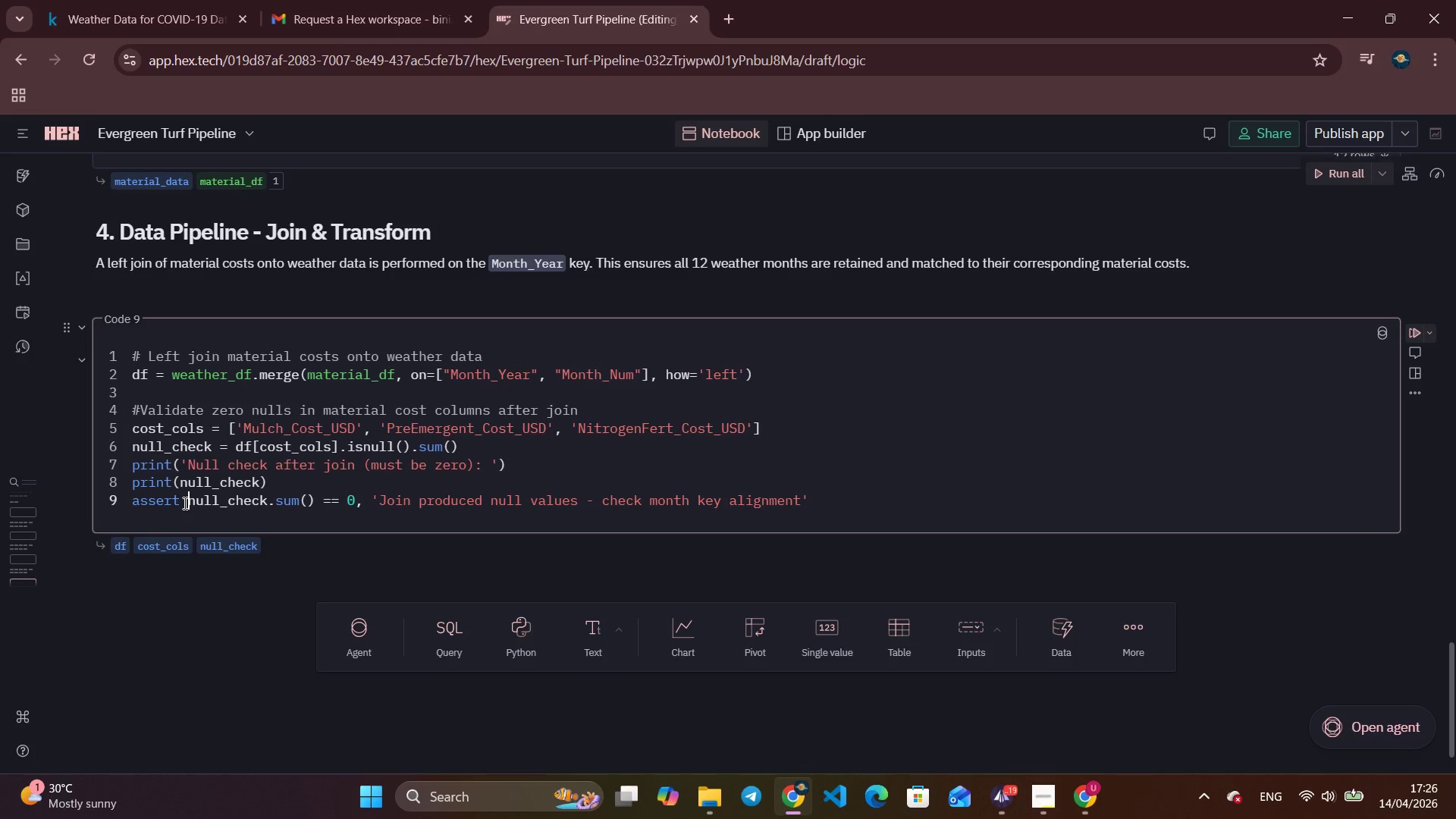 
wait(6.84)
 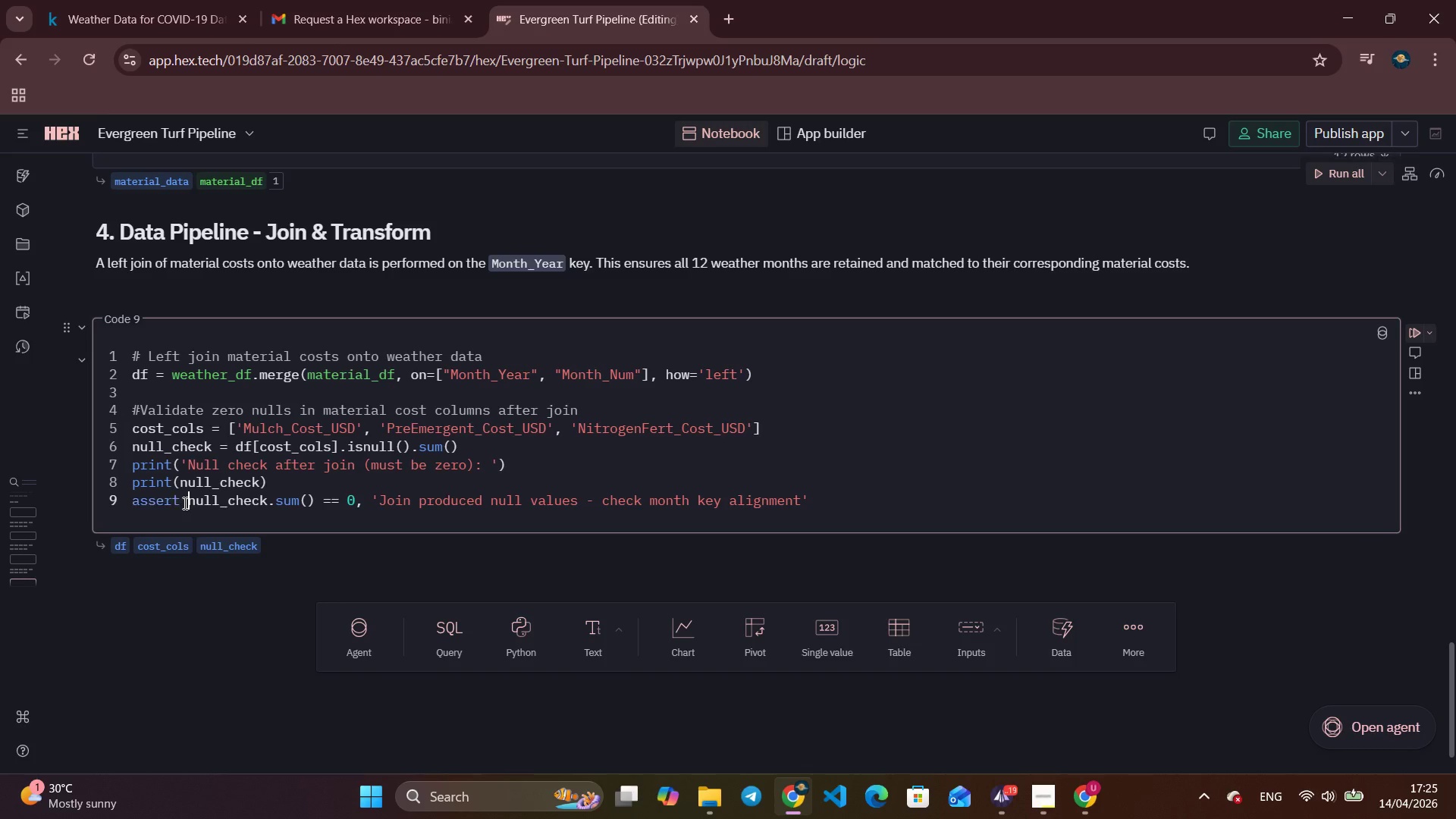 
left_click([856, 514])
 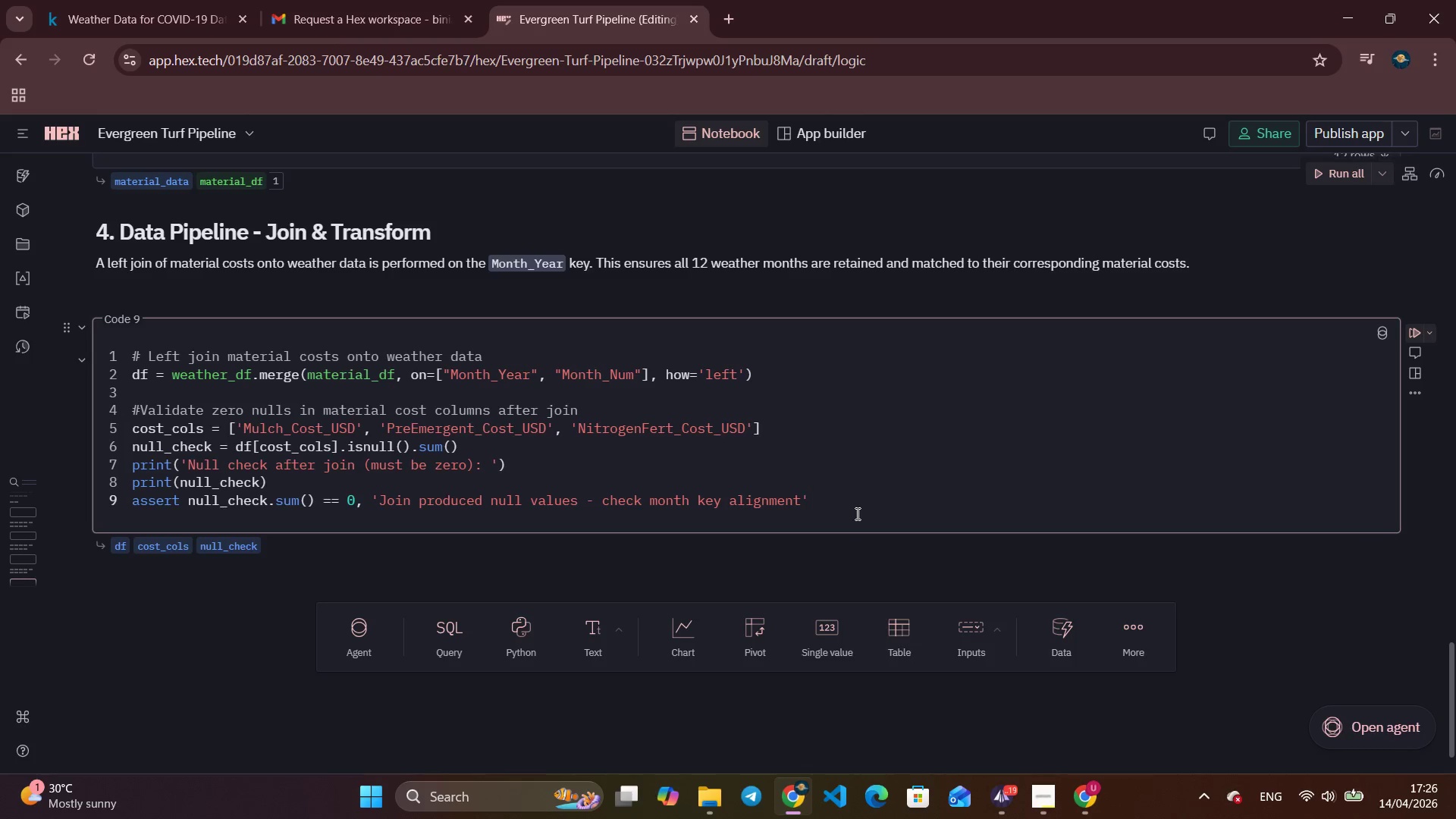 
key(Enter)
 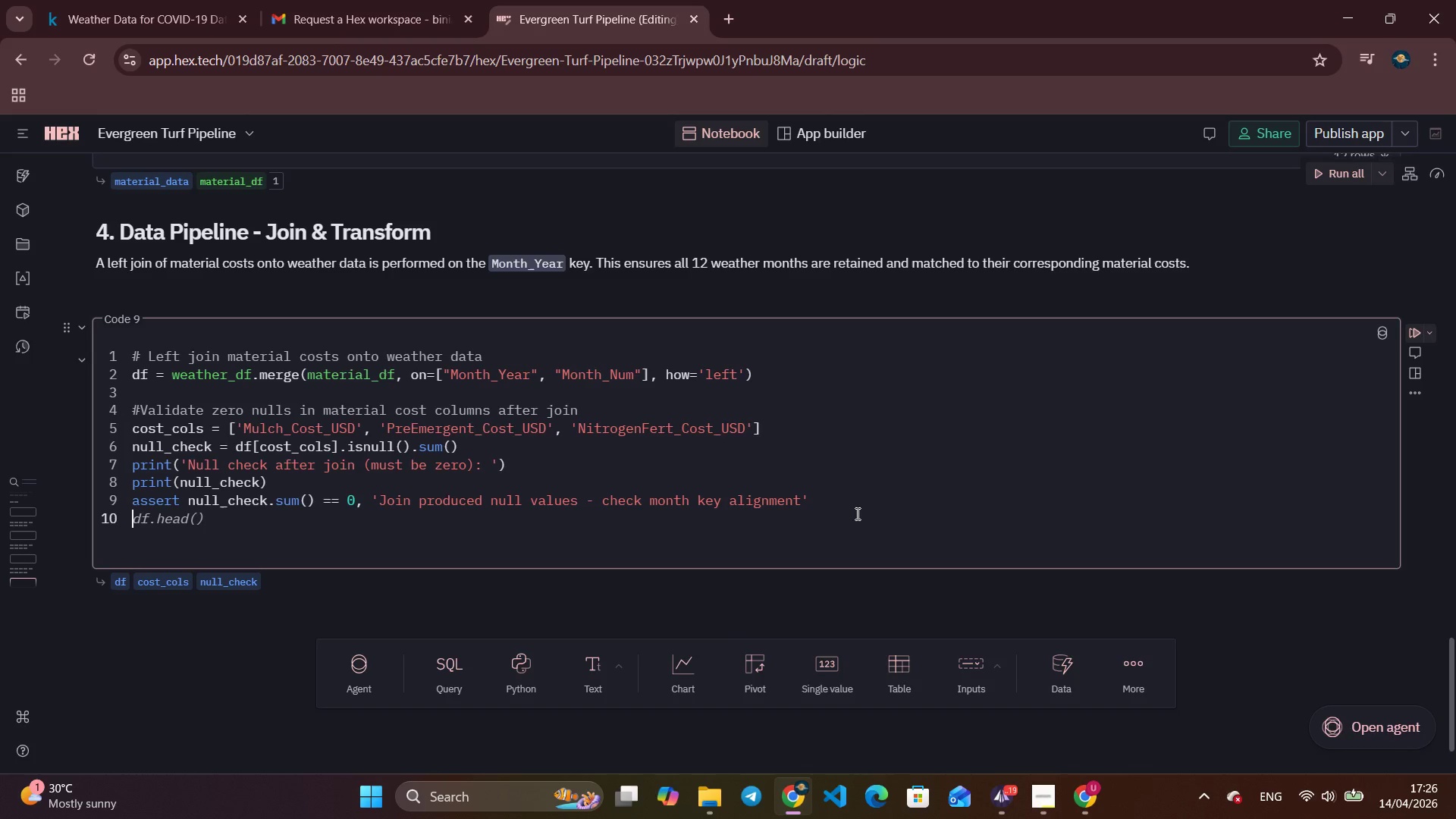 
type(print('z)
key(Backspace)
type([Break]n z)
key(Backspace)
key(Backspace)
type(Zero null values confire)
key(Backspace)
type(med)
 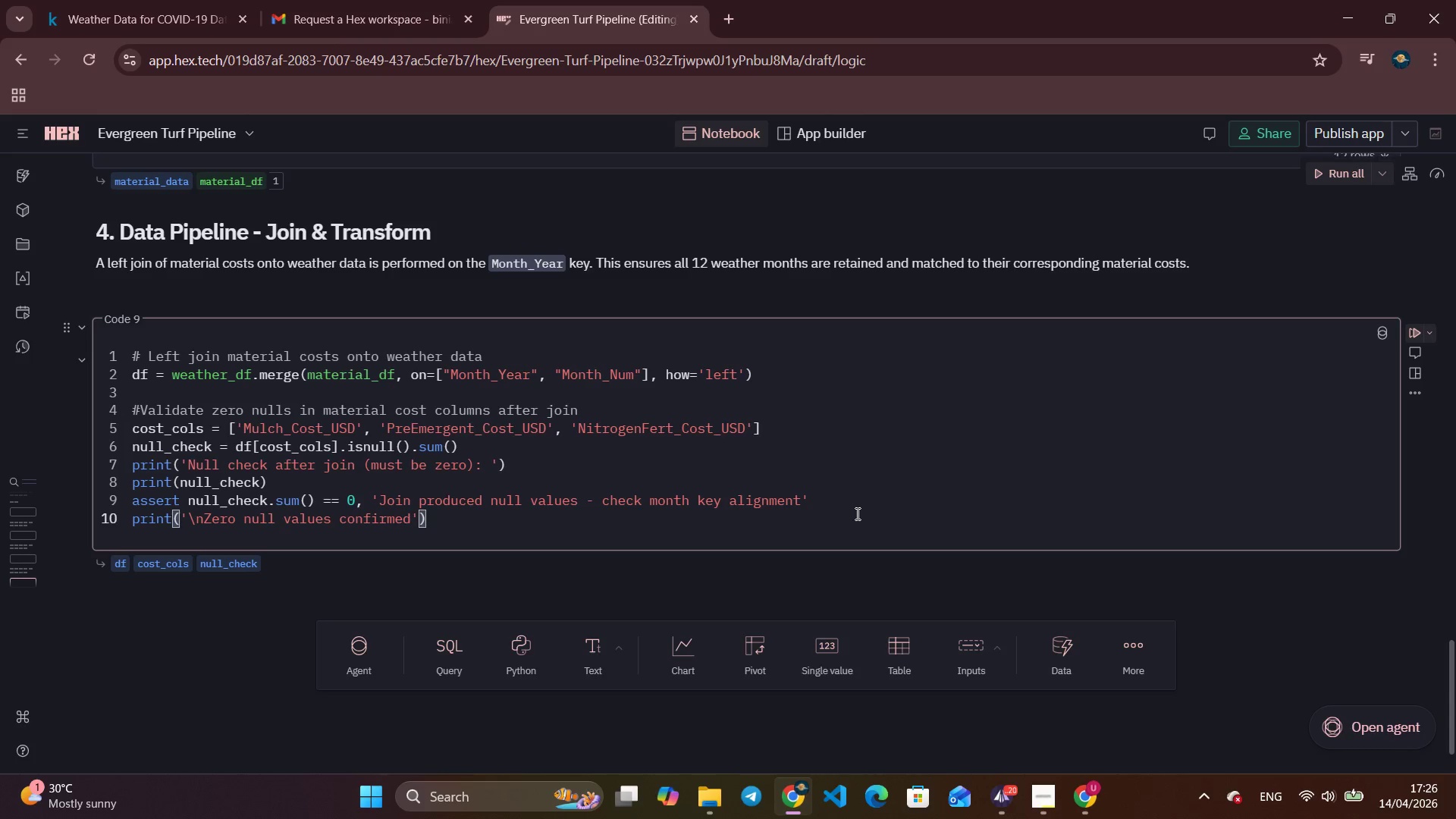 
key(ArrowRight)
 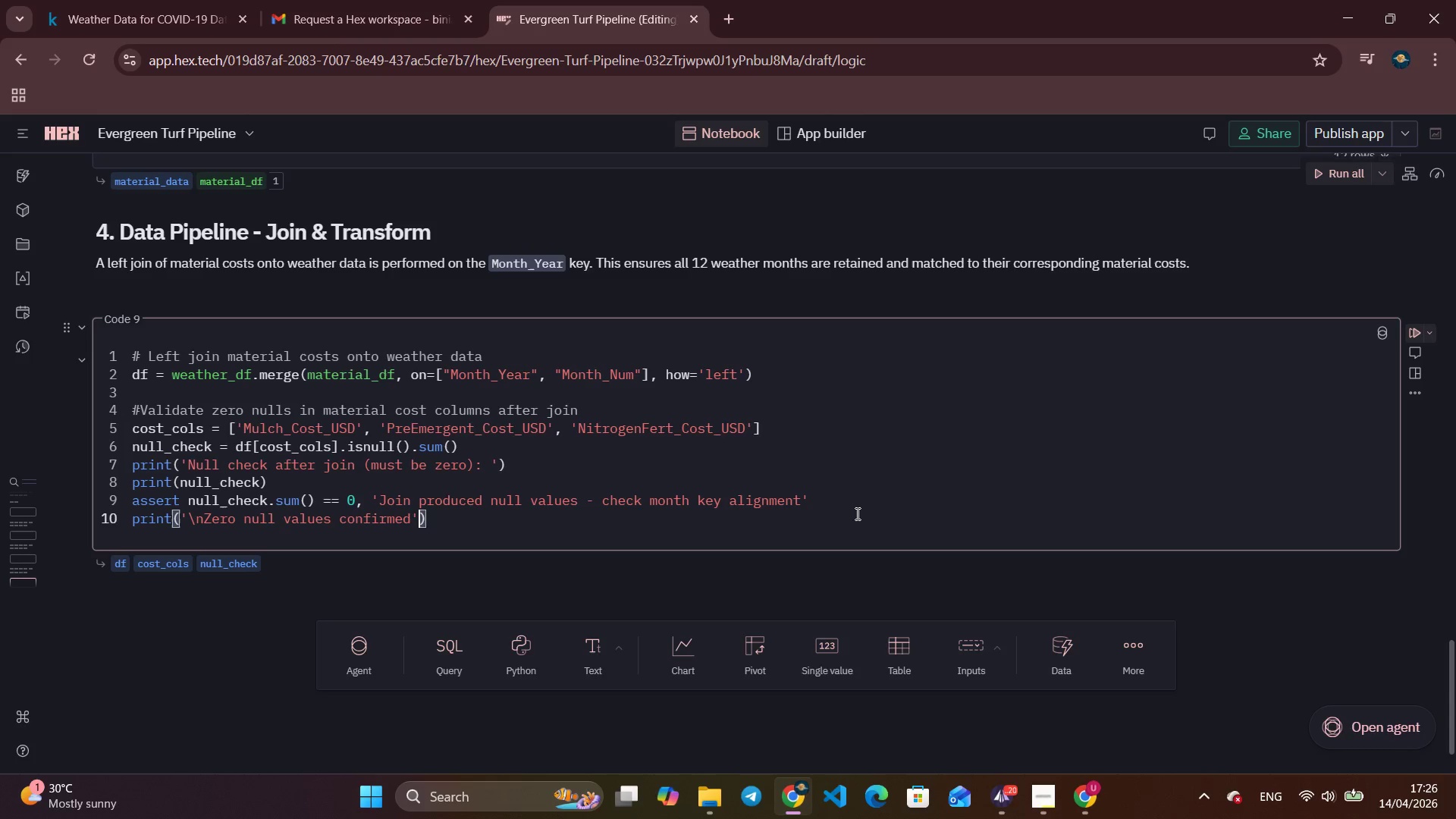 
key(ArrowRight)
 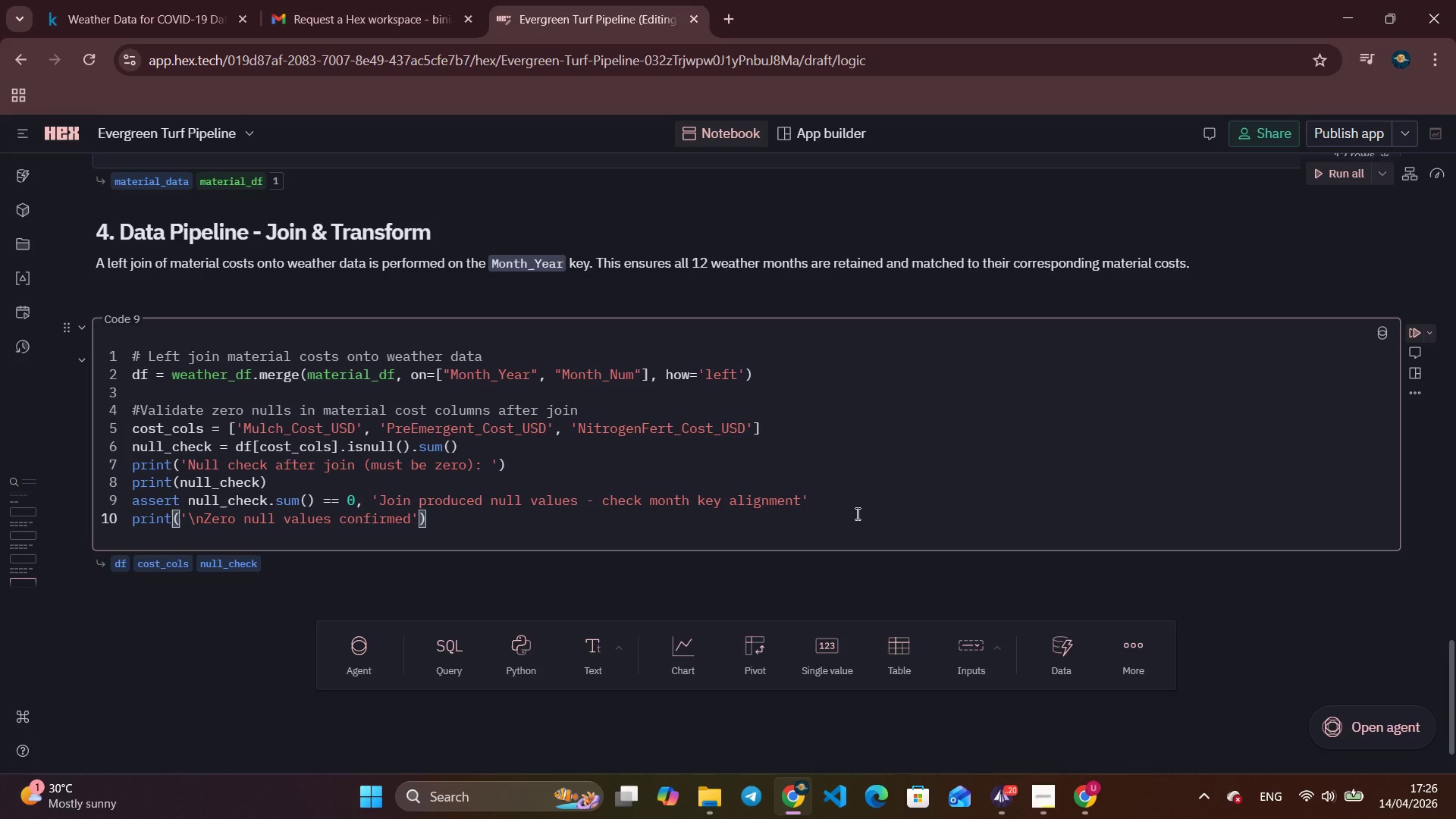 
key(Enter)
 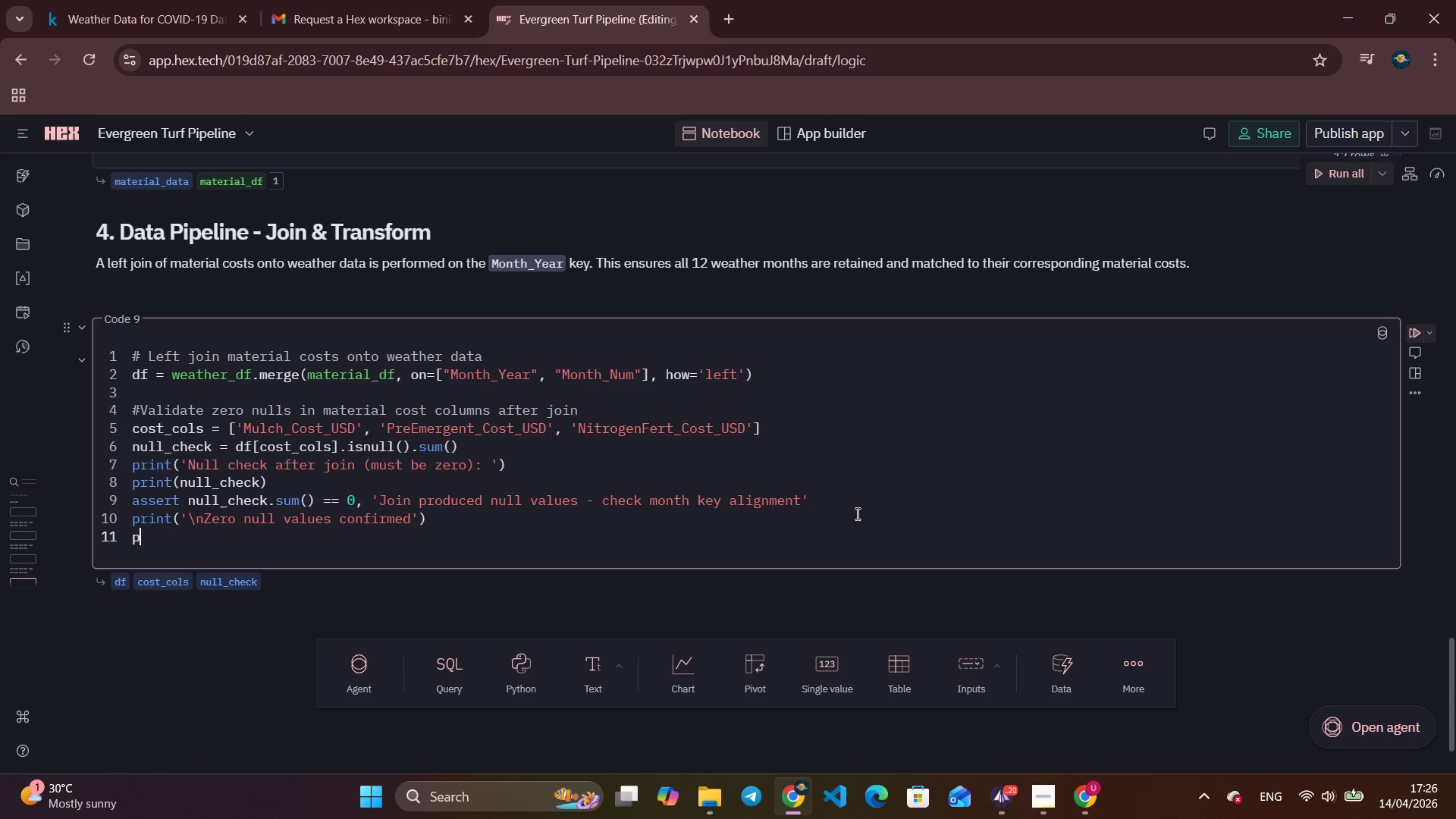 
type(pri)
 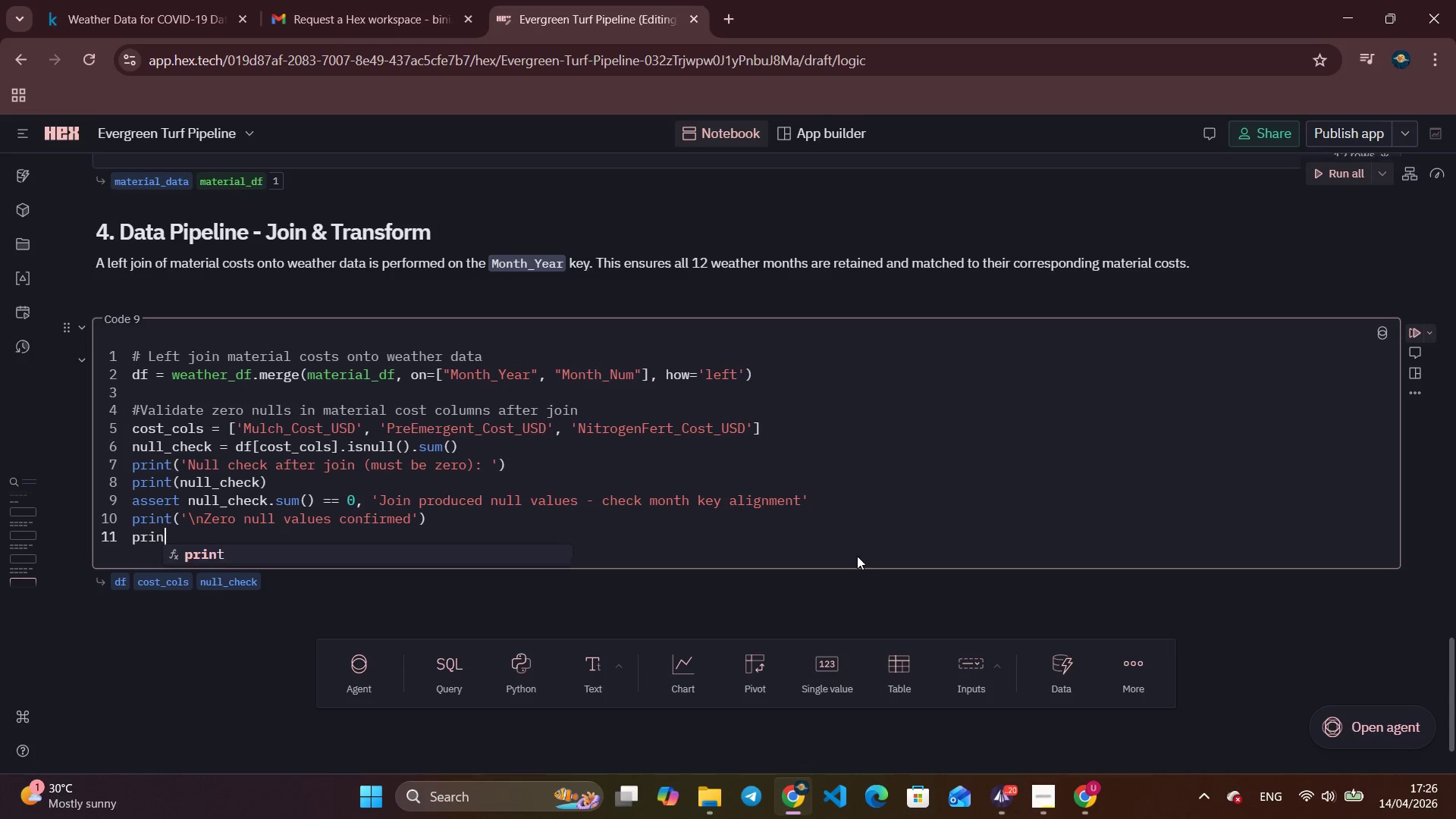 
type(nt(f'Merged;)
key(Backspace)
type(\)
key(Backspace)
type(')
 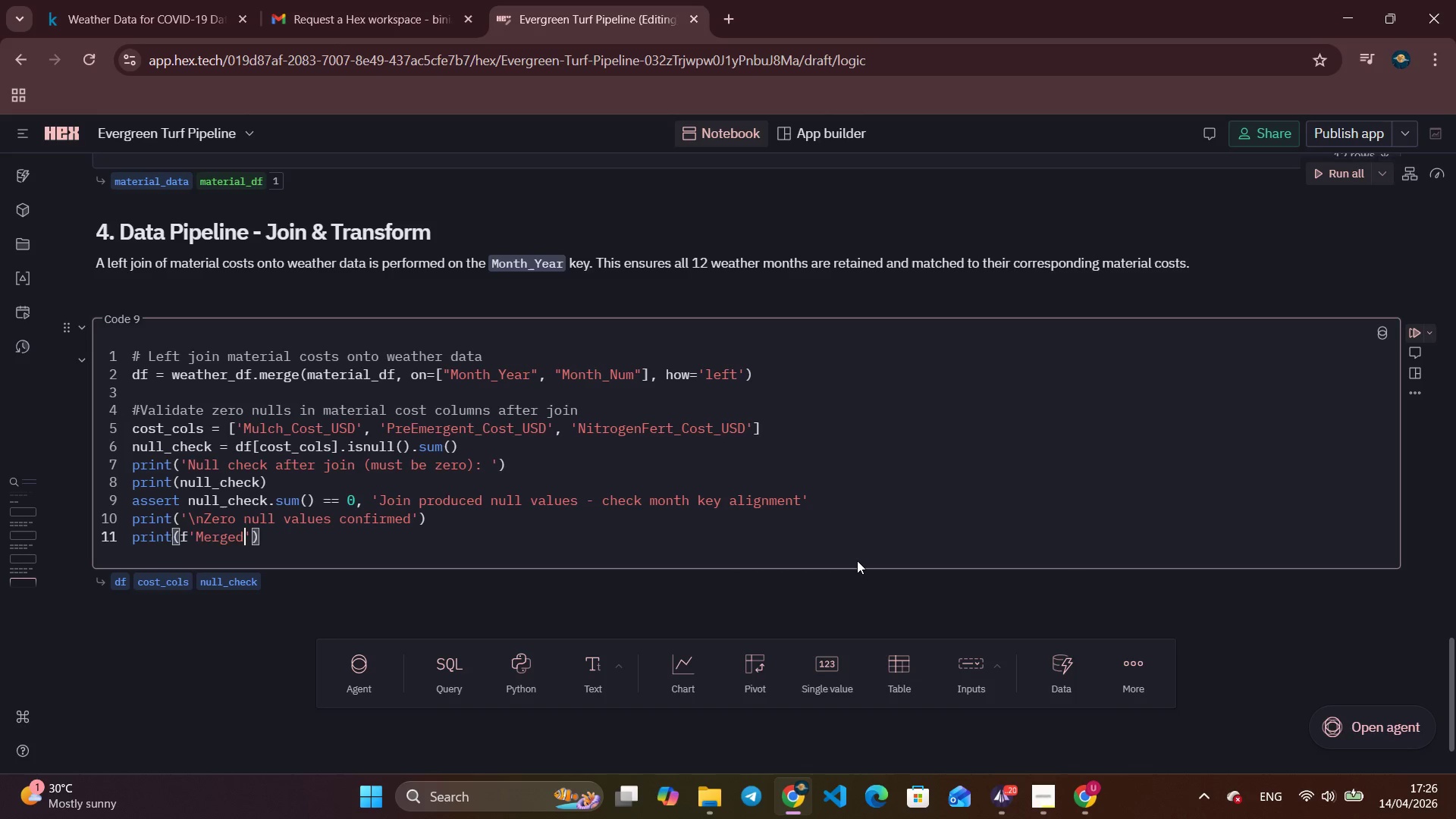 
 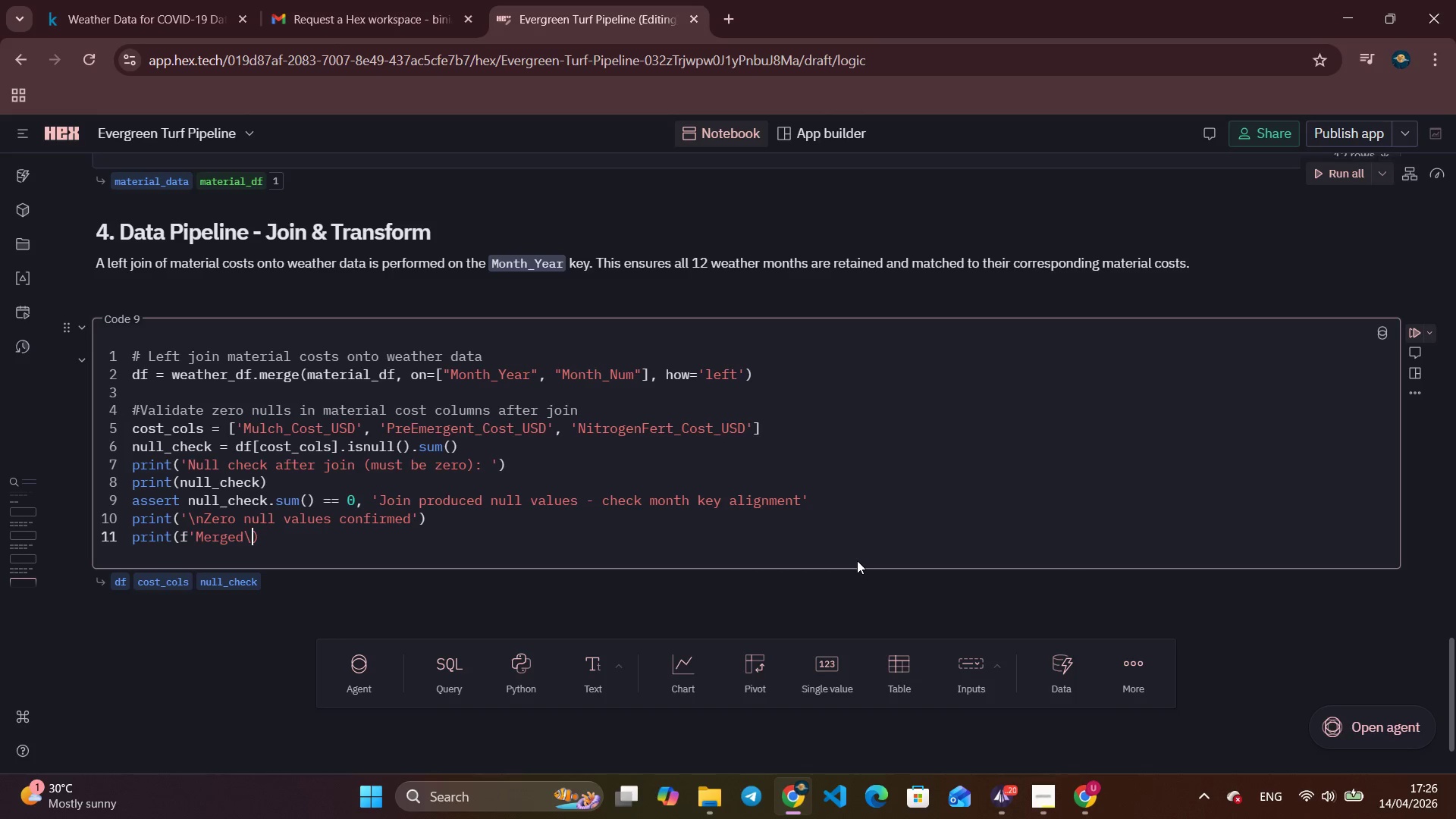 
key(ArrowLeft)
 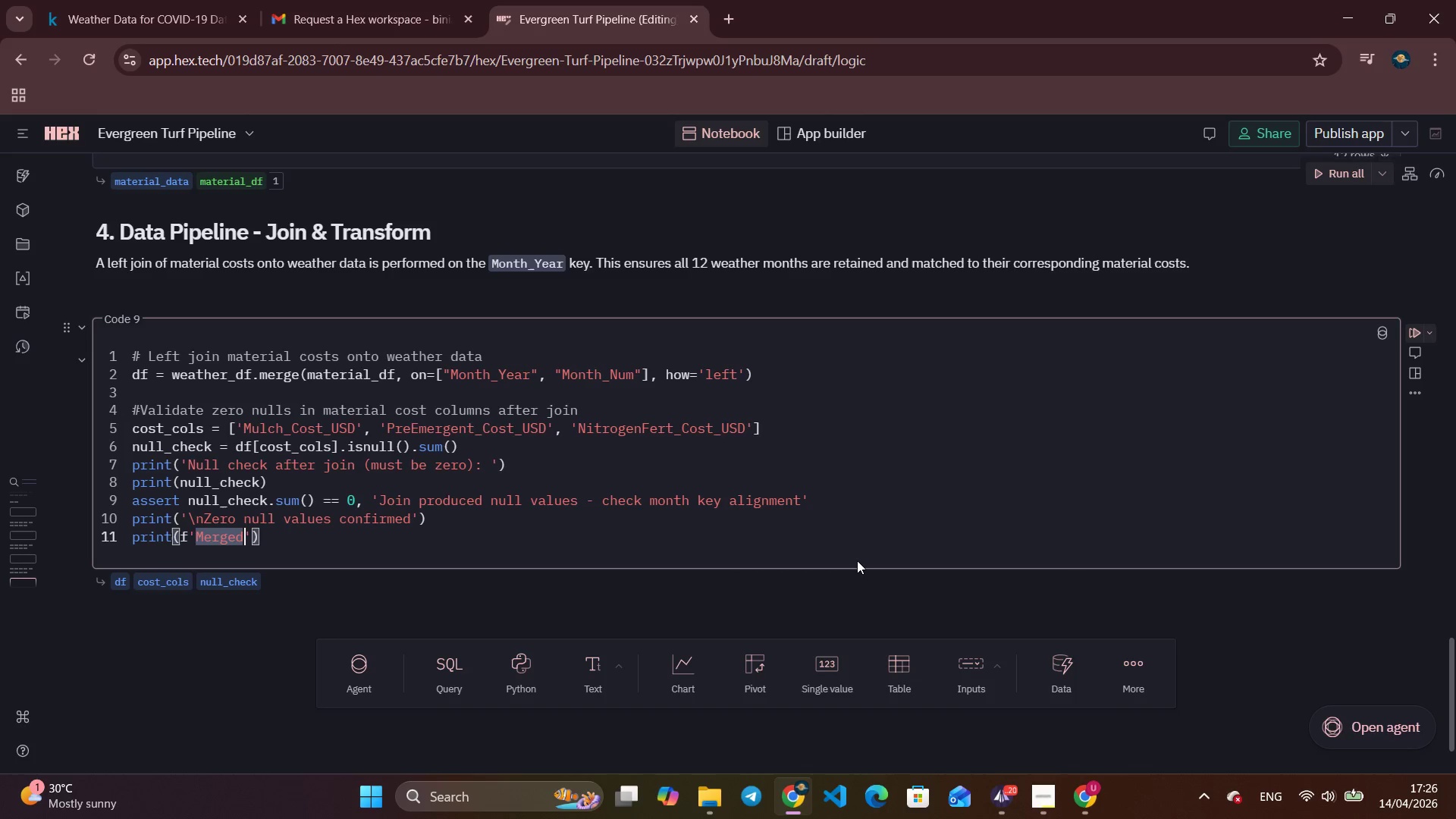 
type( shape: {df.shape)
 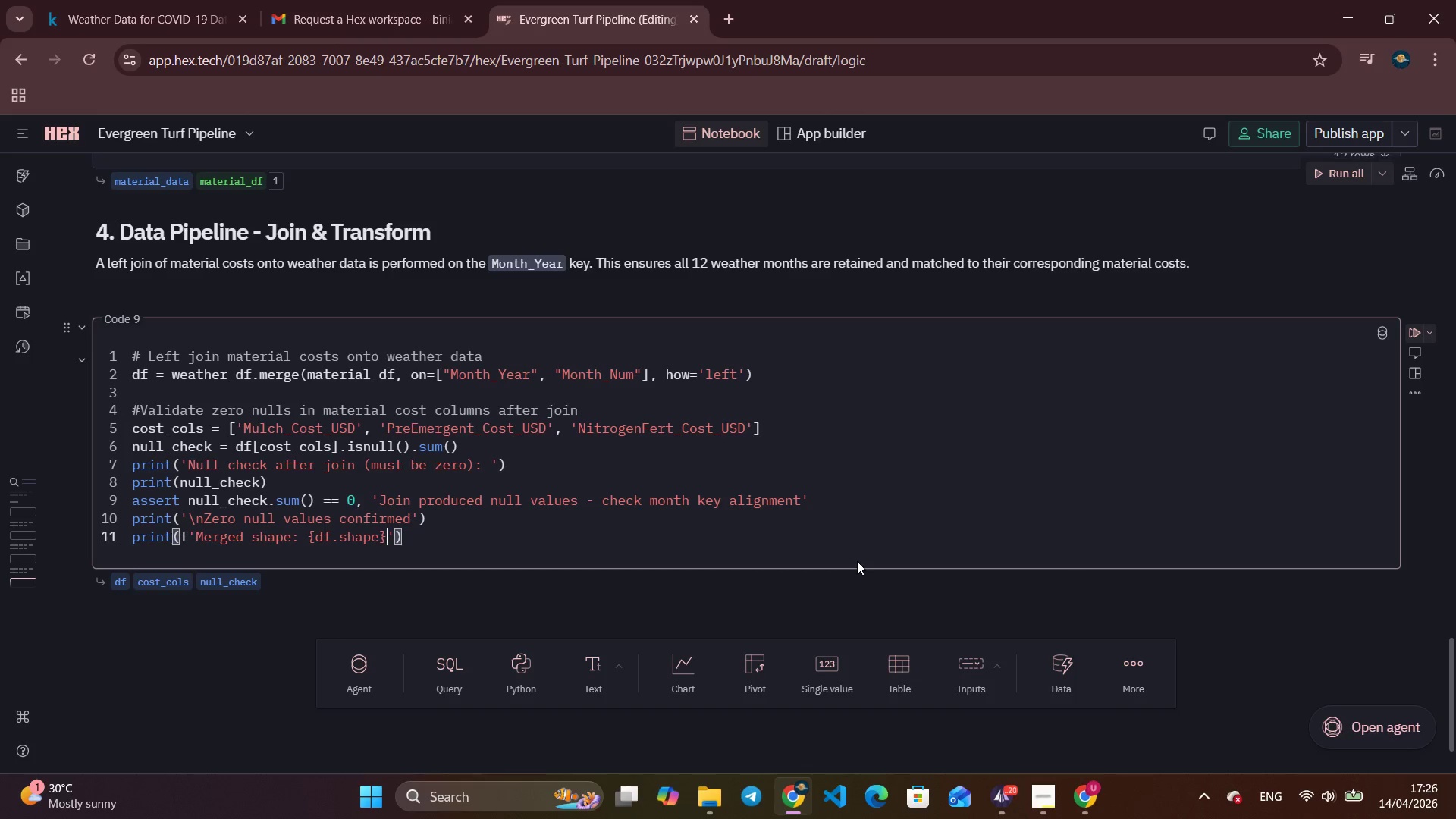 
 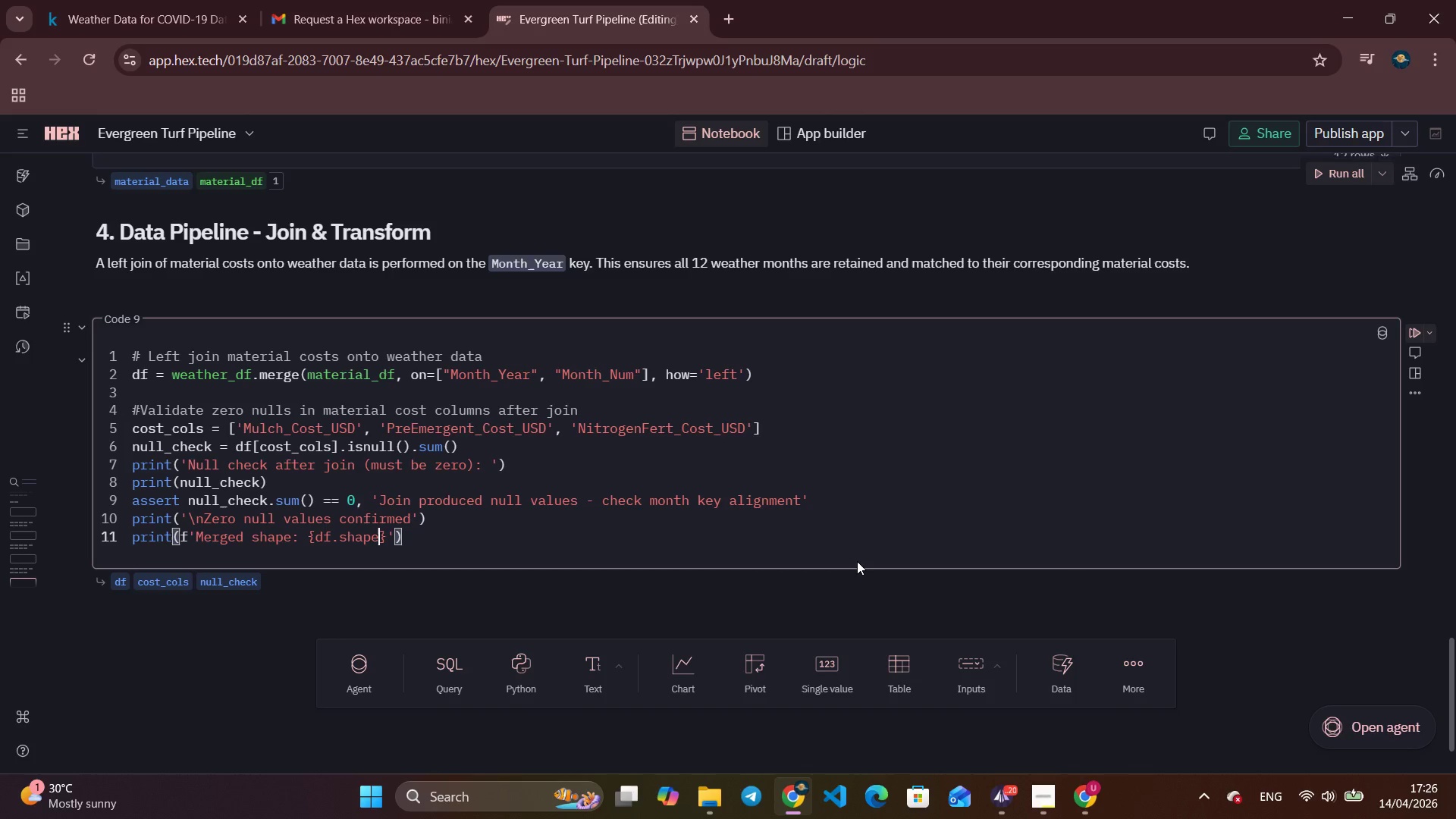 
key(ArrowRight)
 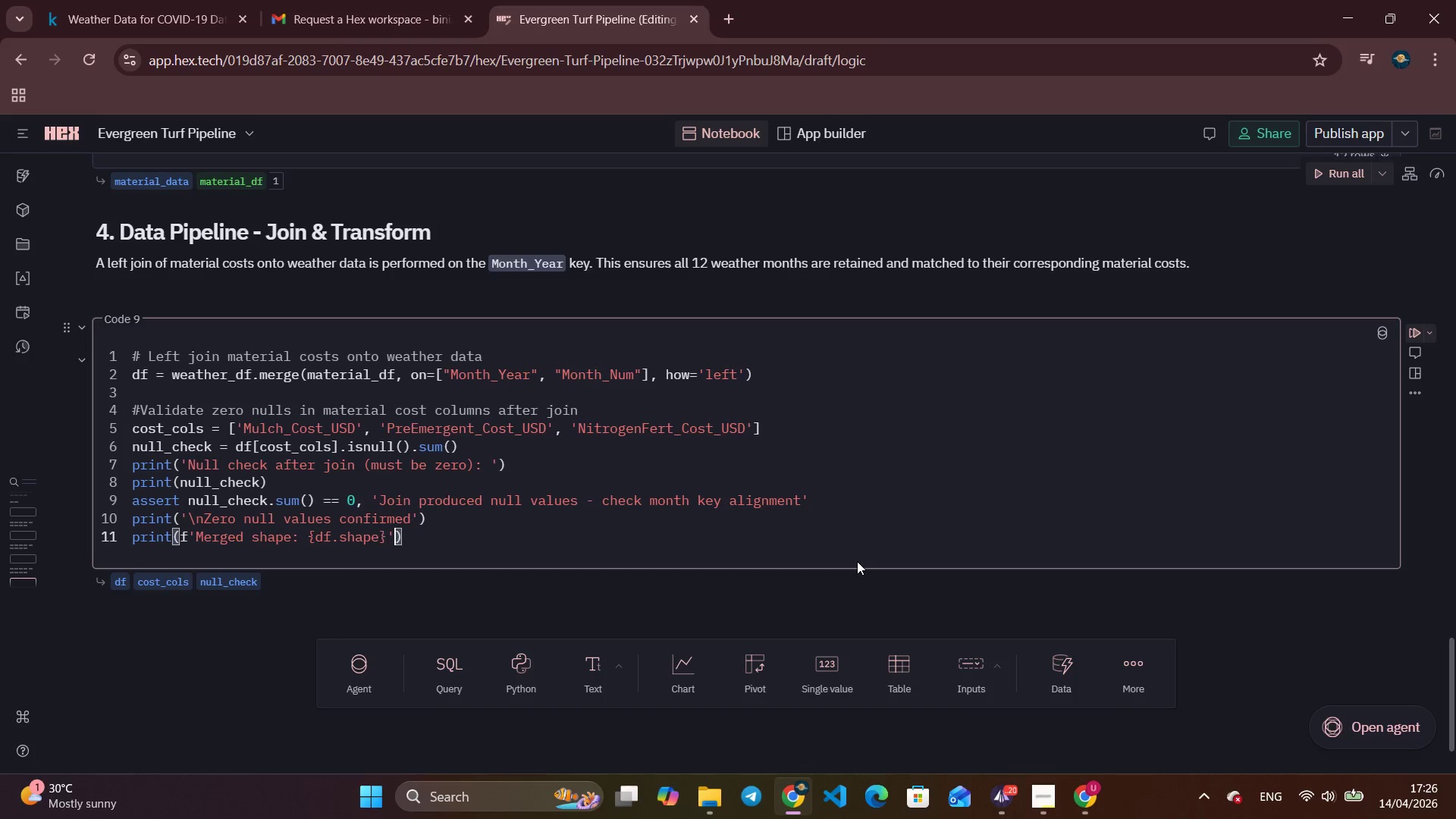 
key(ArrowRight)
 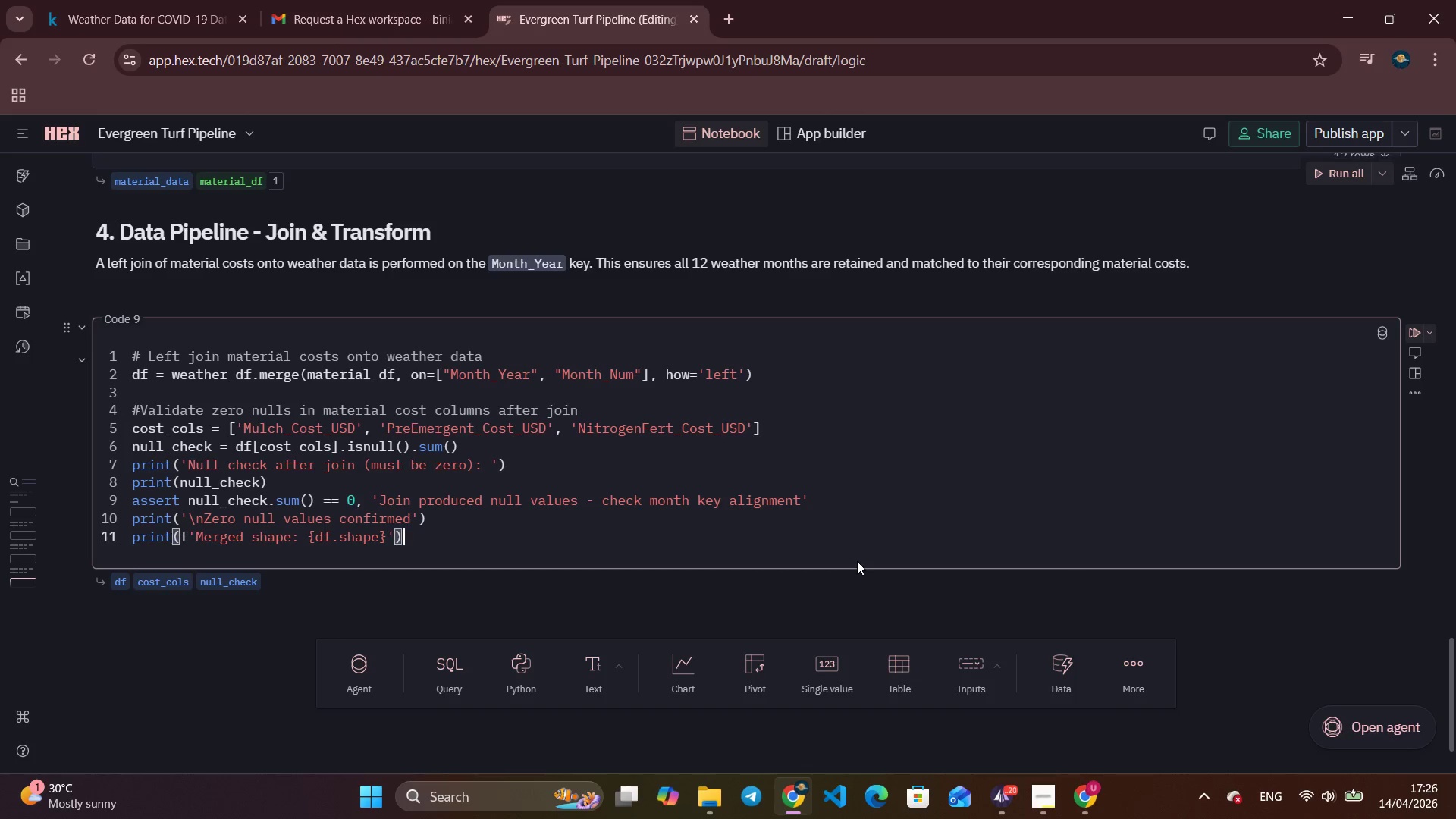 
key(ArrowRight)
 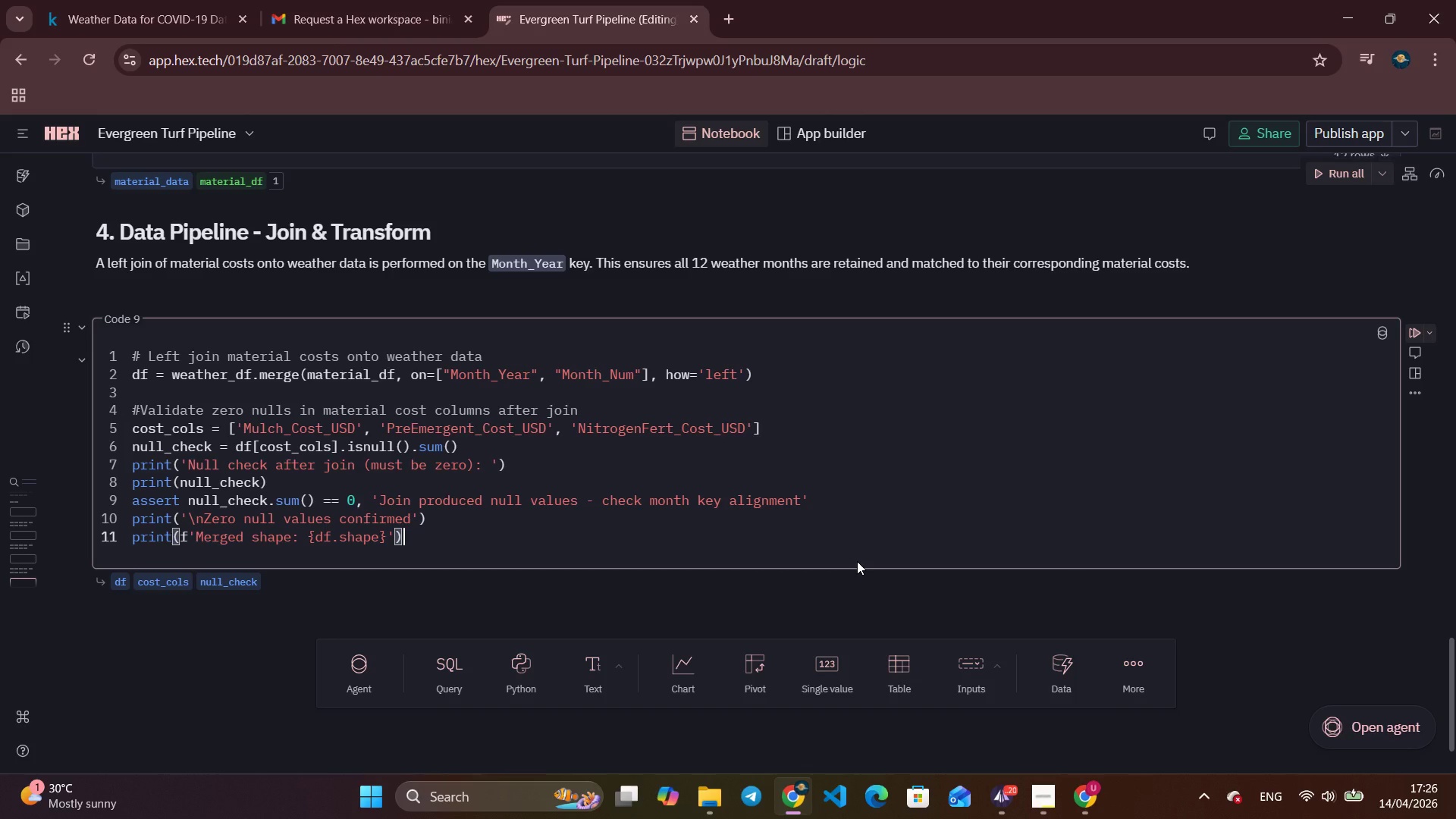 
key(Enter)
 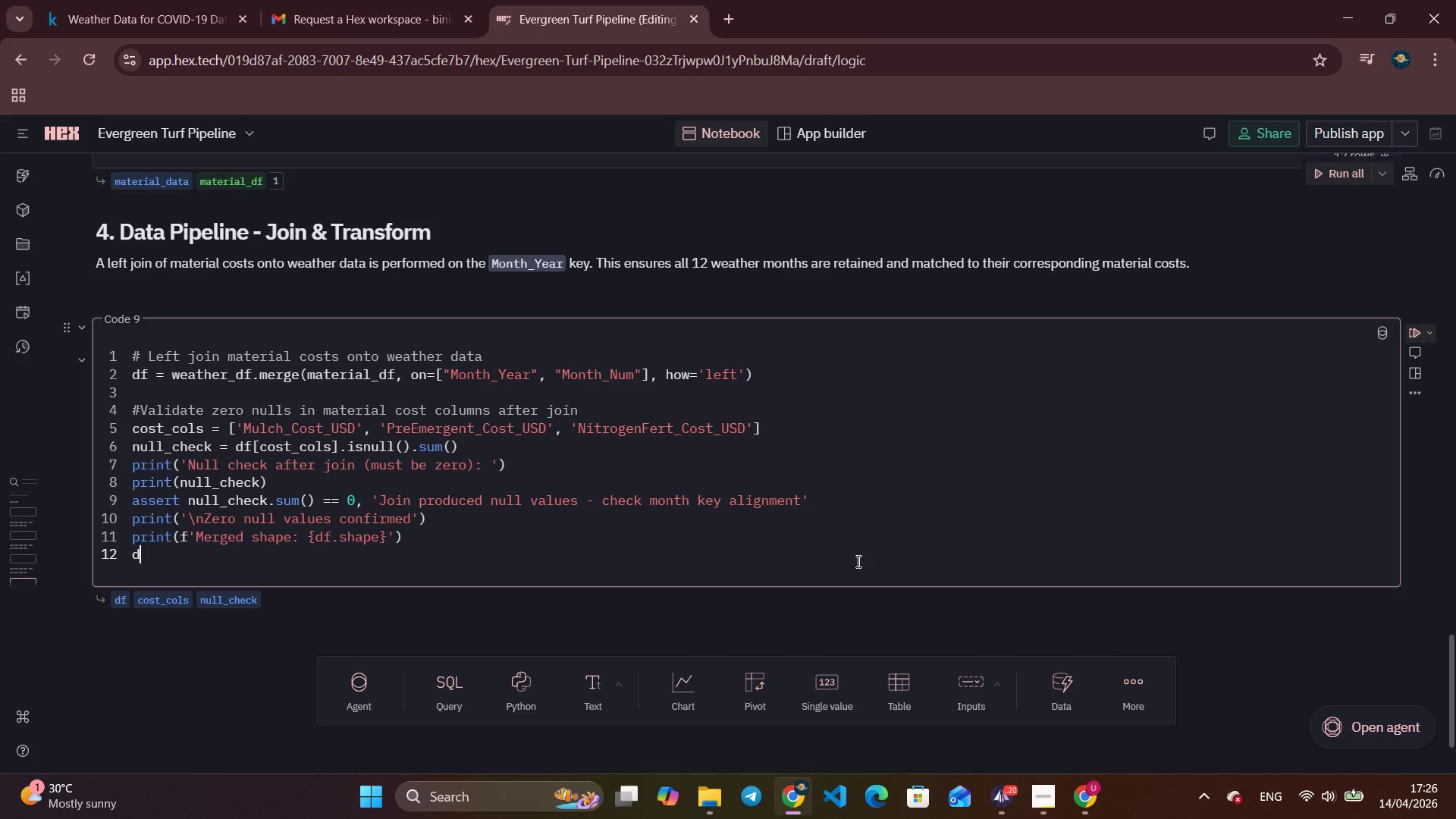 
type(df)
 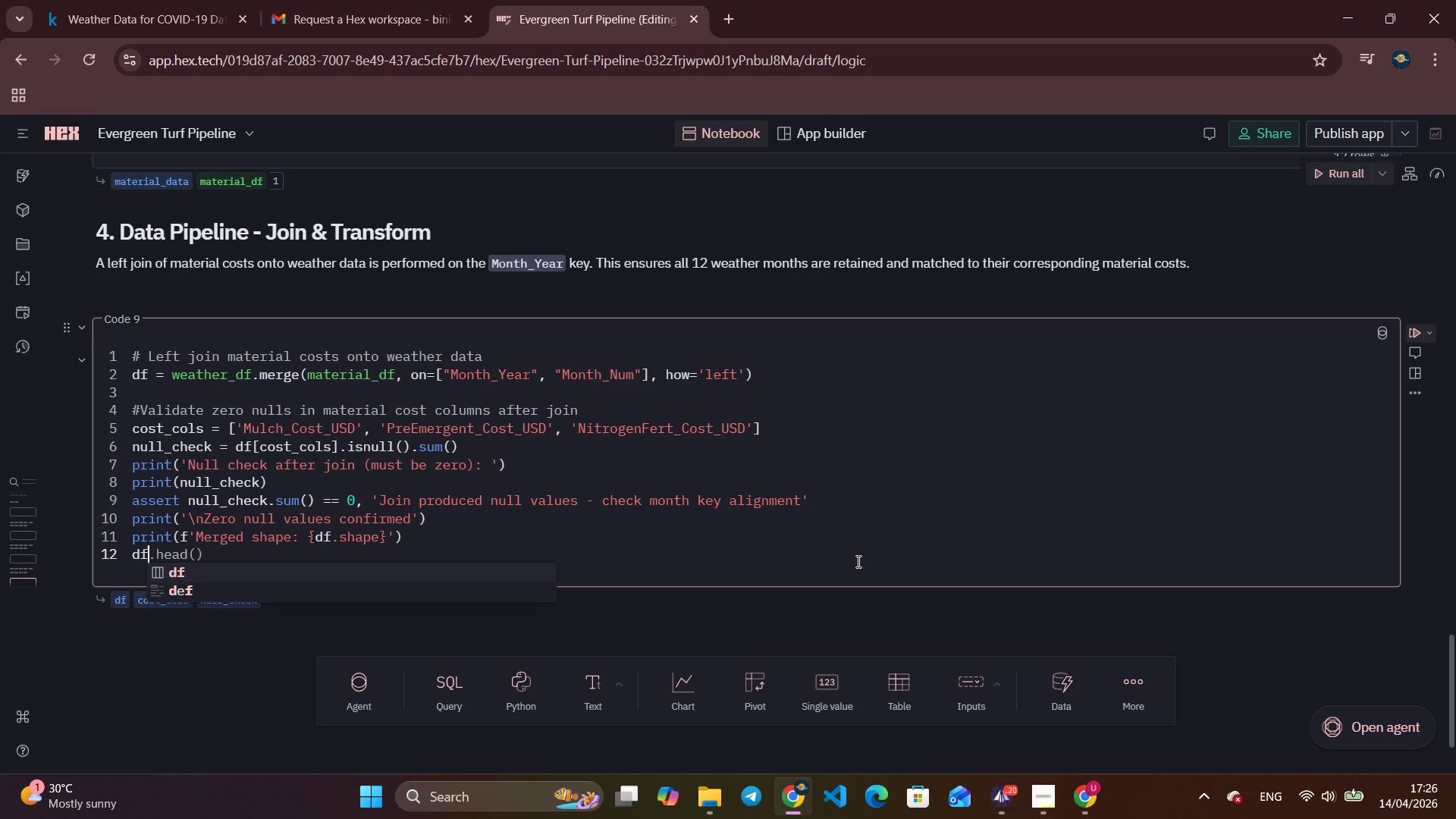 
left_click([857, 561])
 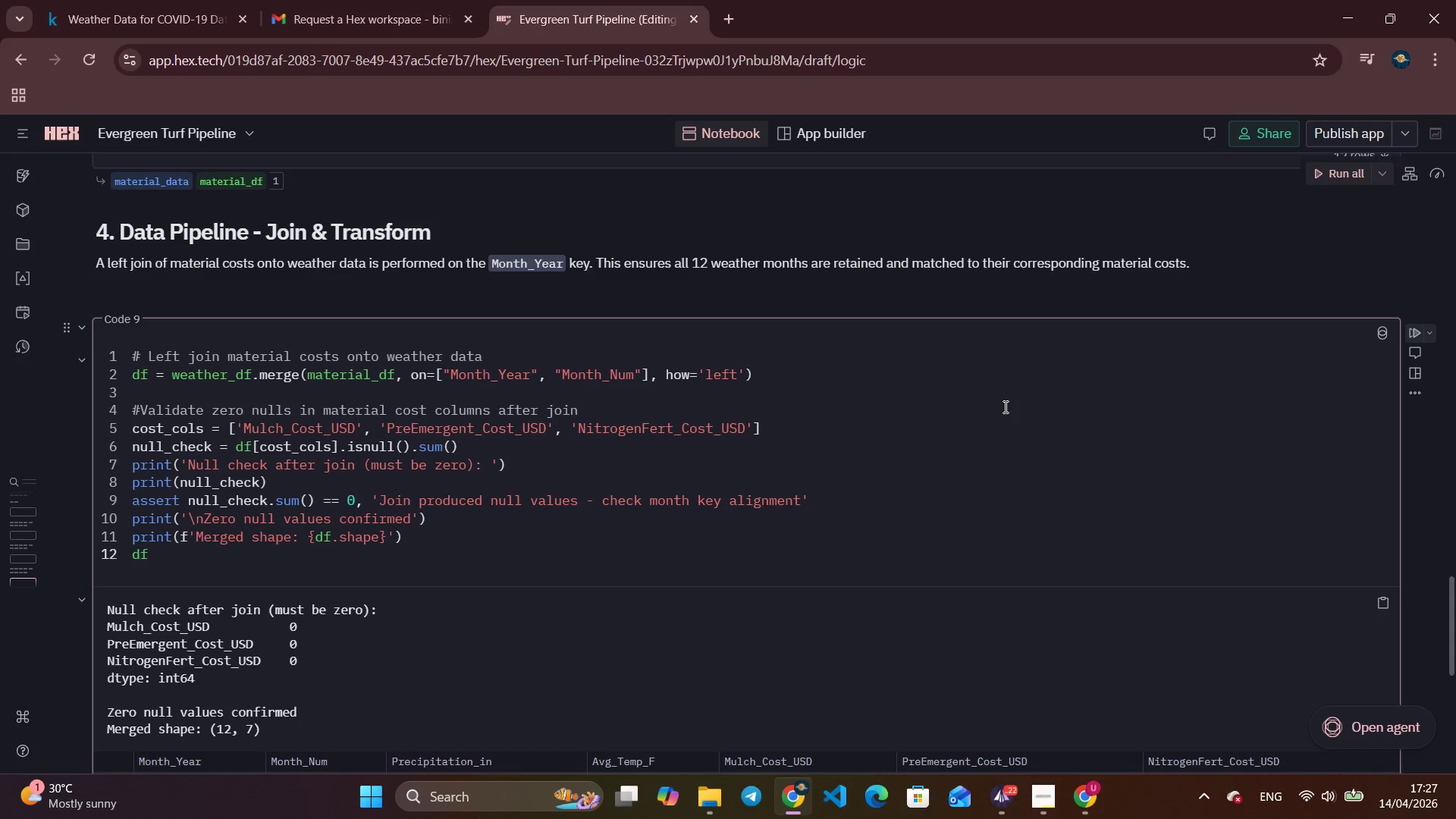 
wait(23.05)
 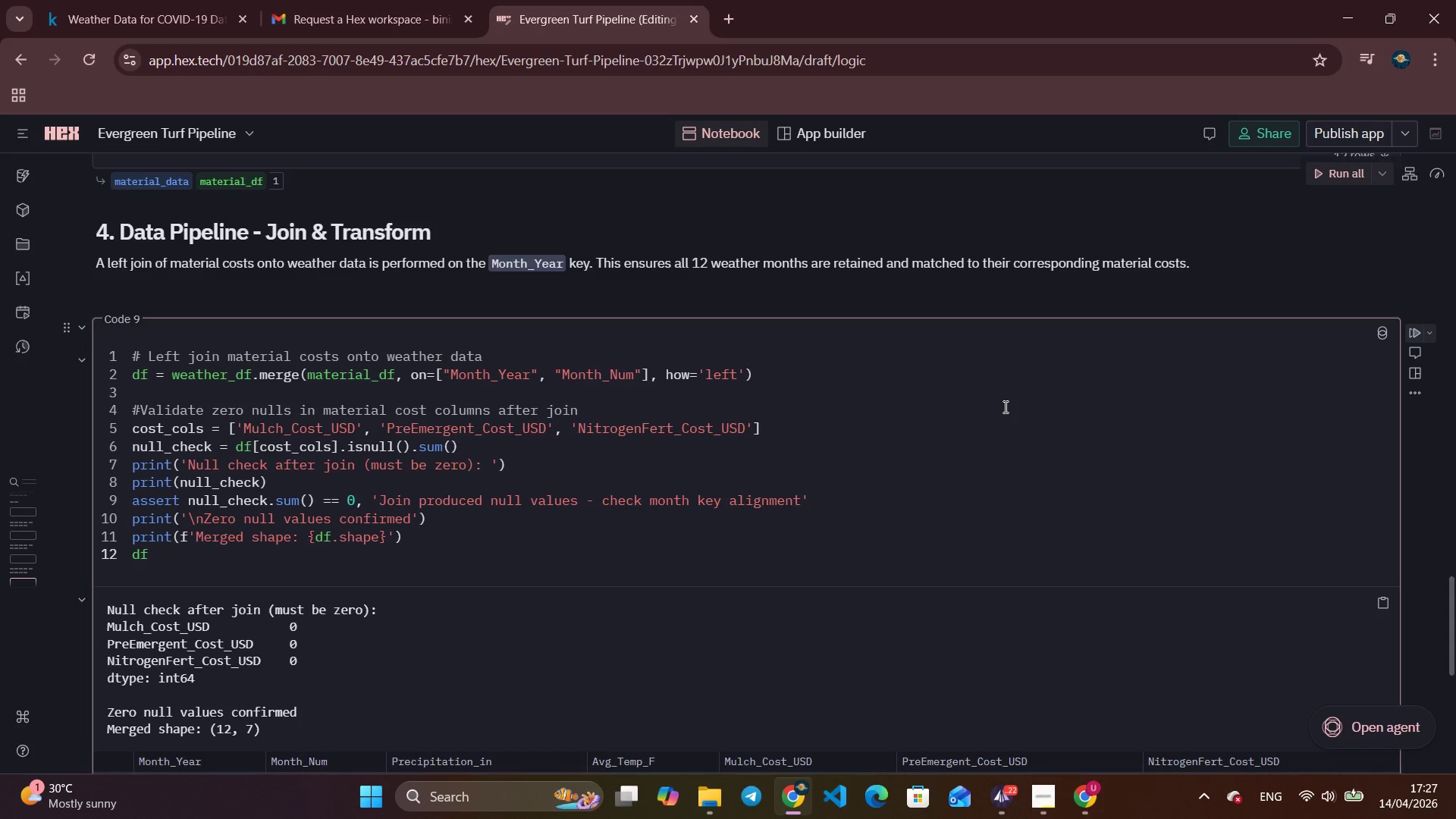 
scroll: coordinate [871, 485], scroll_direction: down, amount: 5.0
 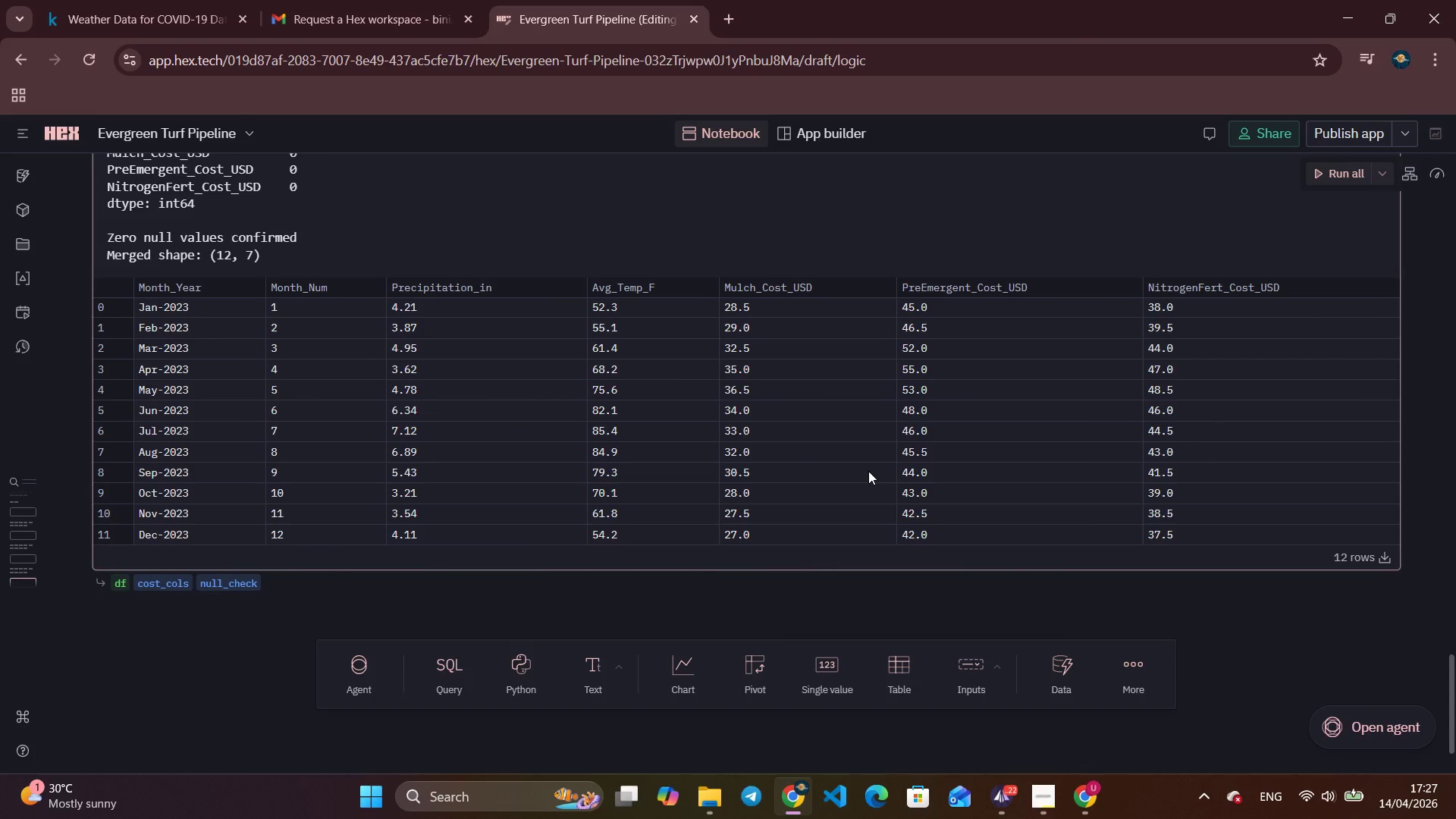 
wait(7.88)
 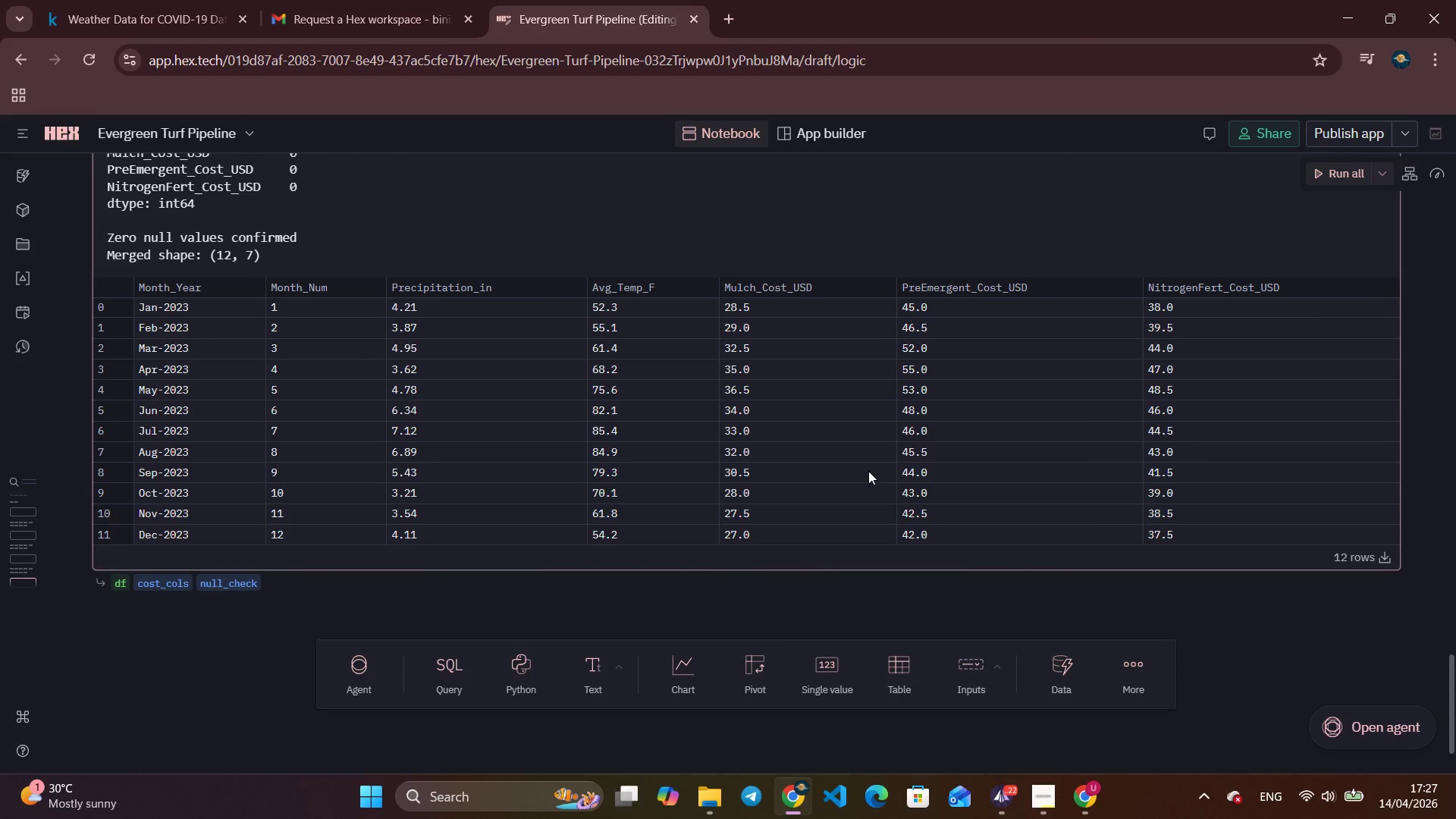 
scroll: coordinate [868, 471], scroll_direction: down, amount: 2.0
 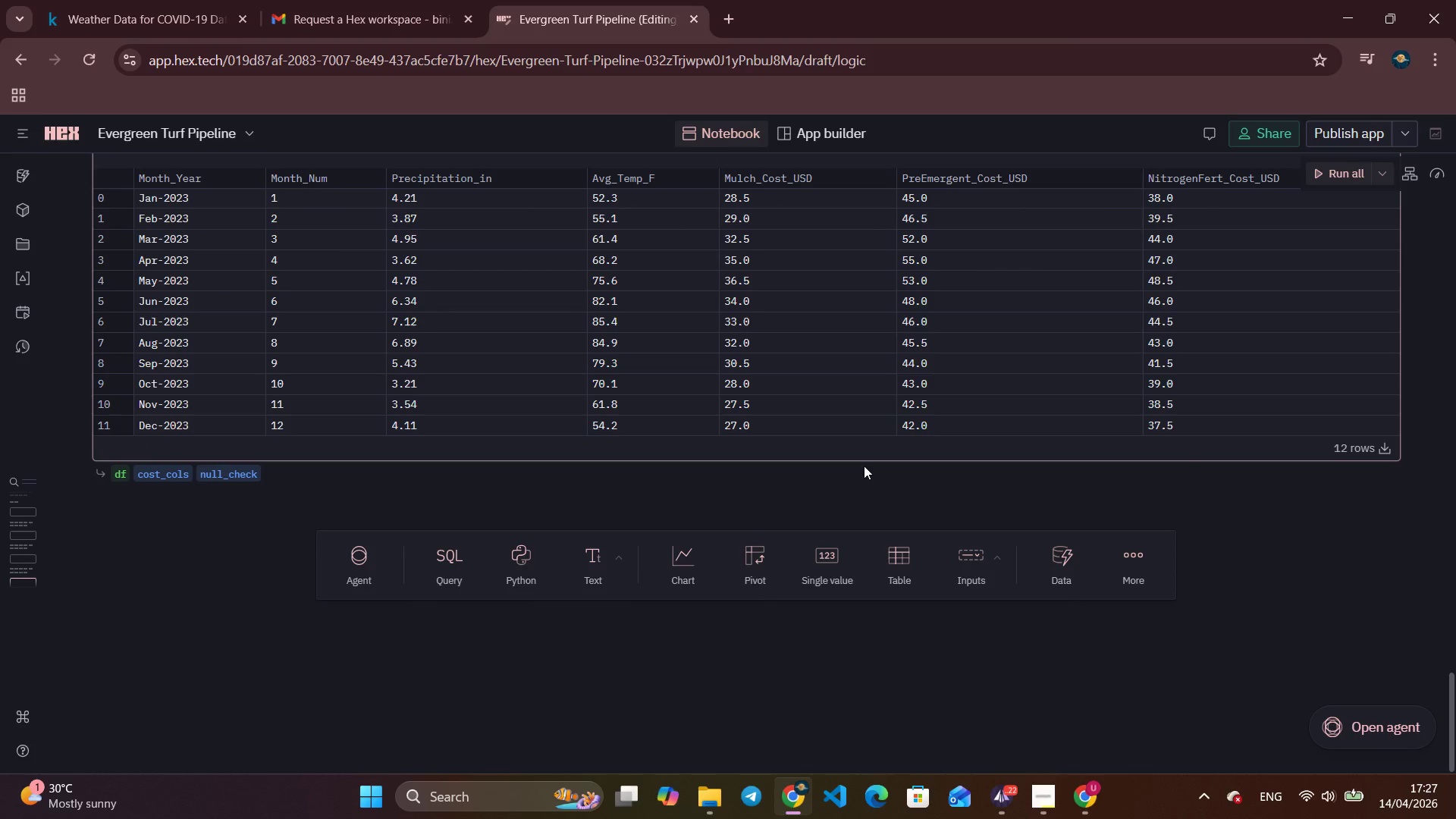 
left_click([600, 554])
 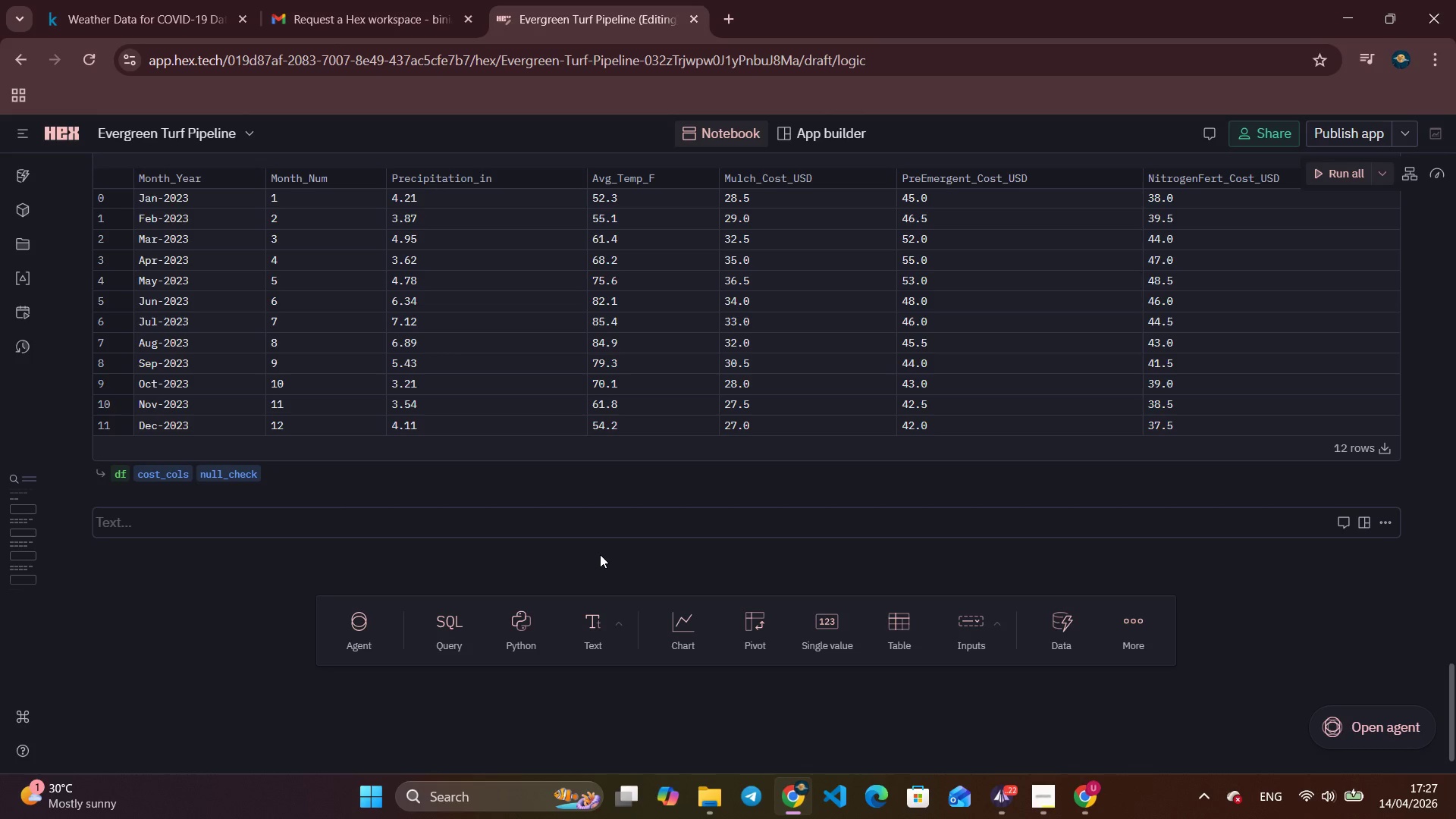 
wait(29.91)
 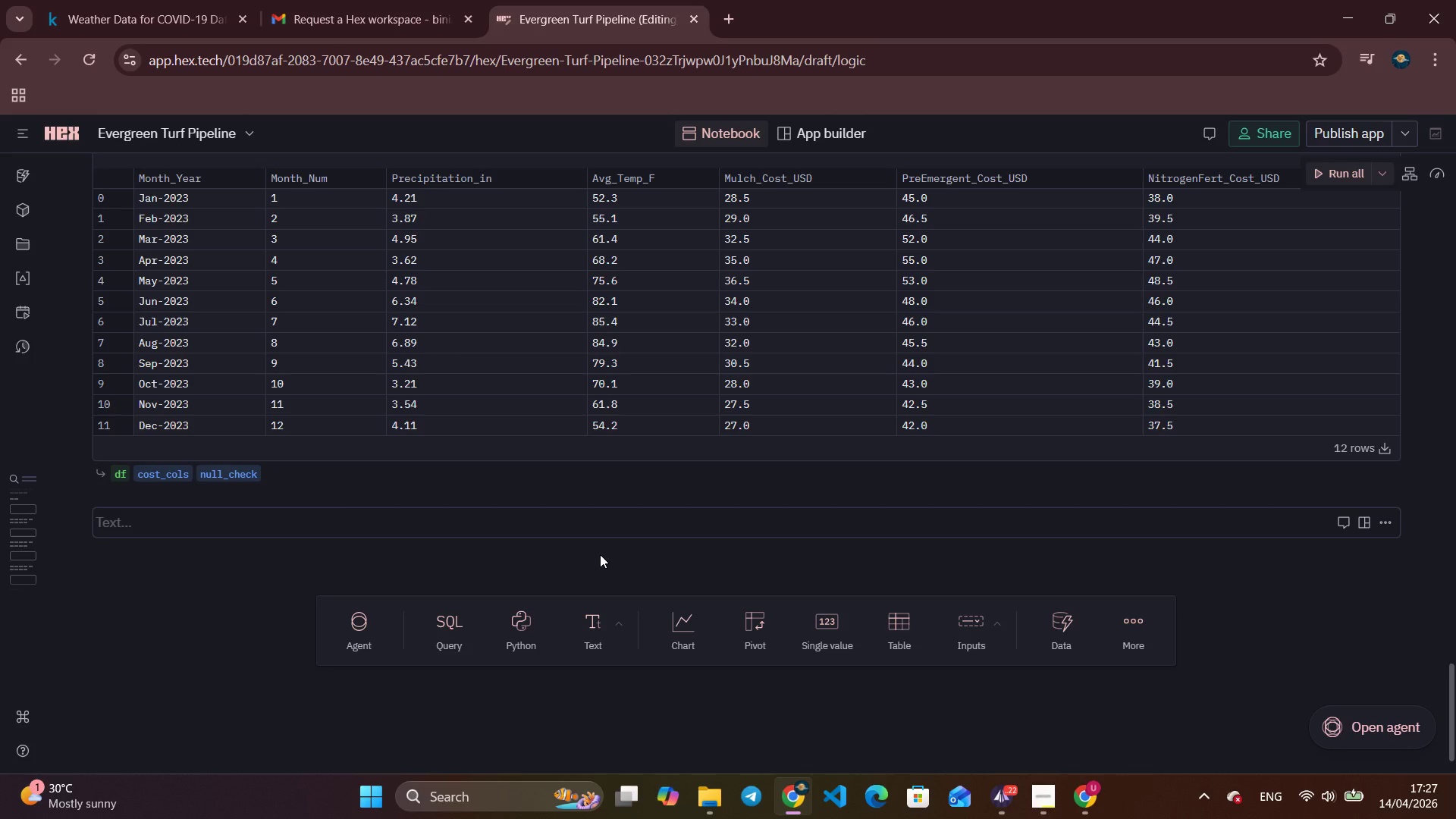 
key(Alt+Tab)
 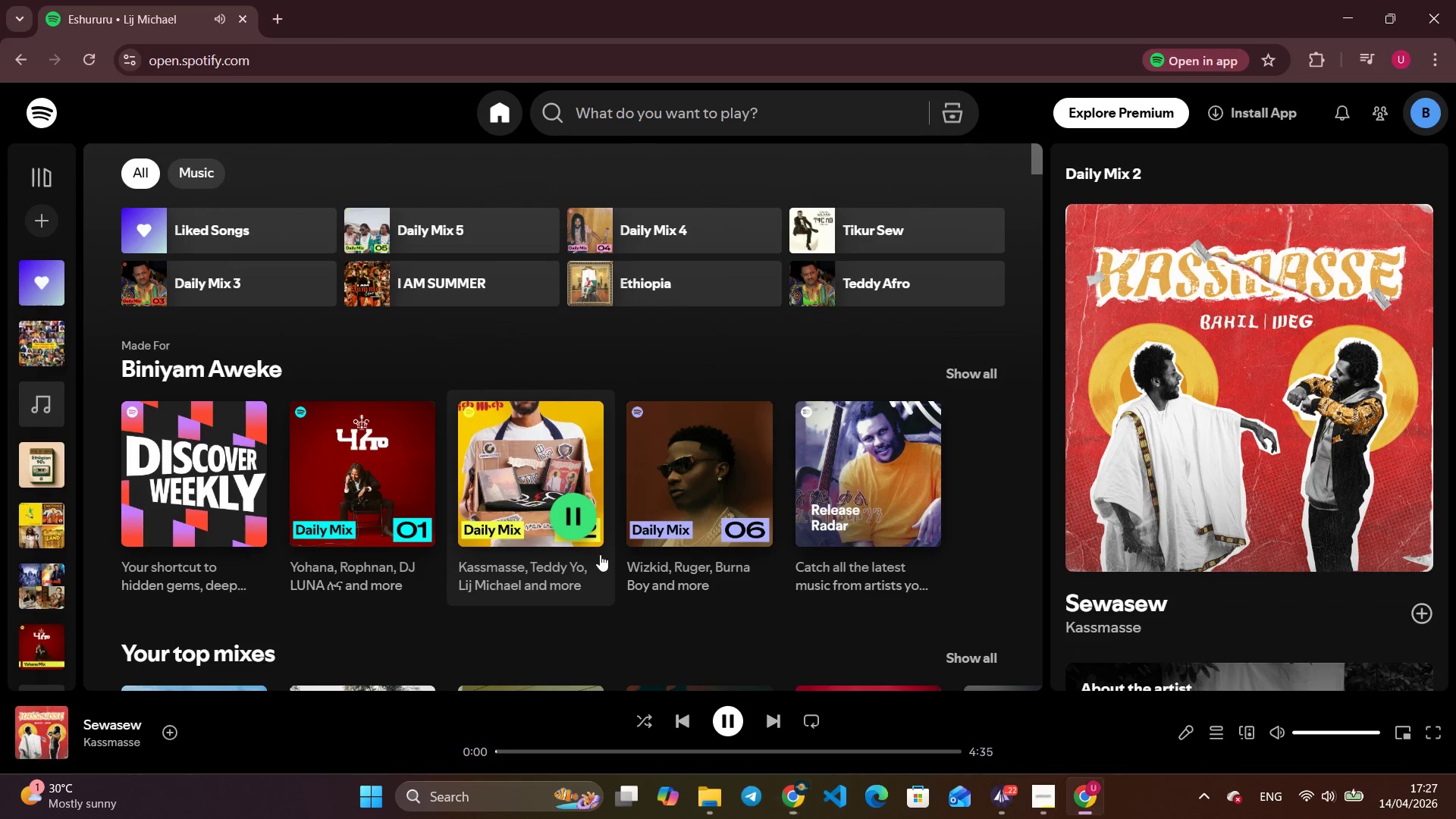 
key(Space)
 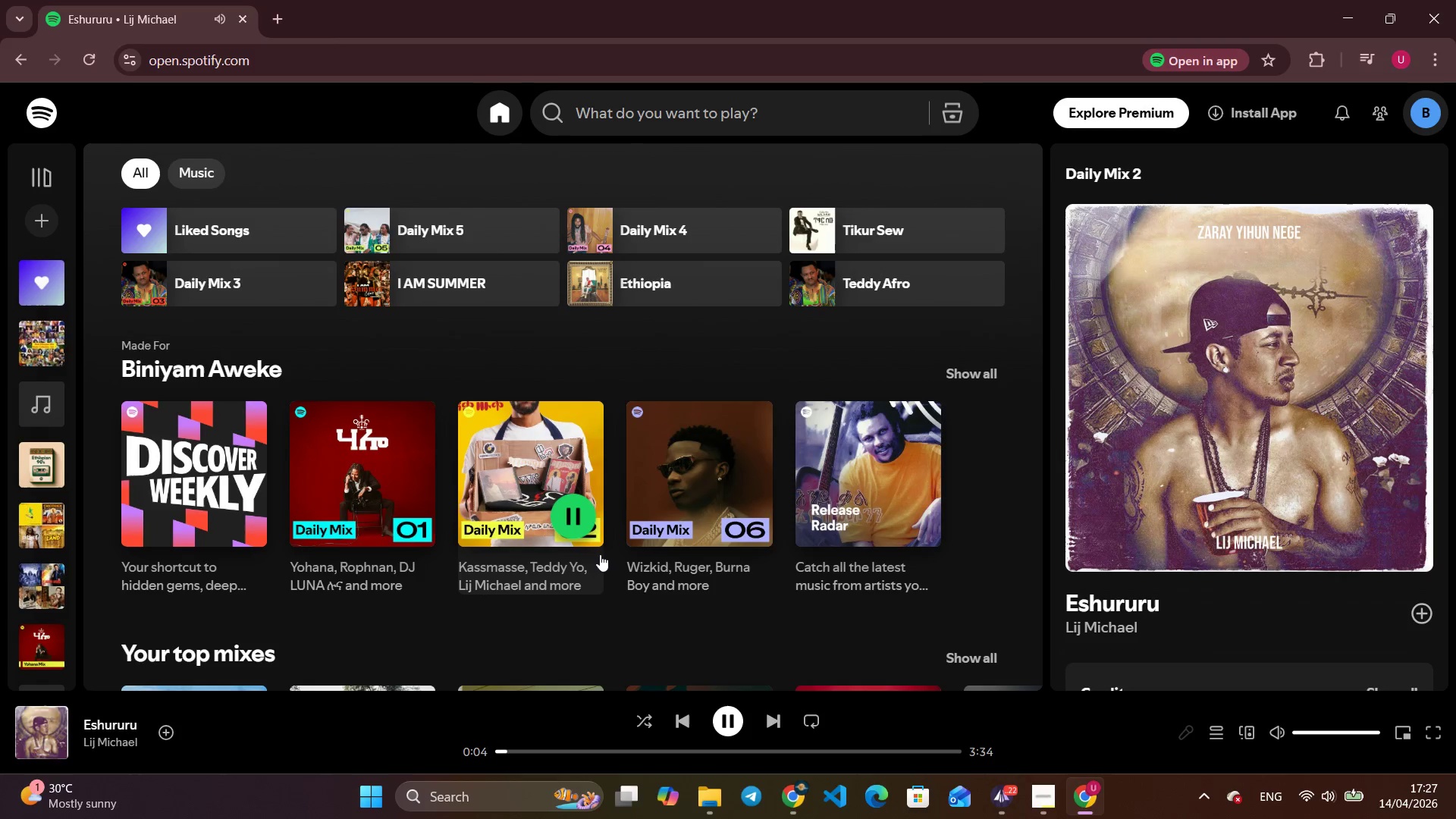 
key(Alt+Tab)
 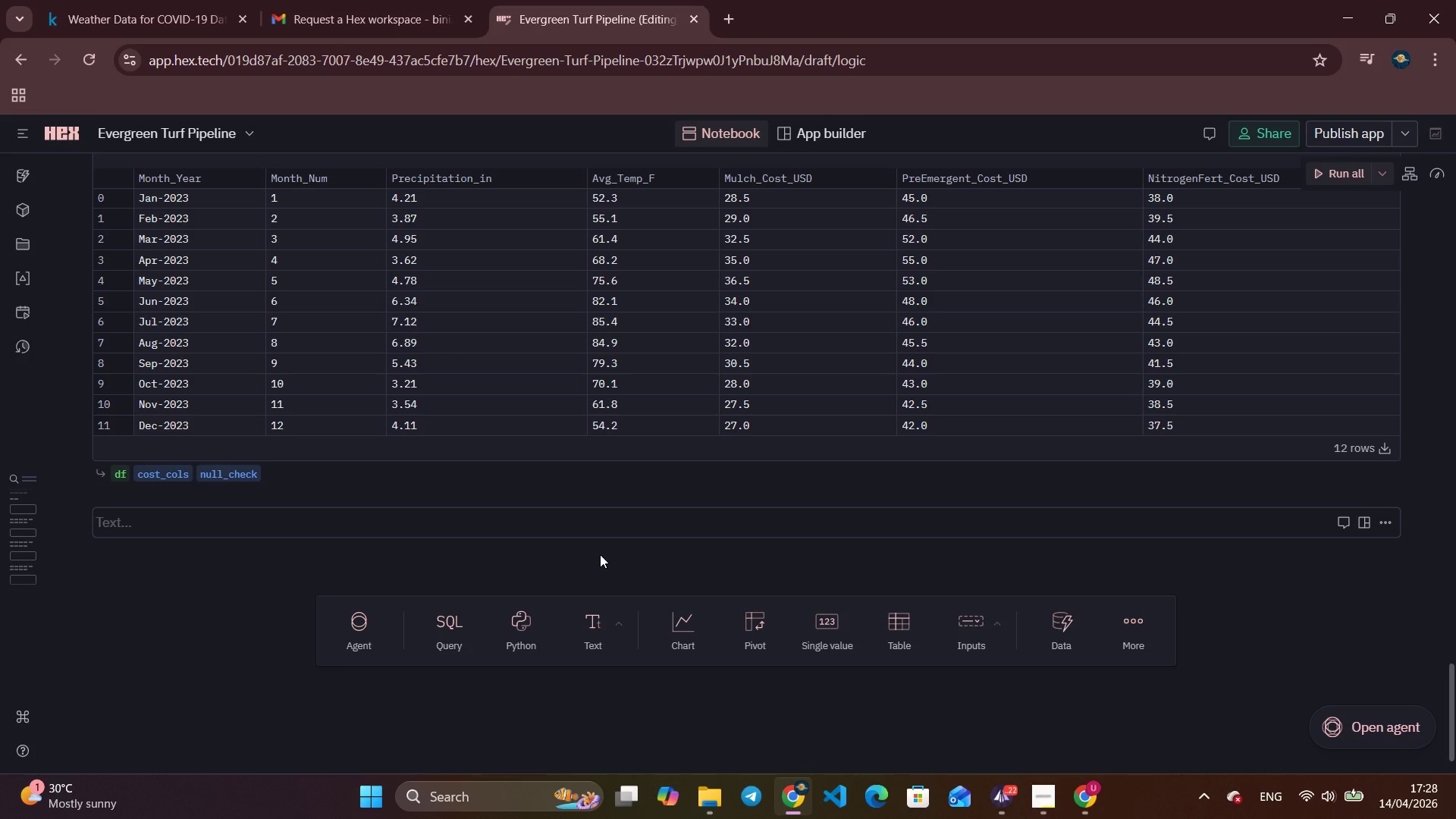 
wait(58.55)
 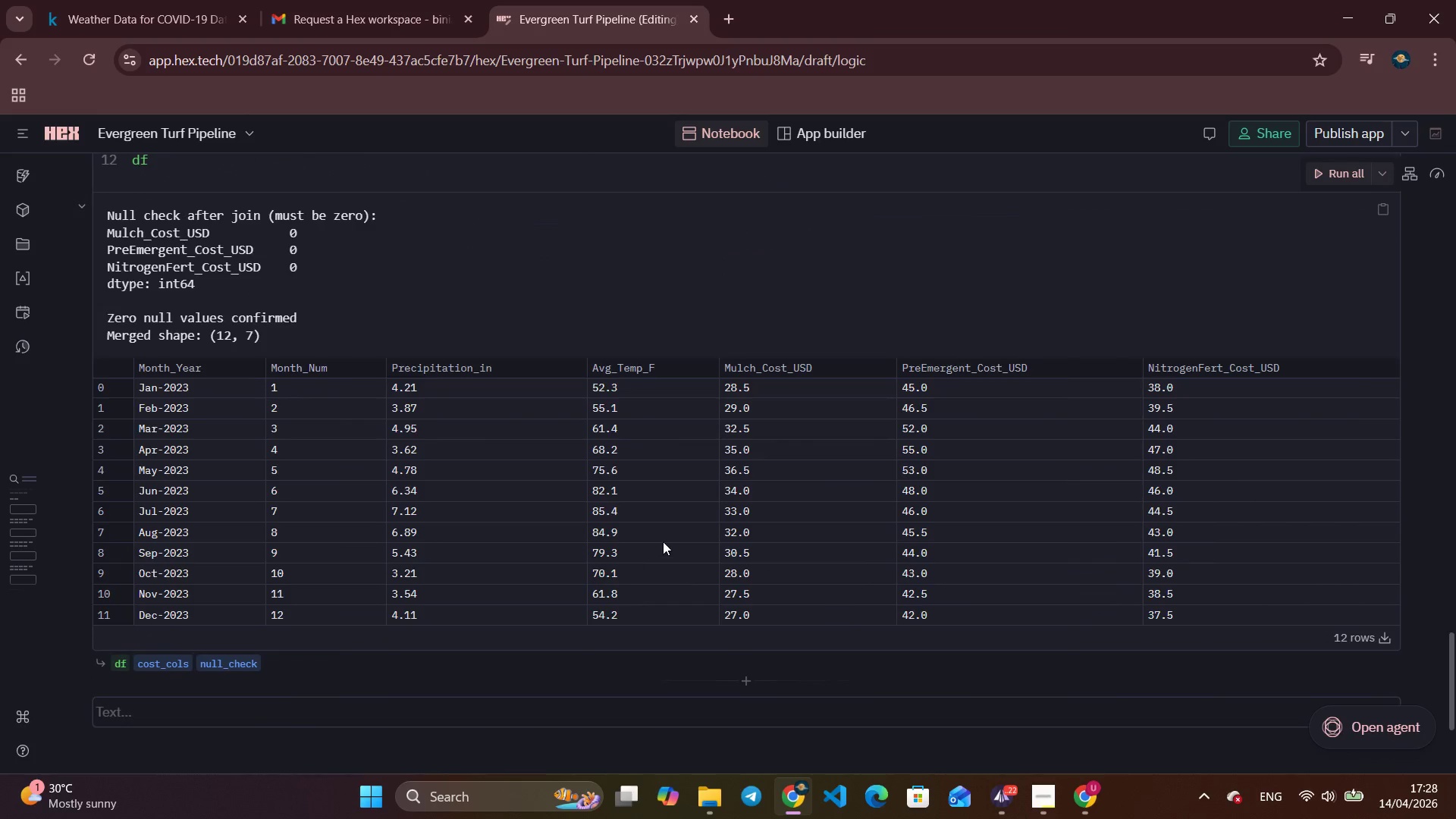 
left_click_drag(start_coordinate=[663, 541], to_coordinate=[914, 558])
 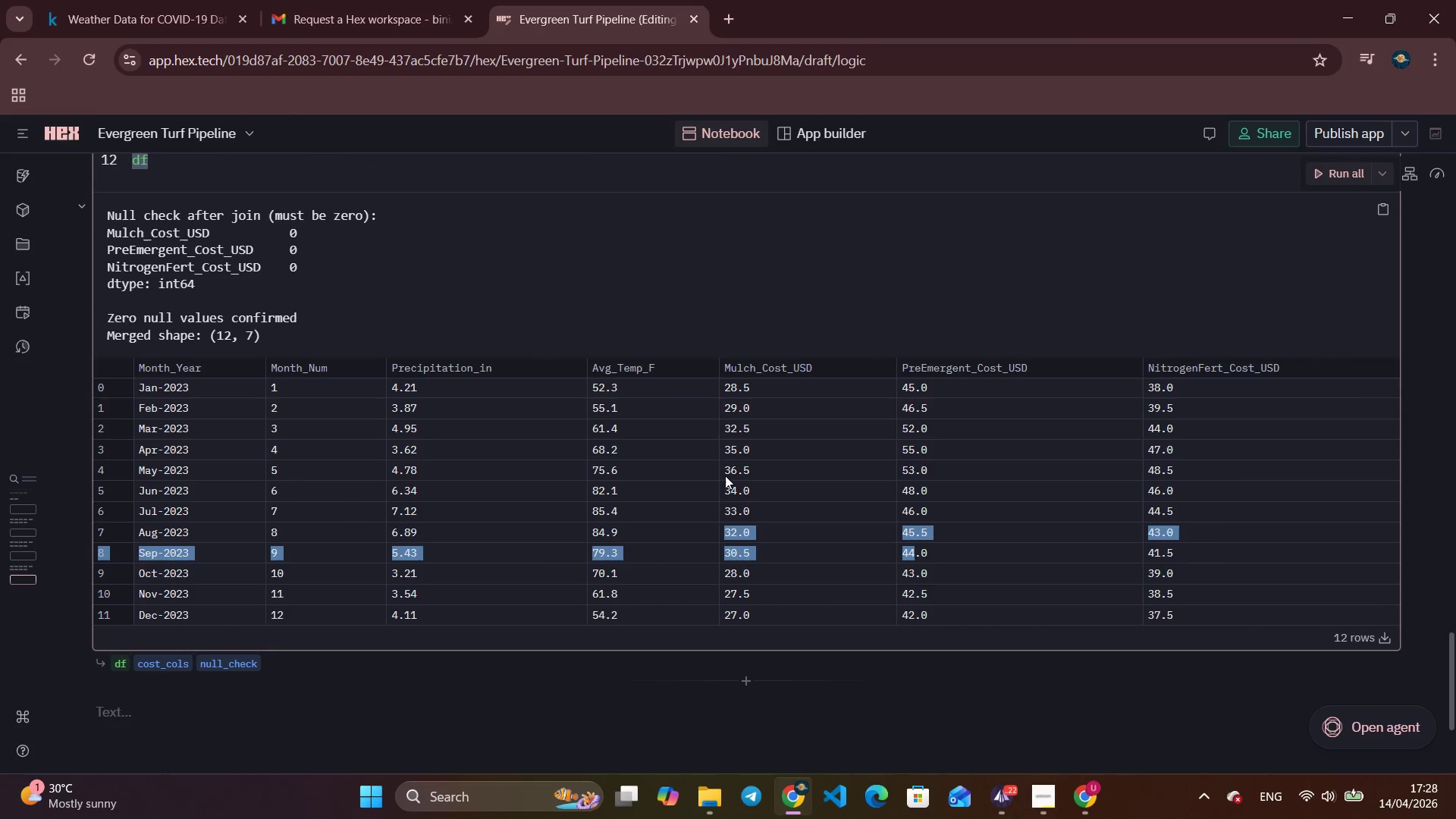 
scroll: coordinate [600, 554], scroll_direction: up, amount: 2.0
 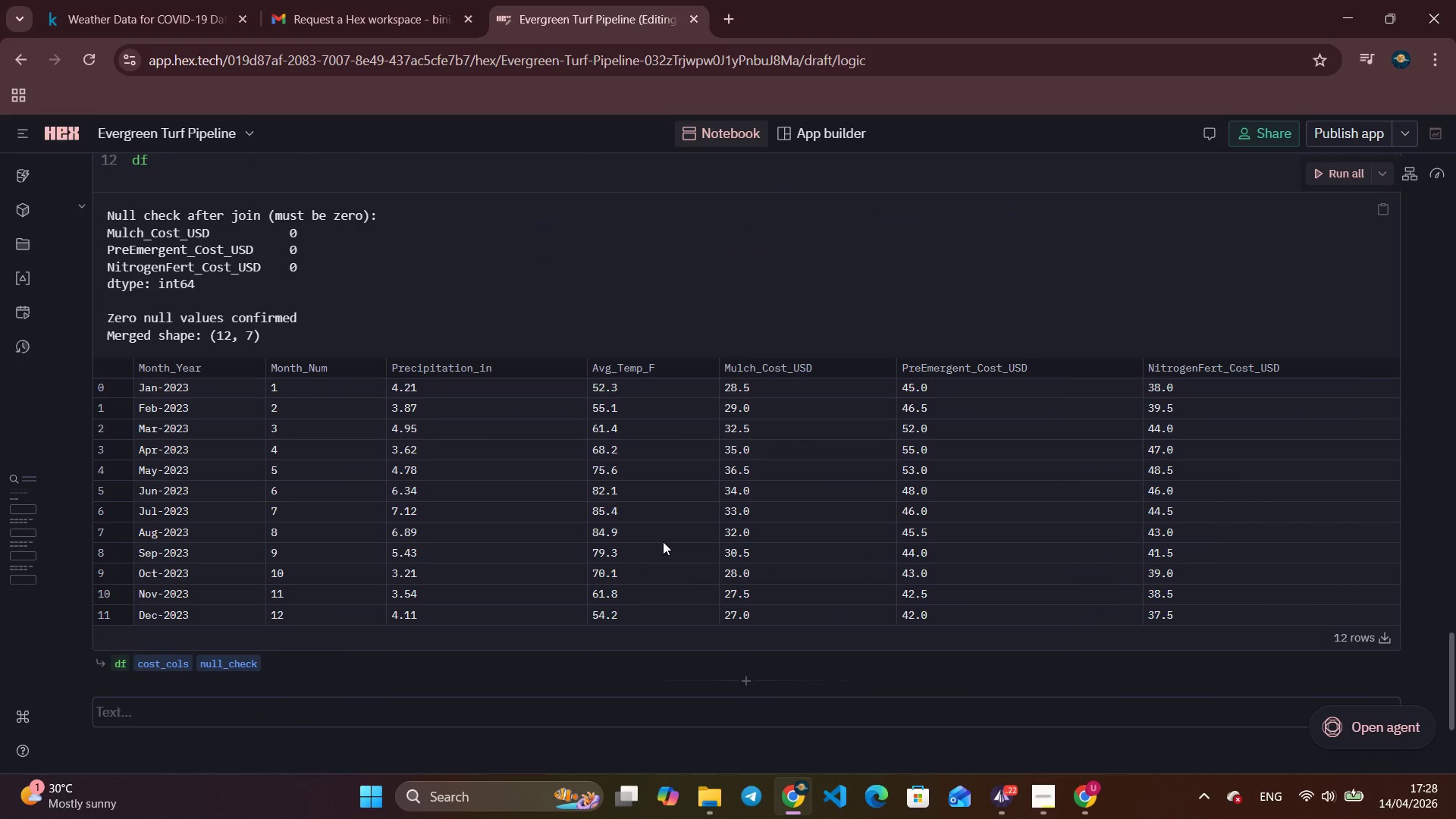 
left_click([722, 472])
 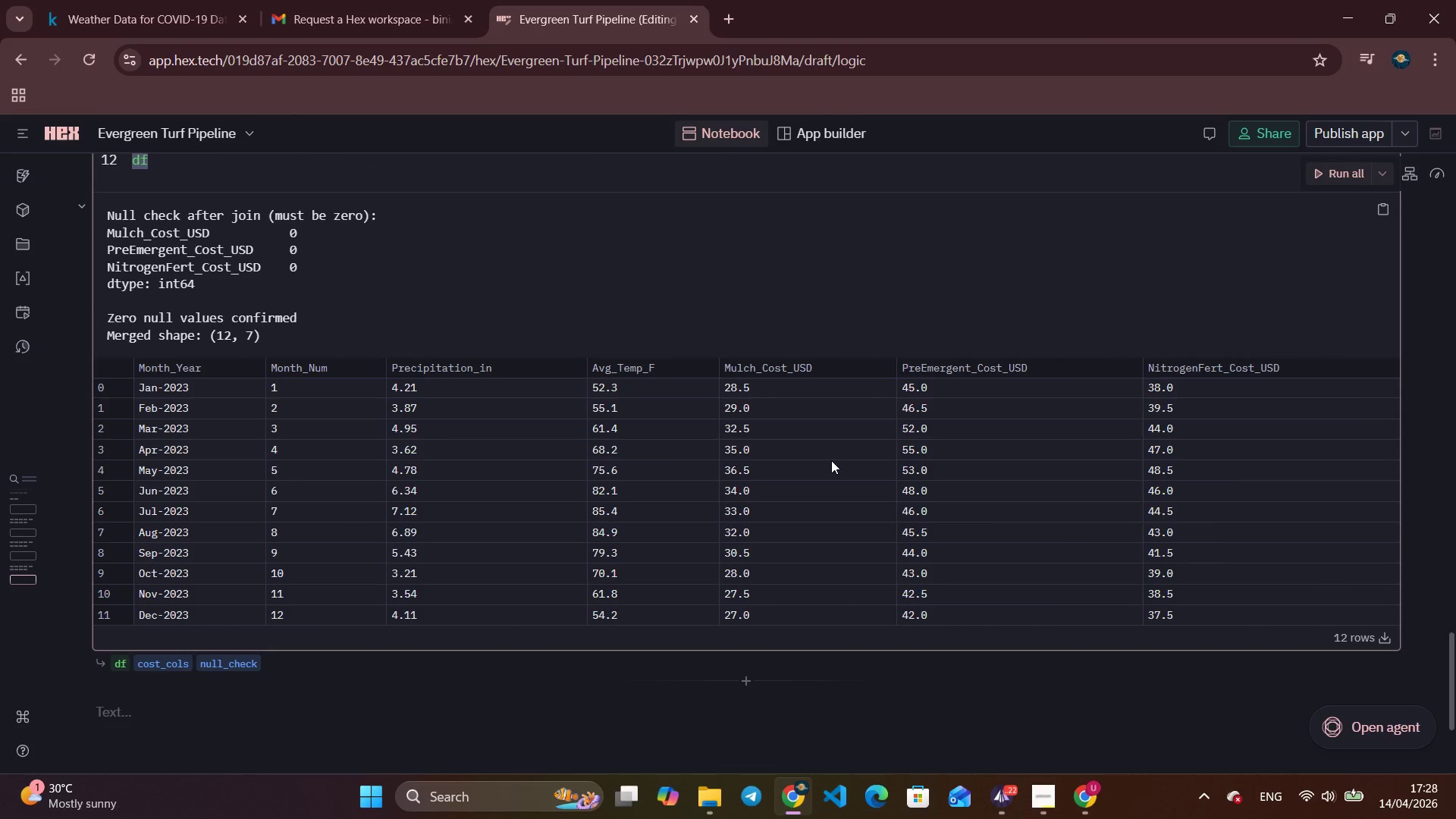 
left_click([831, 460])
 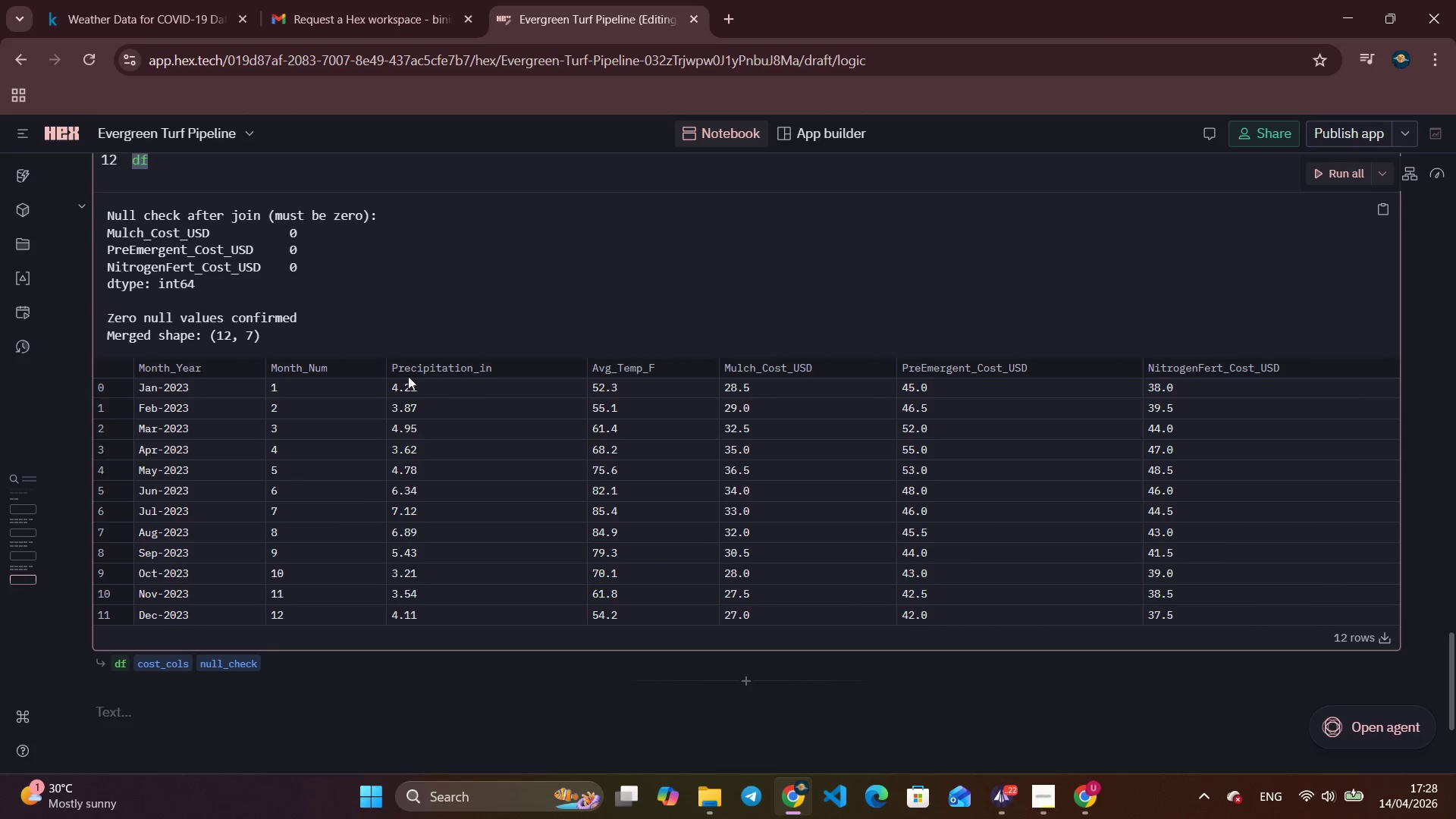 
left_click_drag(start_coordinate=[398, 367], to_coordinate=[519, 367])
 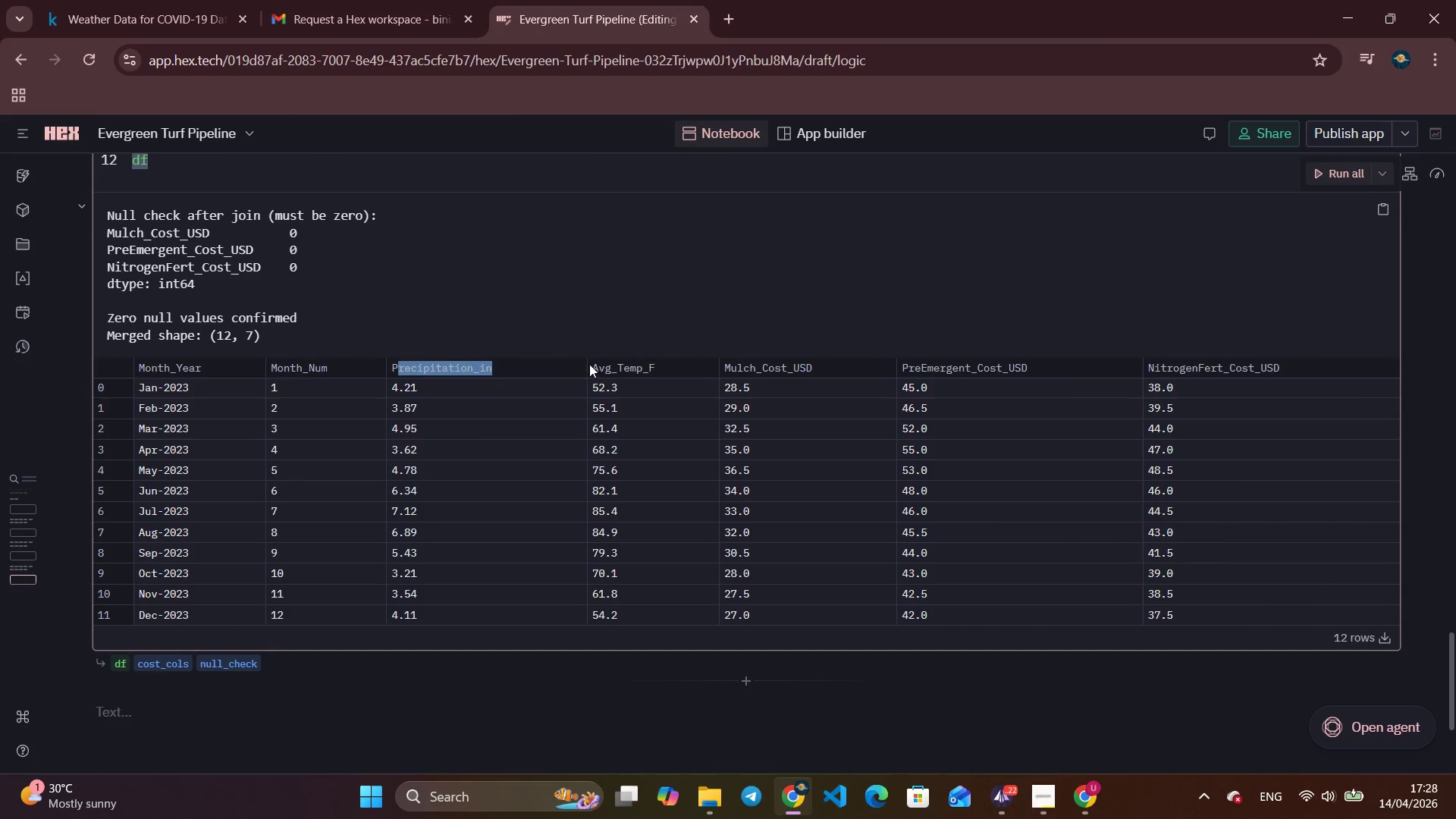 
left_click_drag(start_coordinate=[590, 364], to_coordinate=[656, 356])
 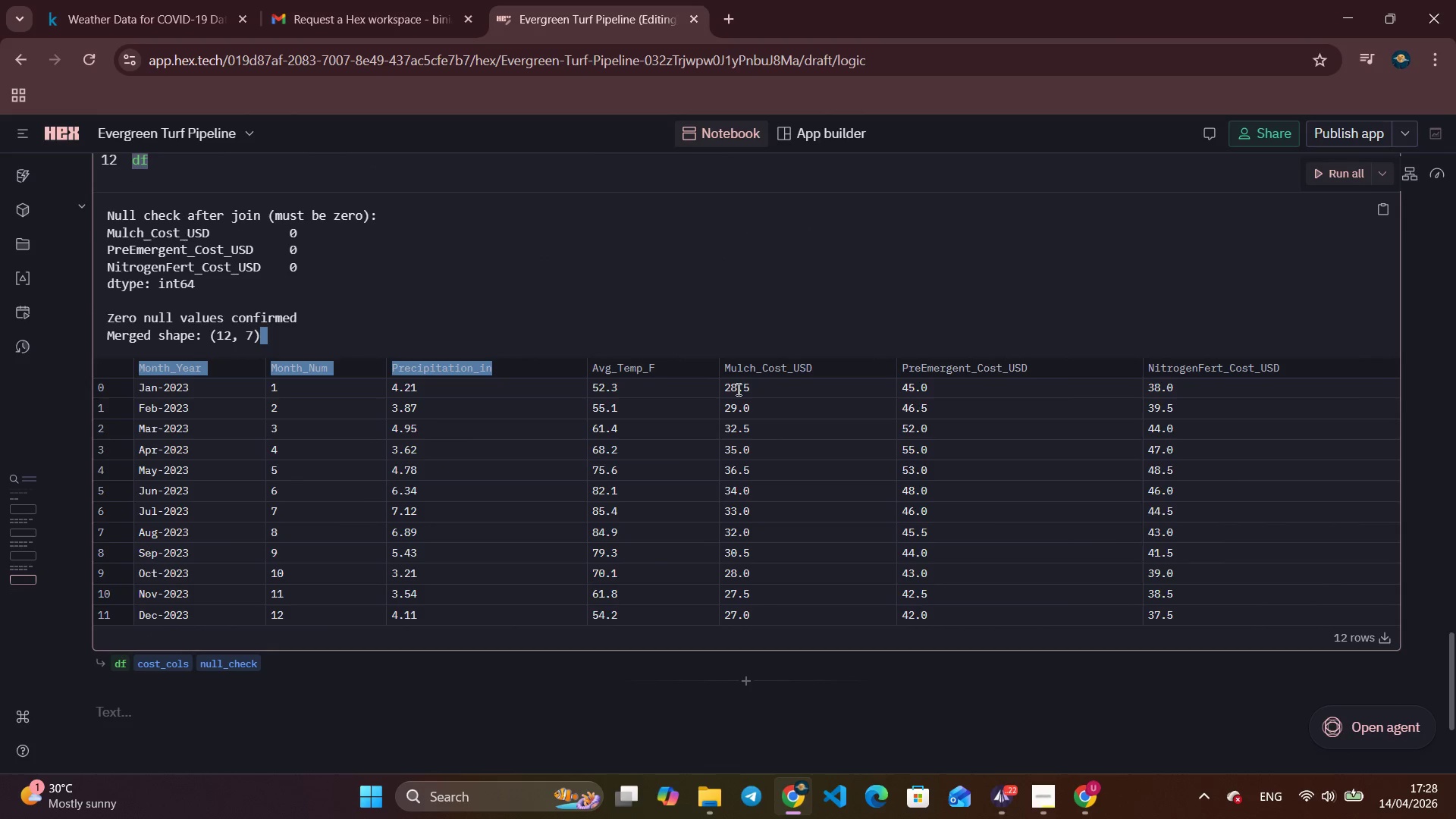 
left_click_drag(start_coordinate=[727, 378], to_coordinate=[782, 356])
 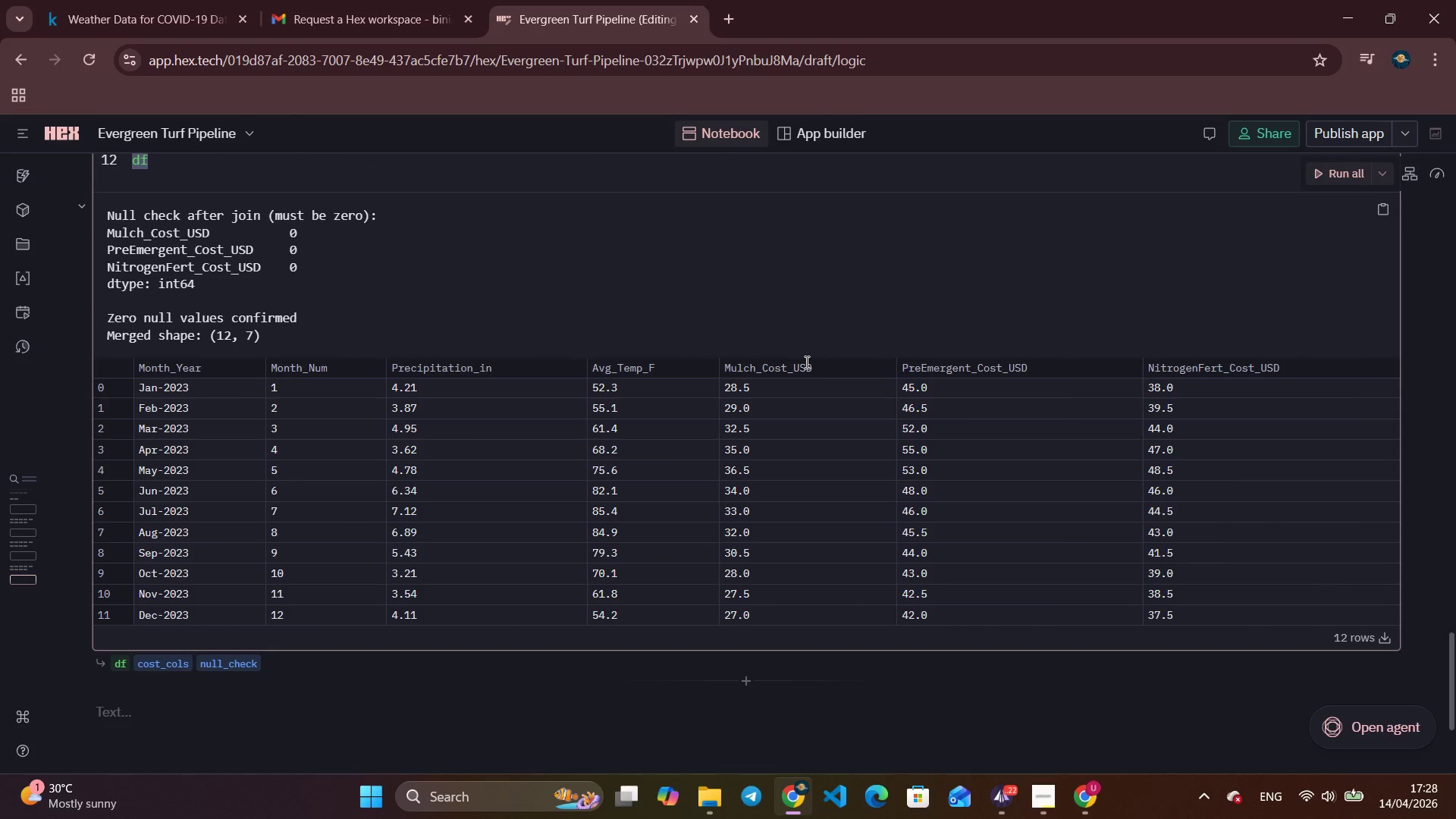 
double_click([805, 362])
 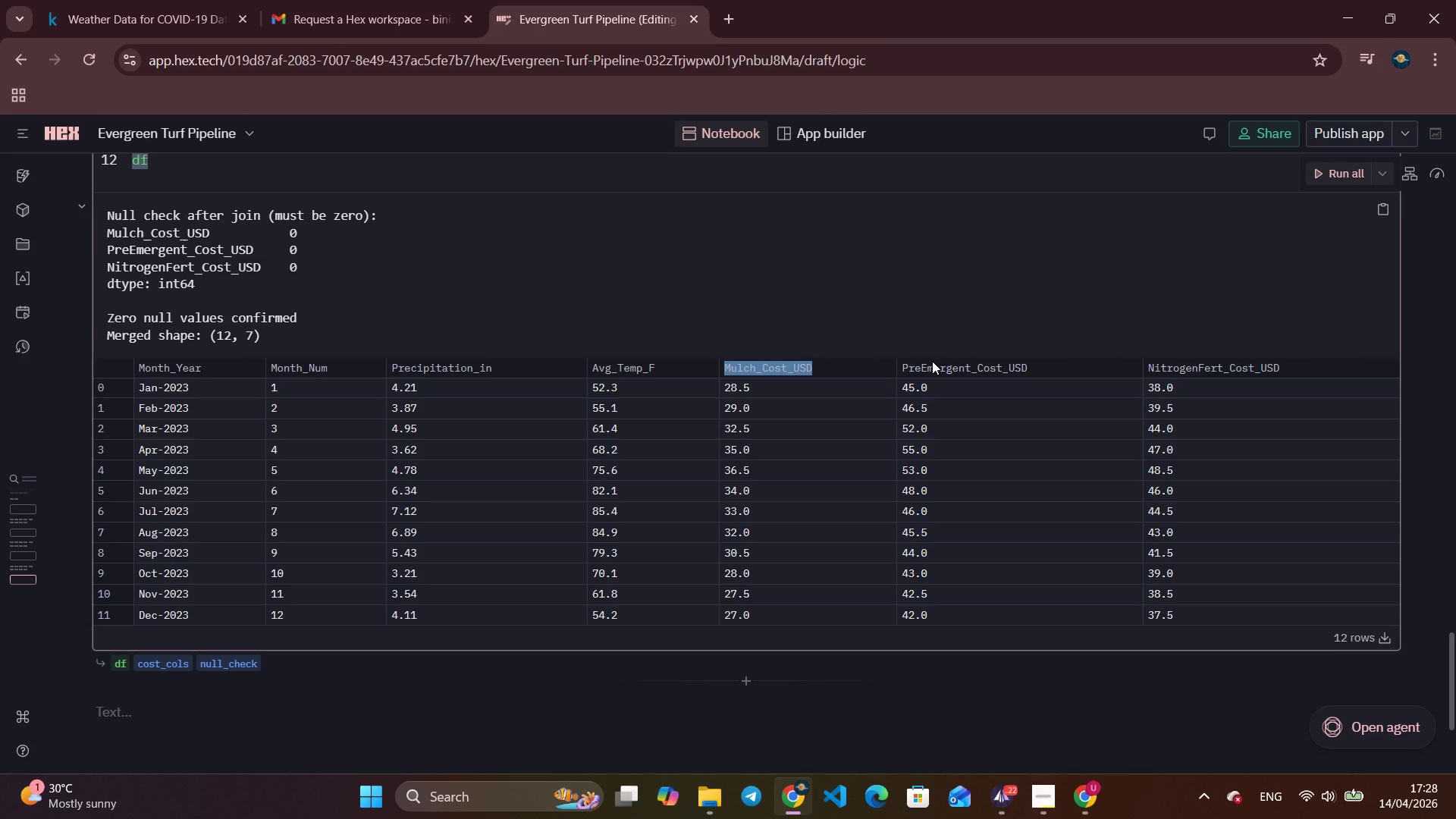 
double_click([936, 364])
 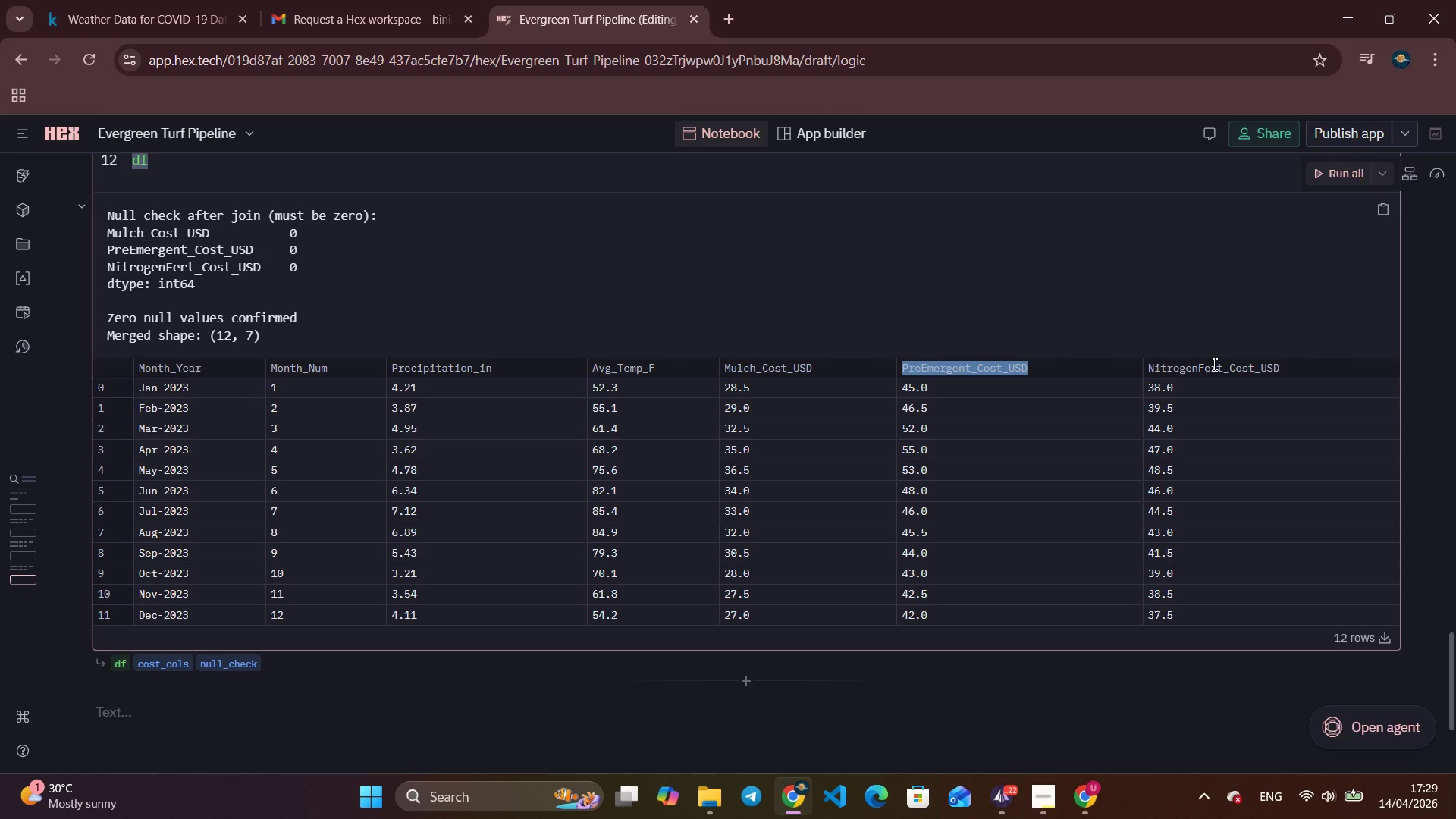 
double_click([1213, 364])
 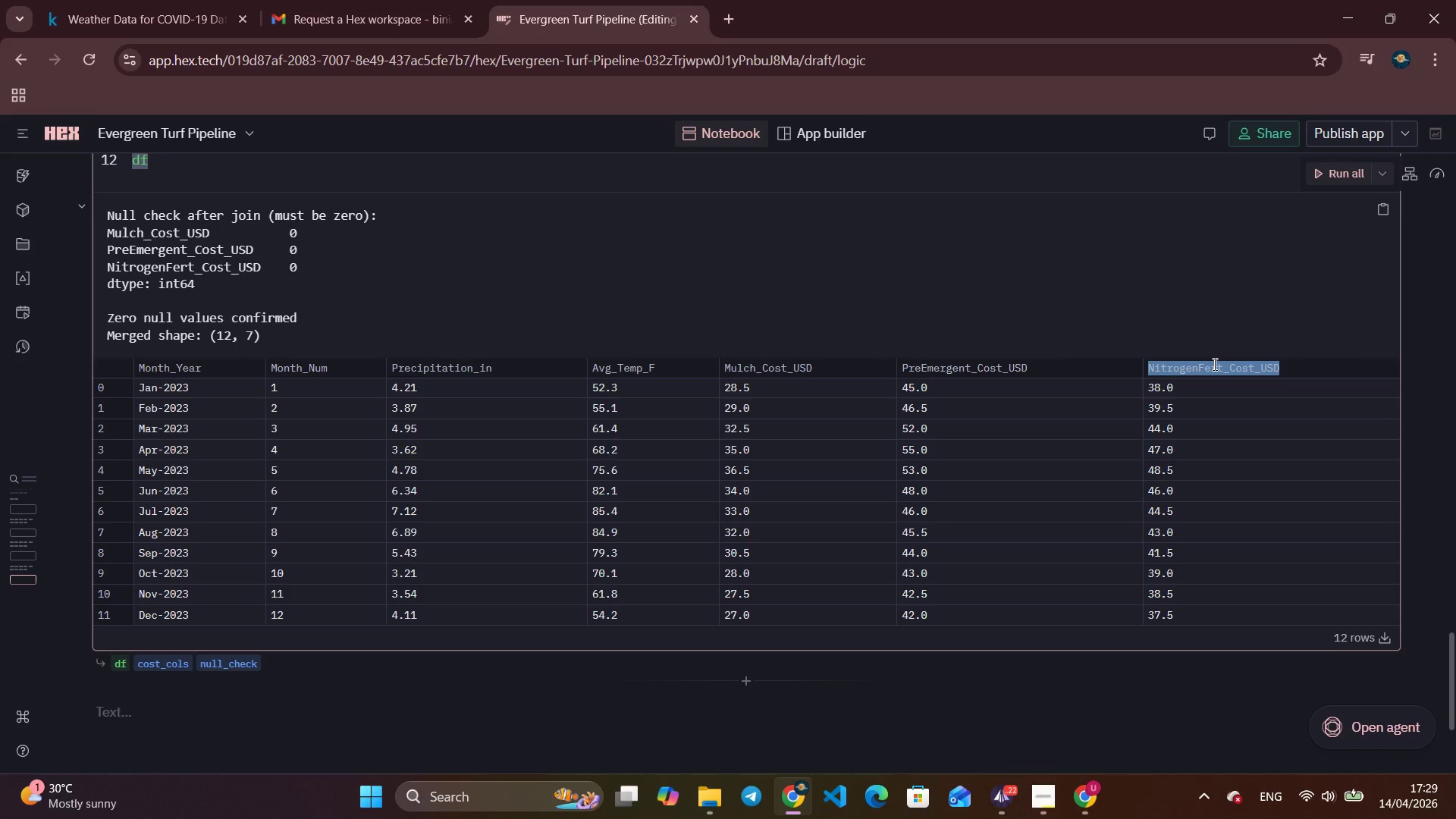 
wait(15.06)
 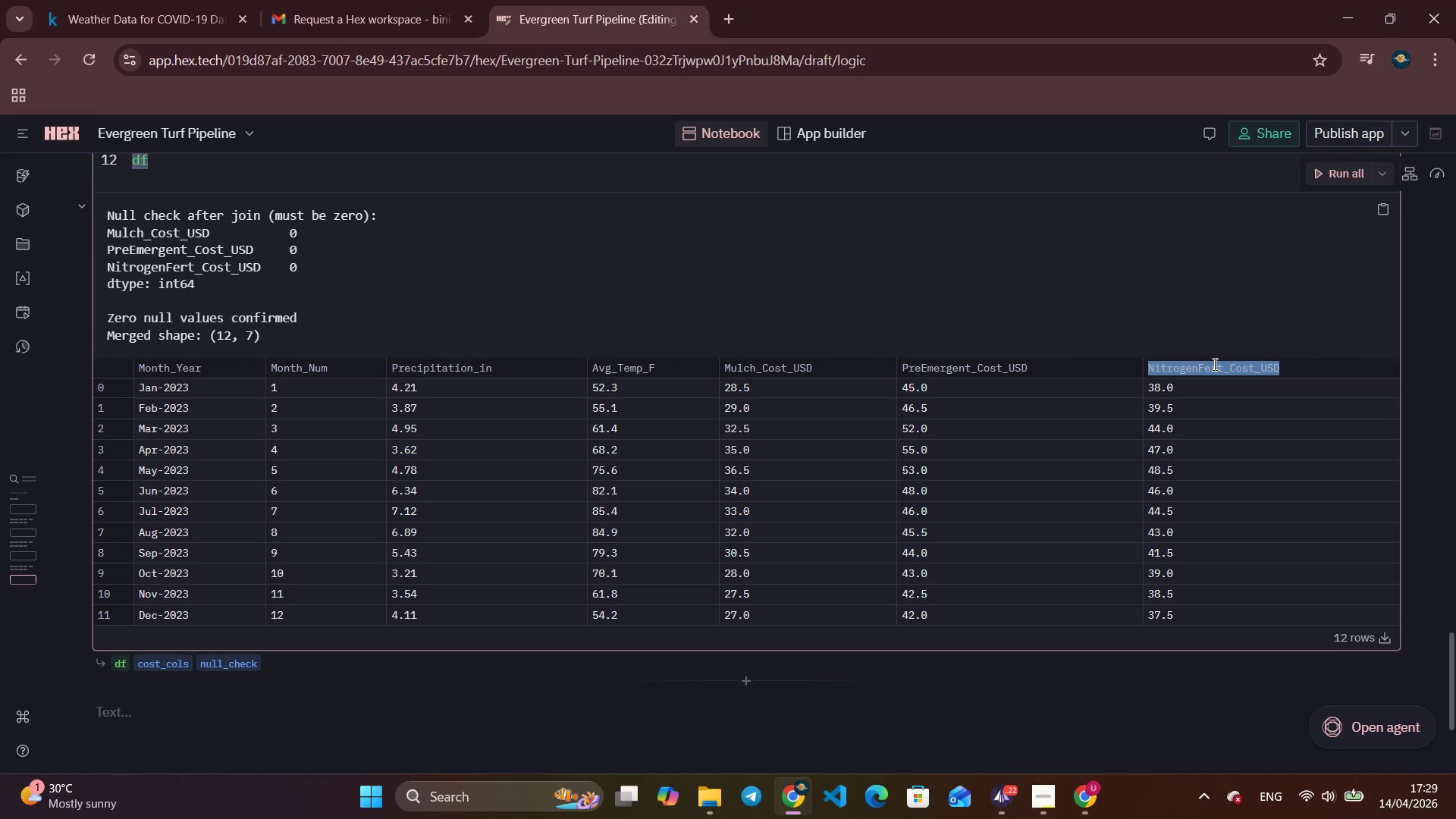 
double_click([917, 453])
 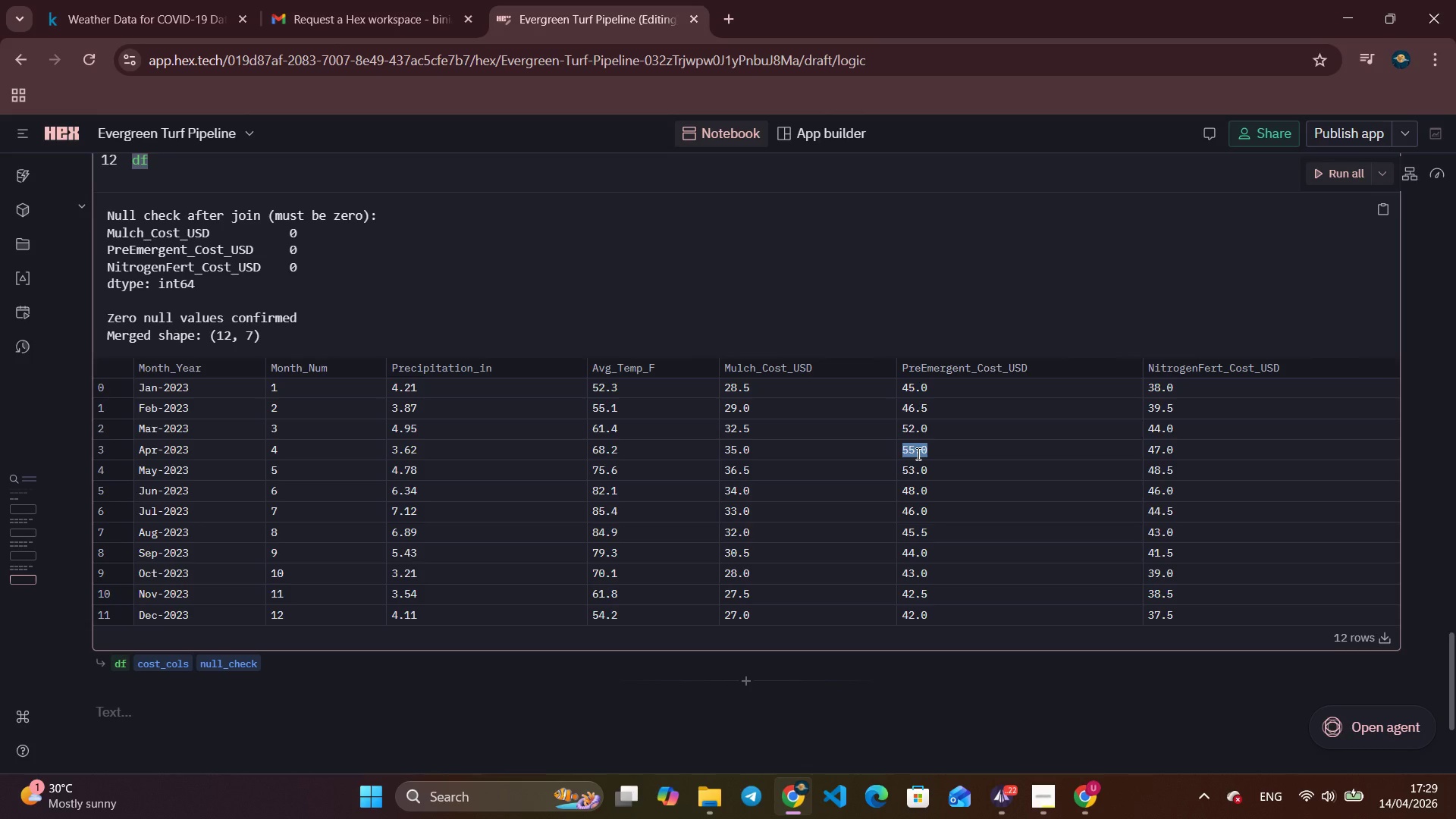 
scroll: coordinate [918, 454], scroll_direction: up, amount: 4.0
 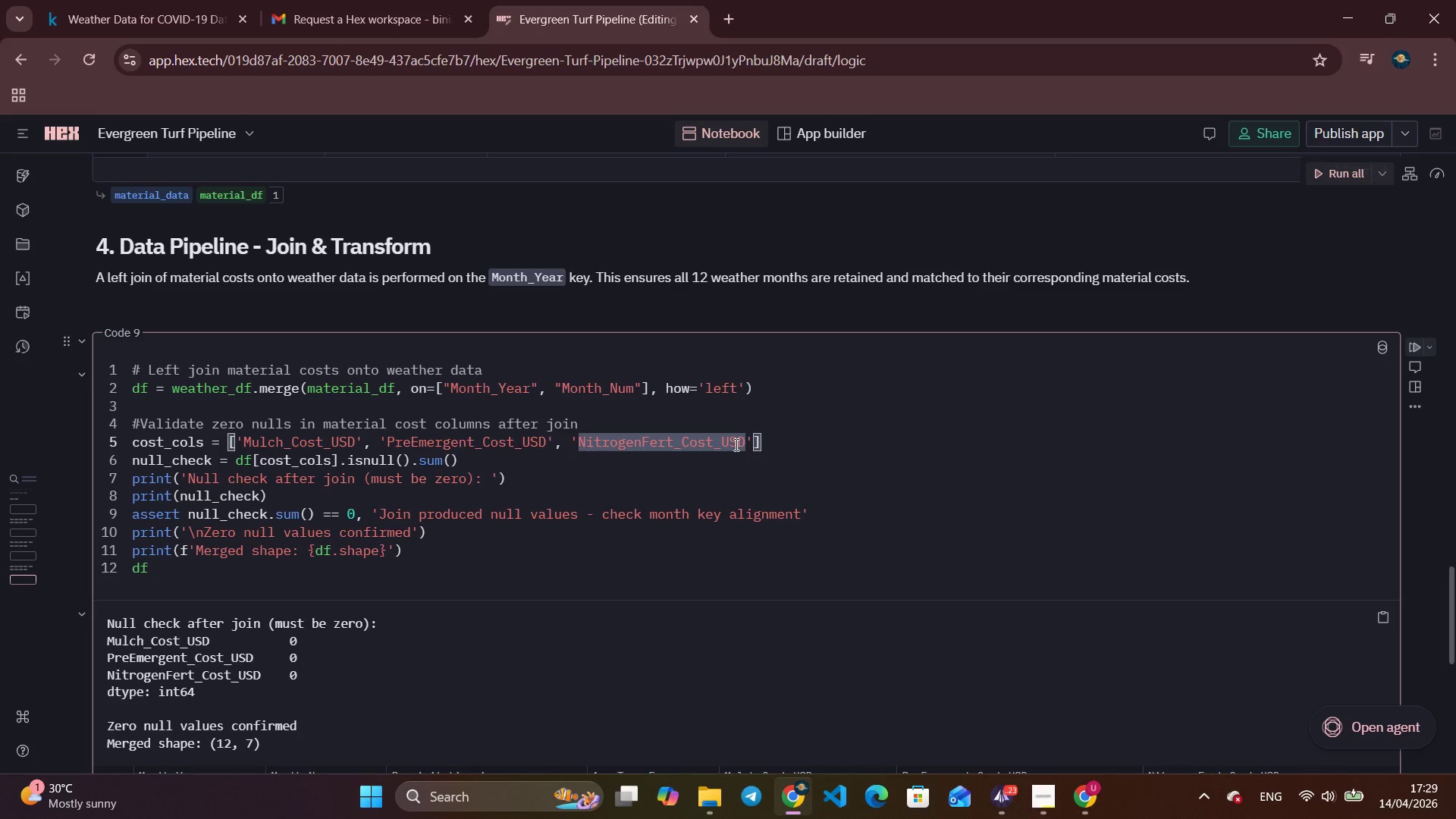 
left_click([847, 456])
 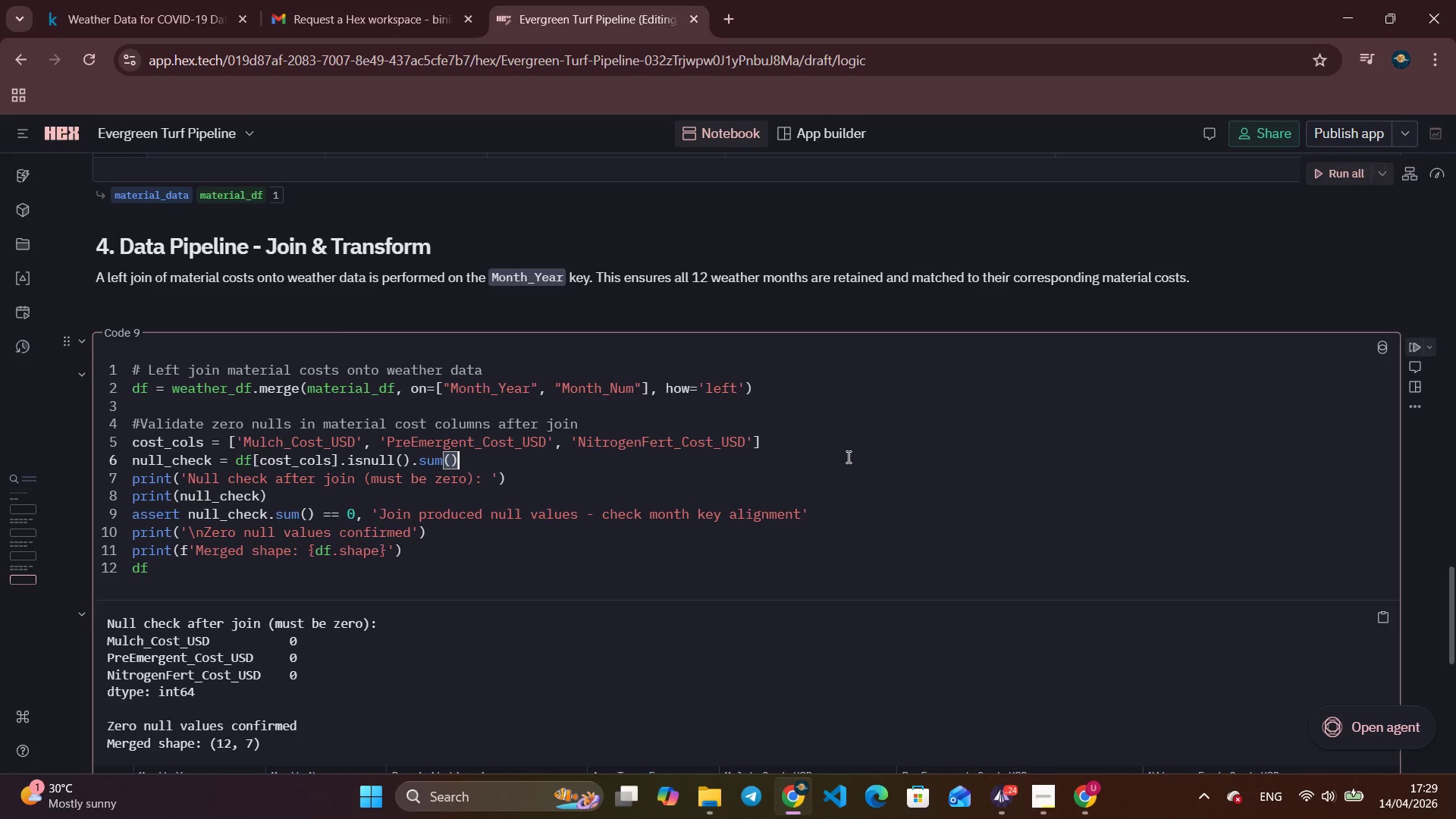 
wait(28.06)
 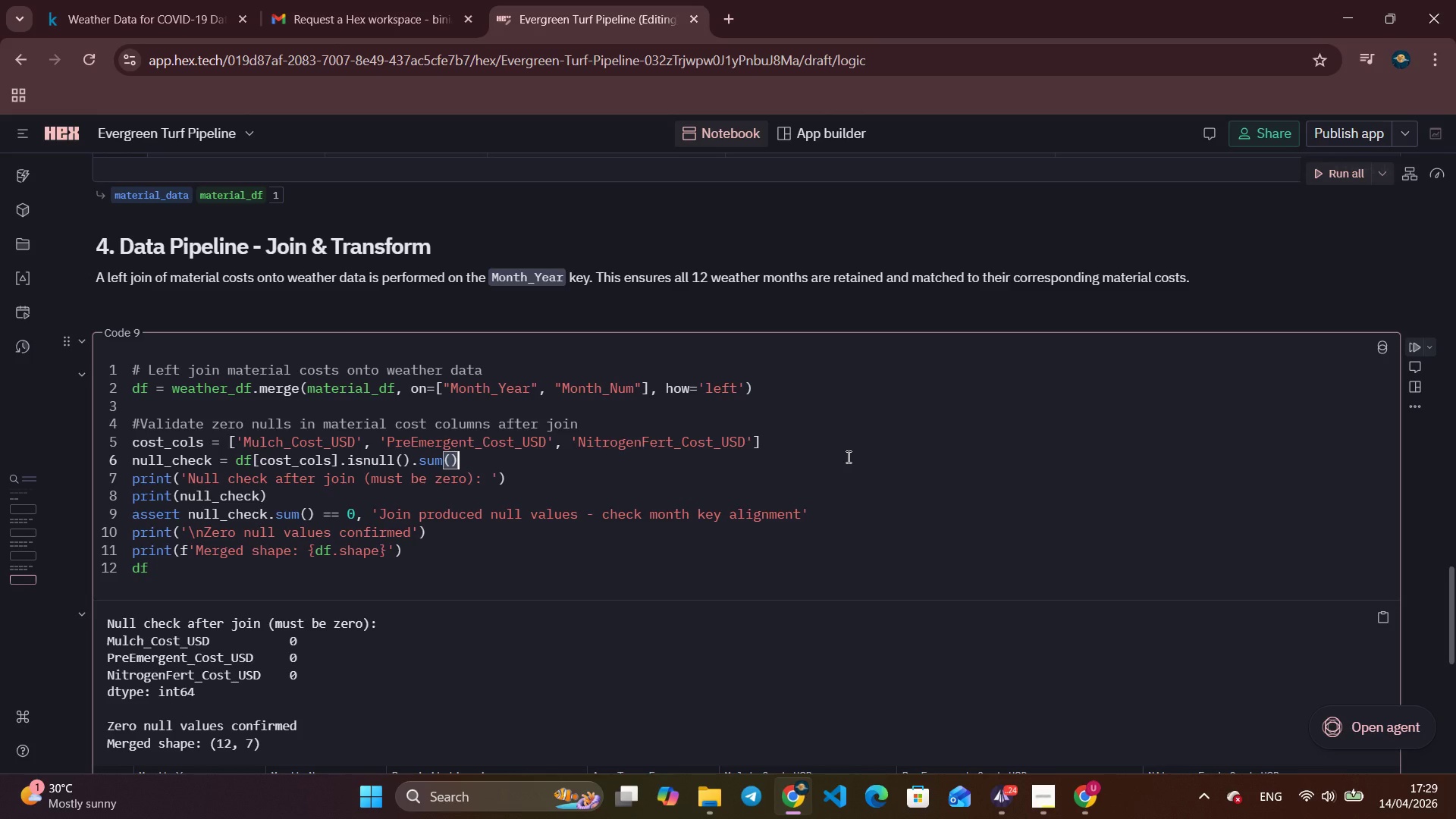 
scroll: coordinate [847, 457], scroll_direction: up, amount: 4.0
 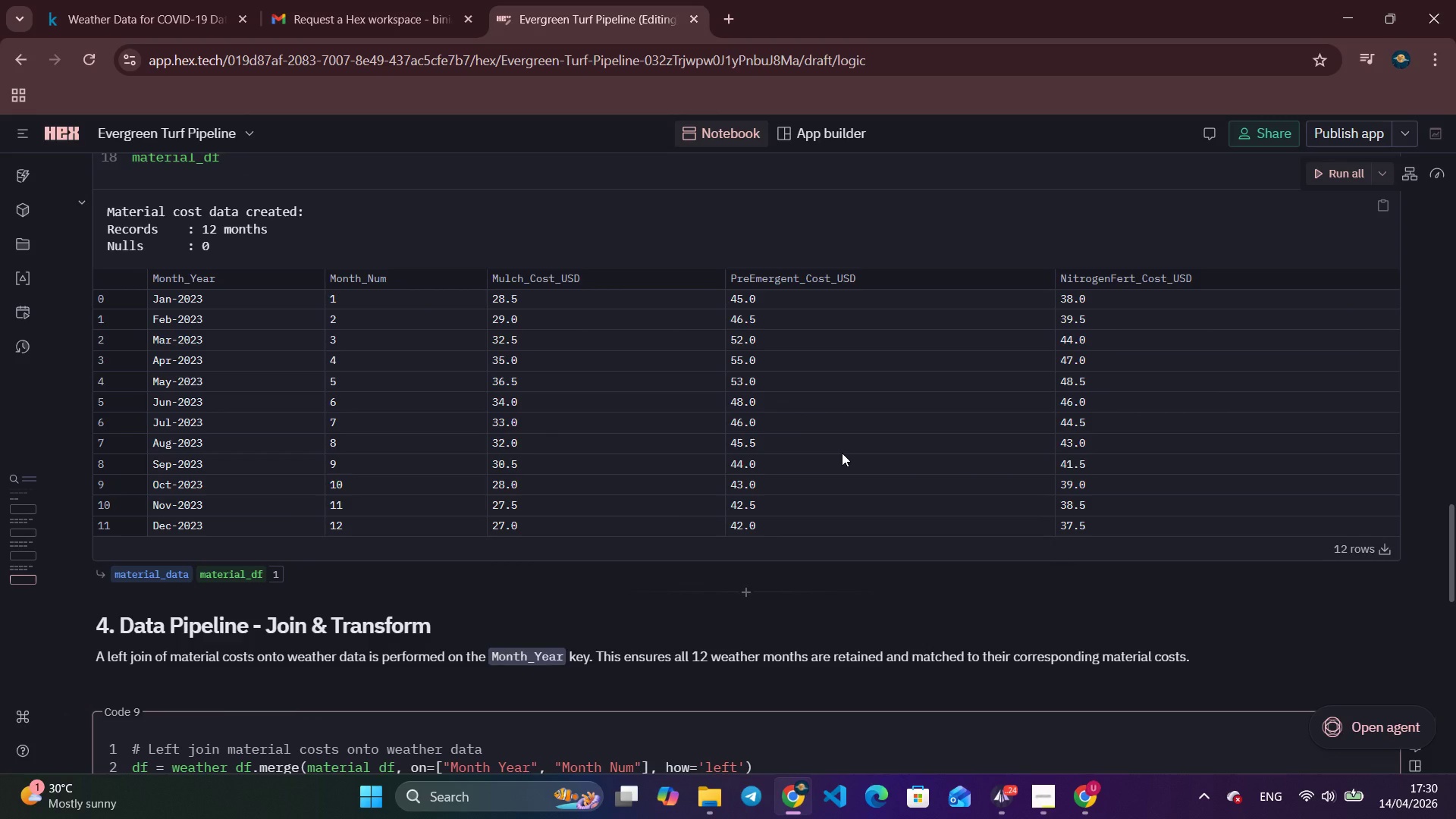 
wait(16.46)
 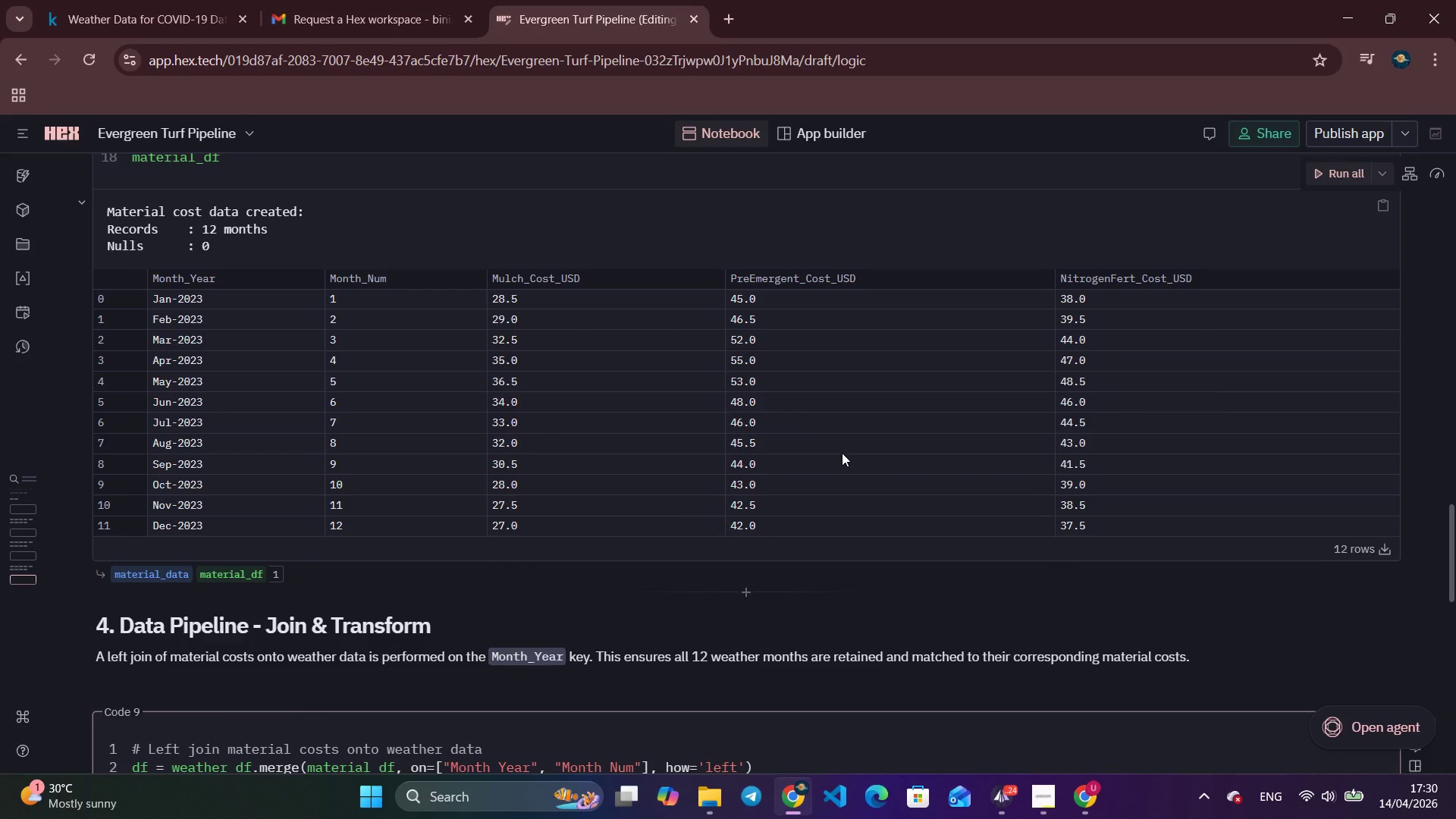 
scroll: coordinate [842, 453], scroll_direction: down, amount: 7.0
 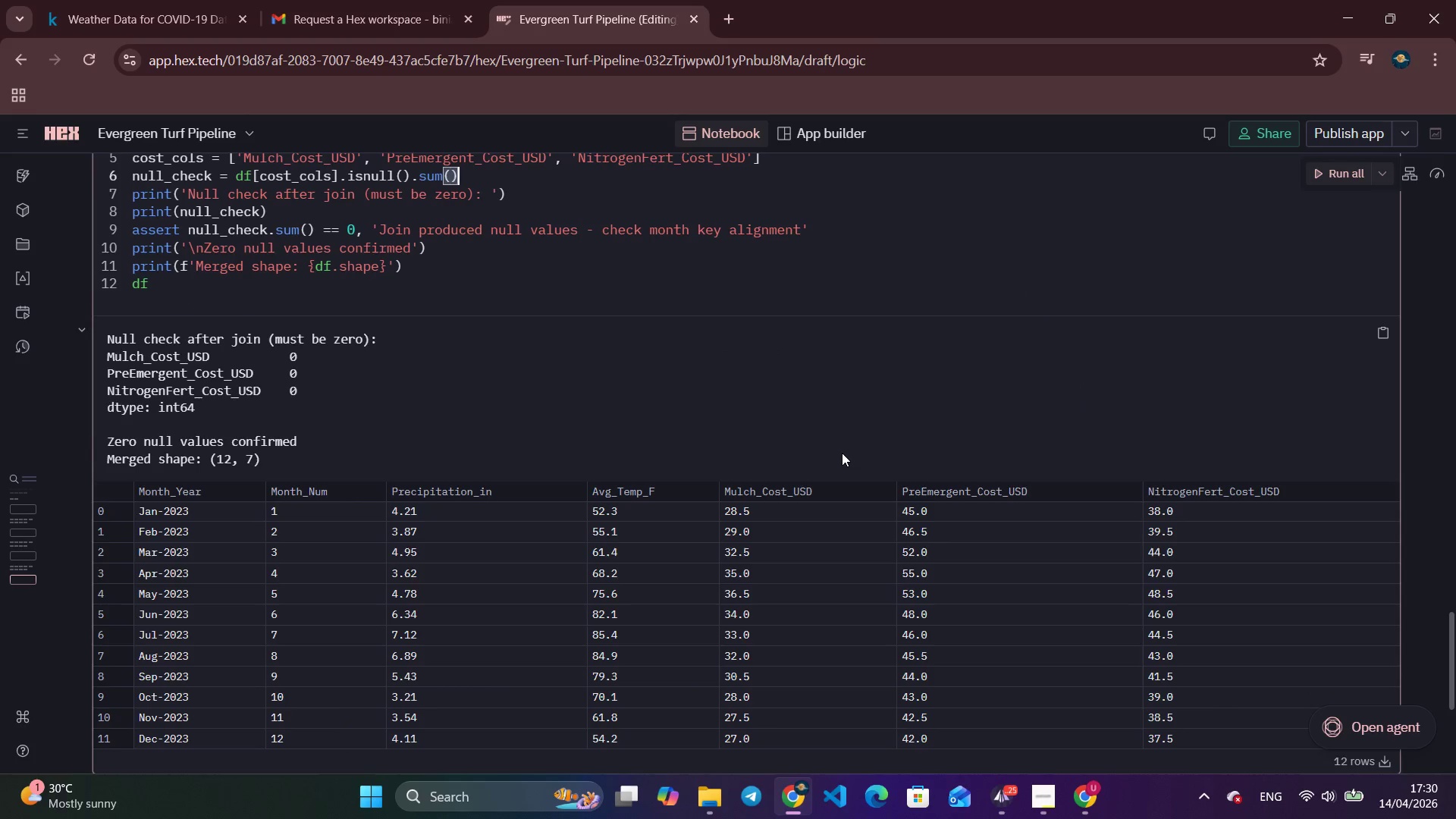 
wait(7.72)
 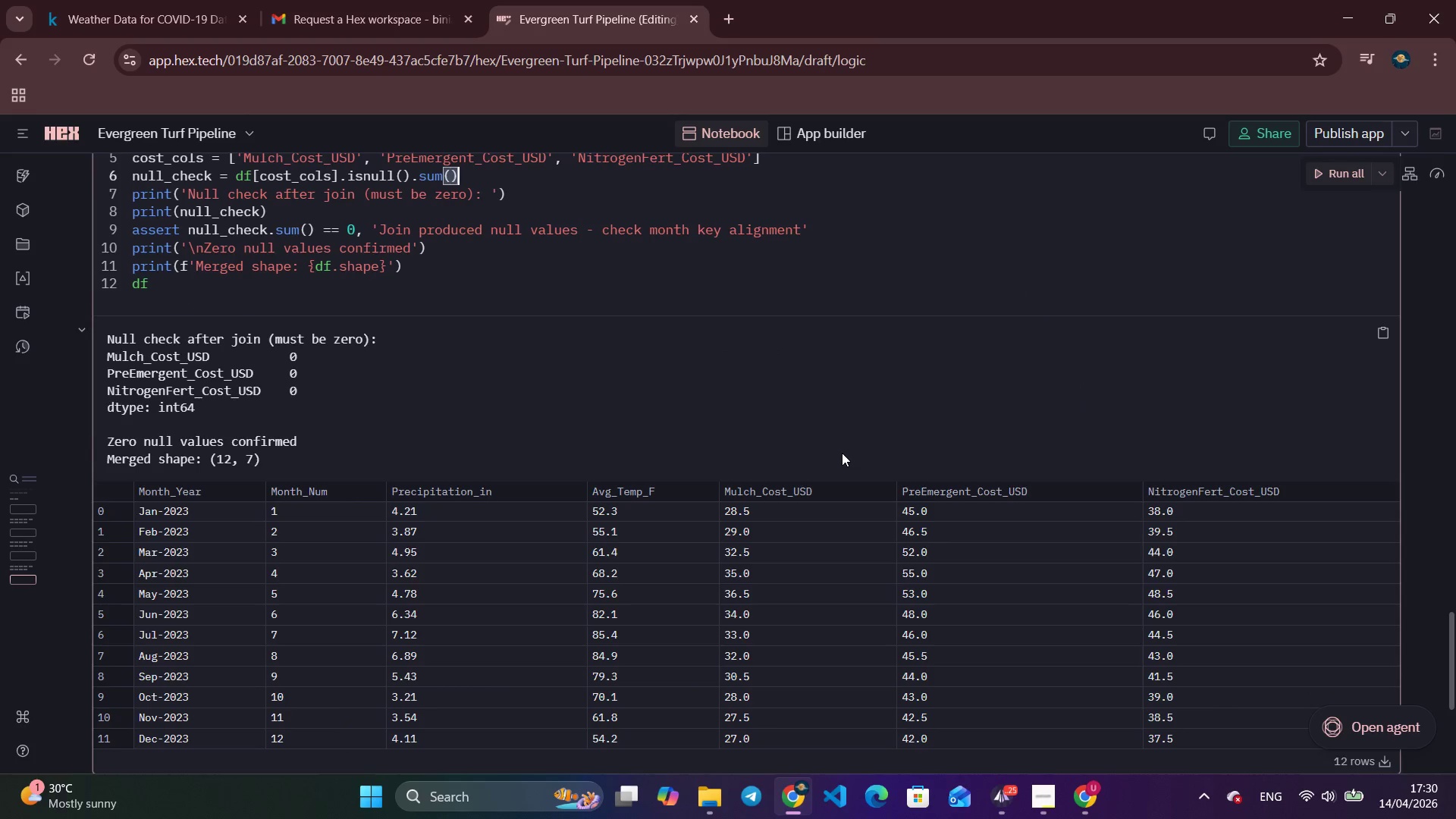 
scroll: coordinate [842, 453], scroll_direction: down, amount: 6.0
 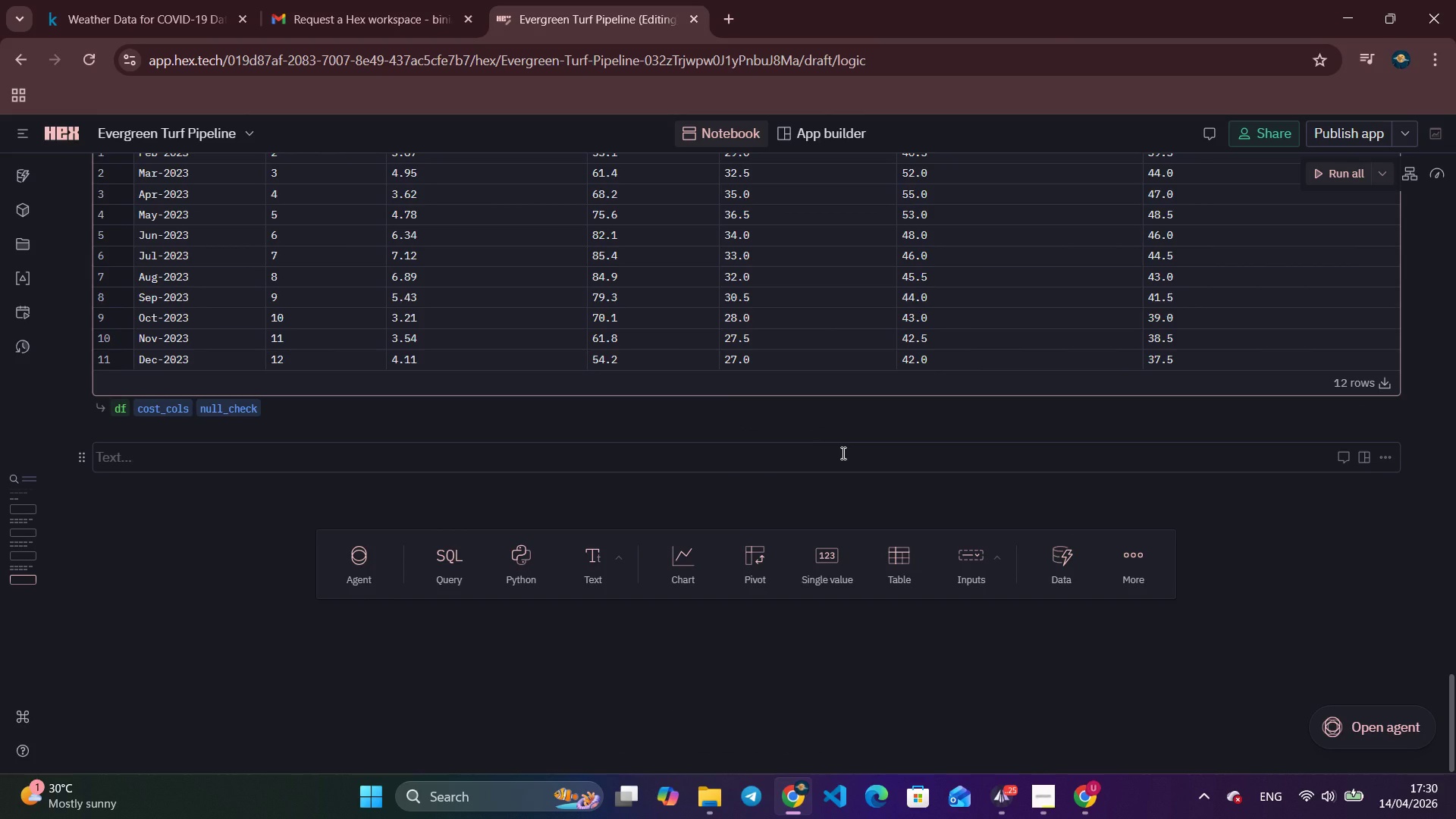 
scroll: coordinate [842, 453], scroll_direction: up, amount: 4.0
 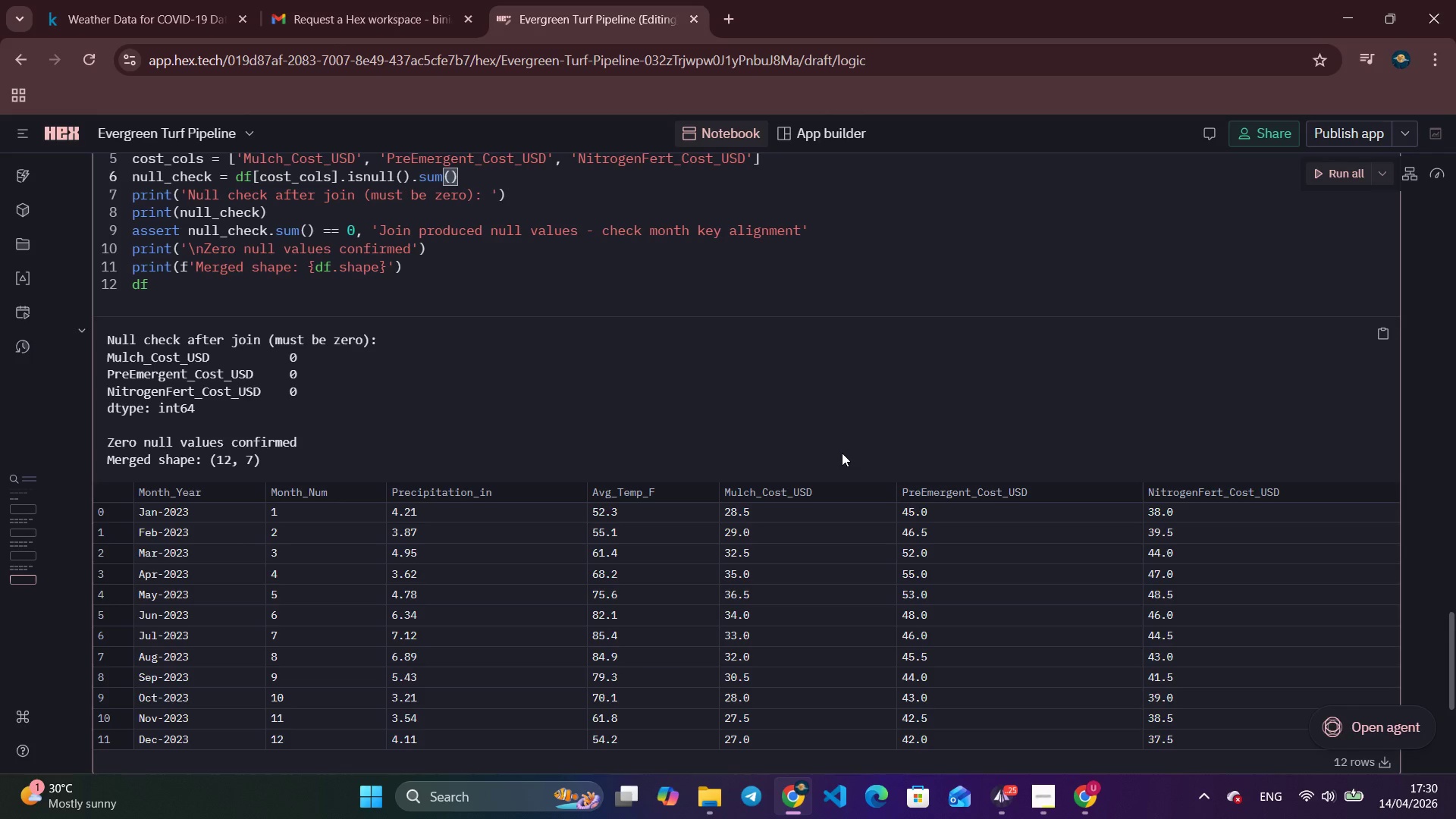 
wait(10.42)
 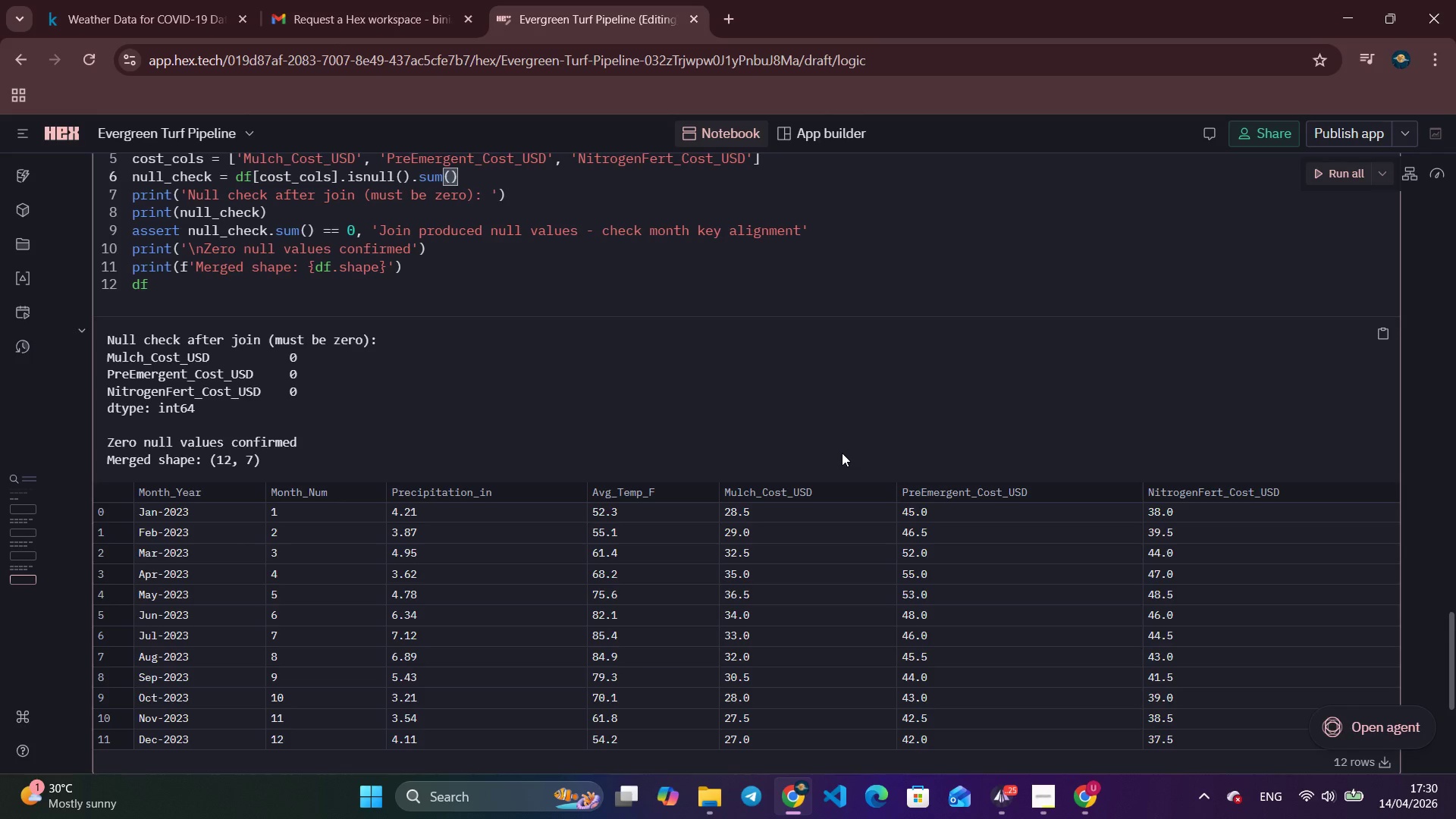 
scroll: coordinate [842, 453], scroll_direction: down, amount: 2.0
 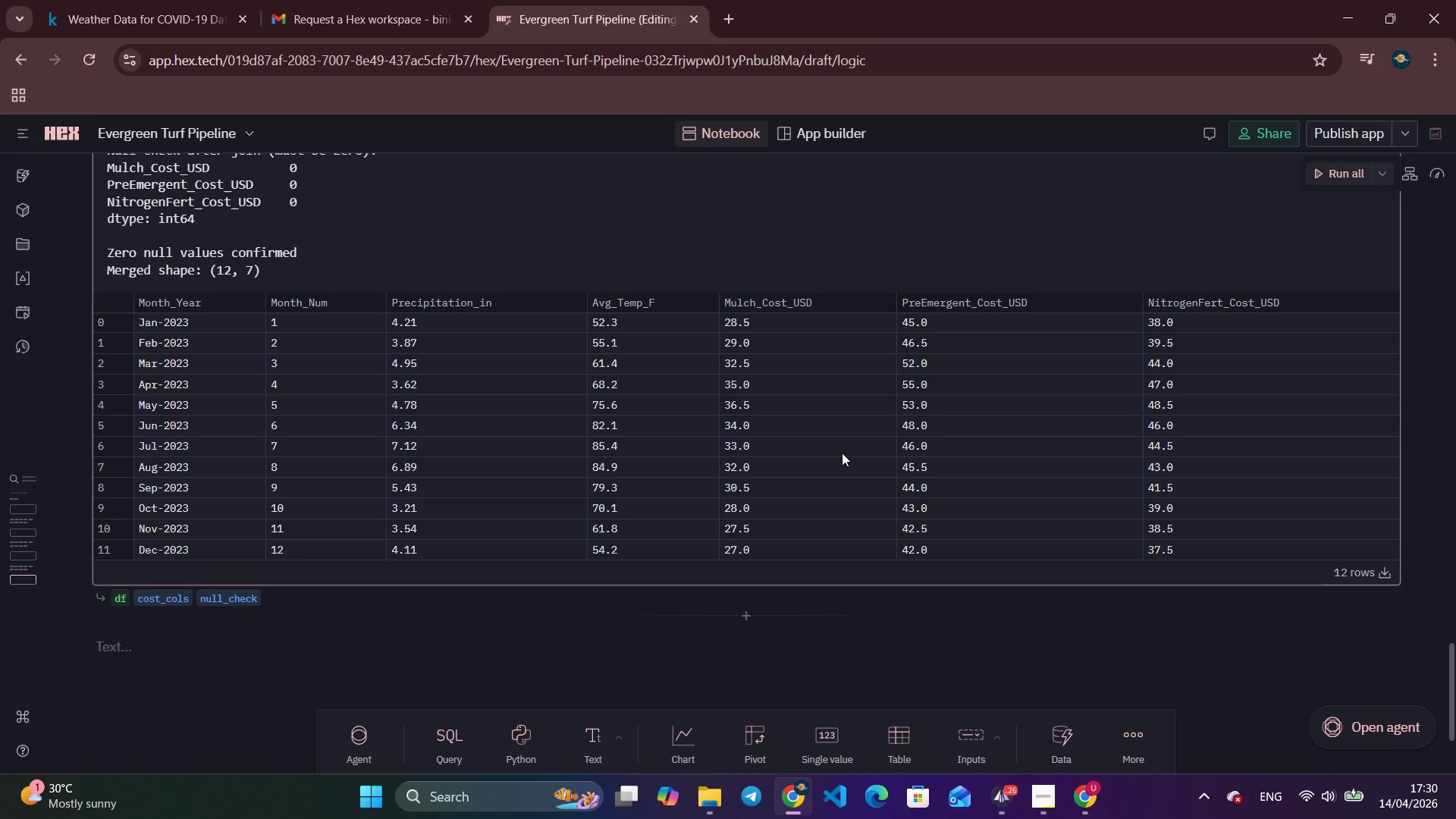 
wait(25.8)
 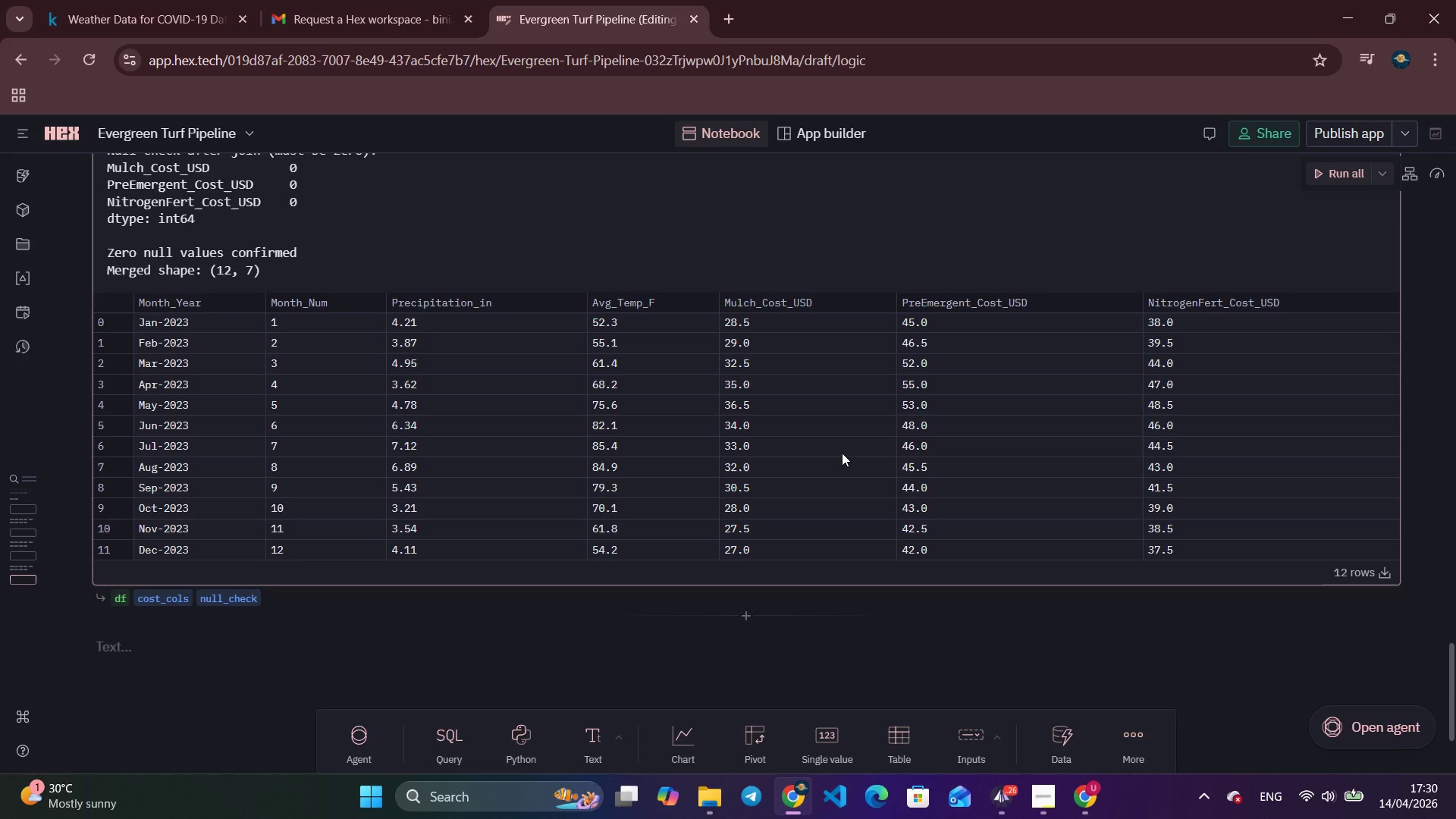 
scroll: coordinate [842, 453], scroll_direction: up, amount: 1.0
 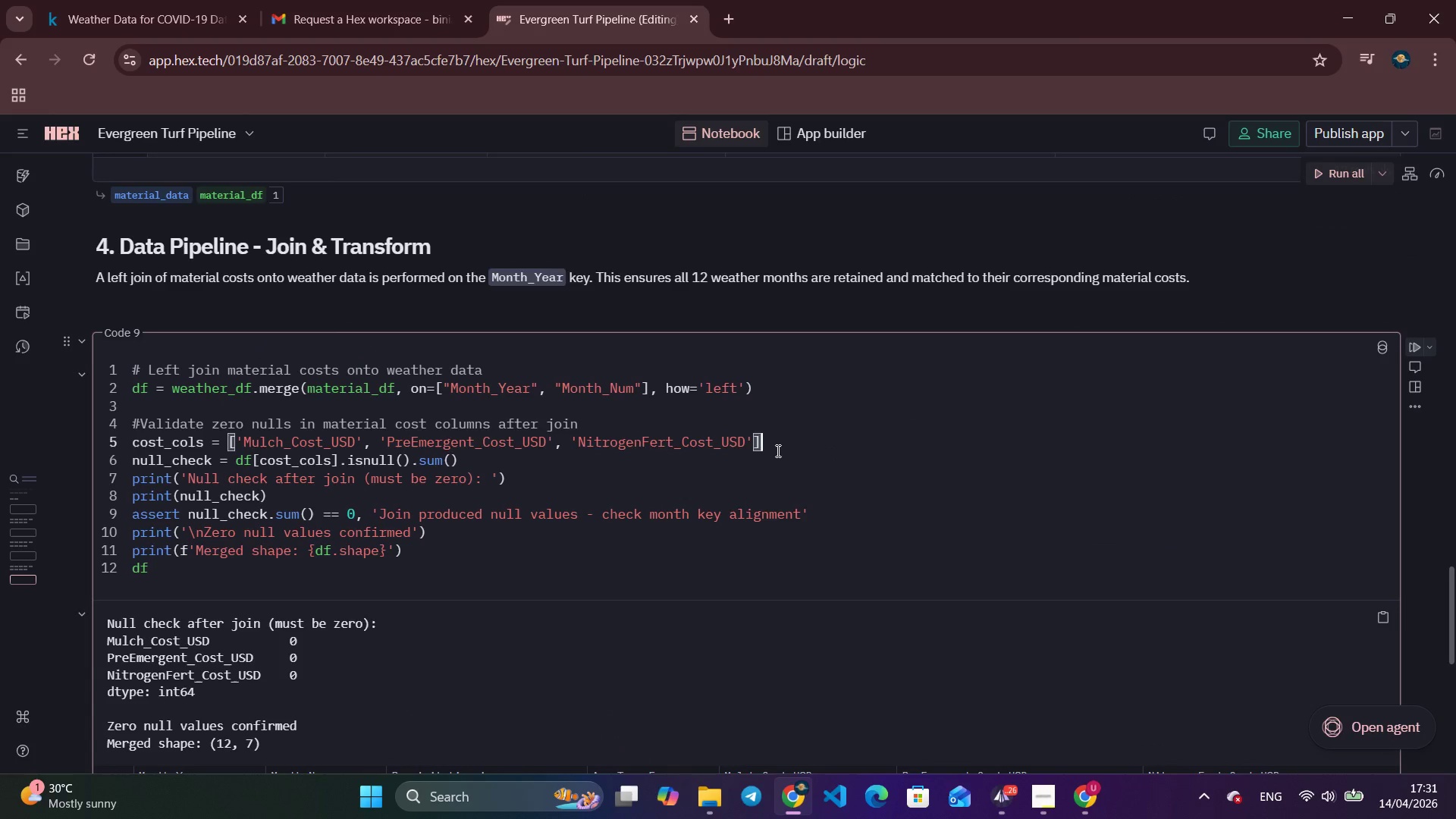 
scroll: coordinate [777, 450], scroll_direction: down, amount: 5.0
 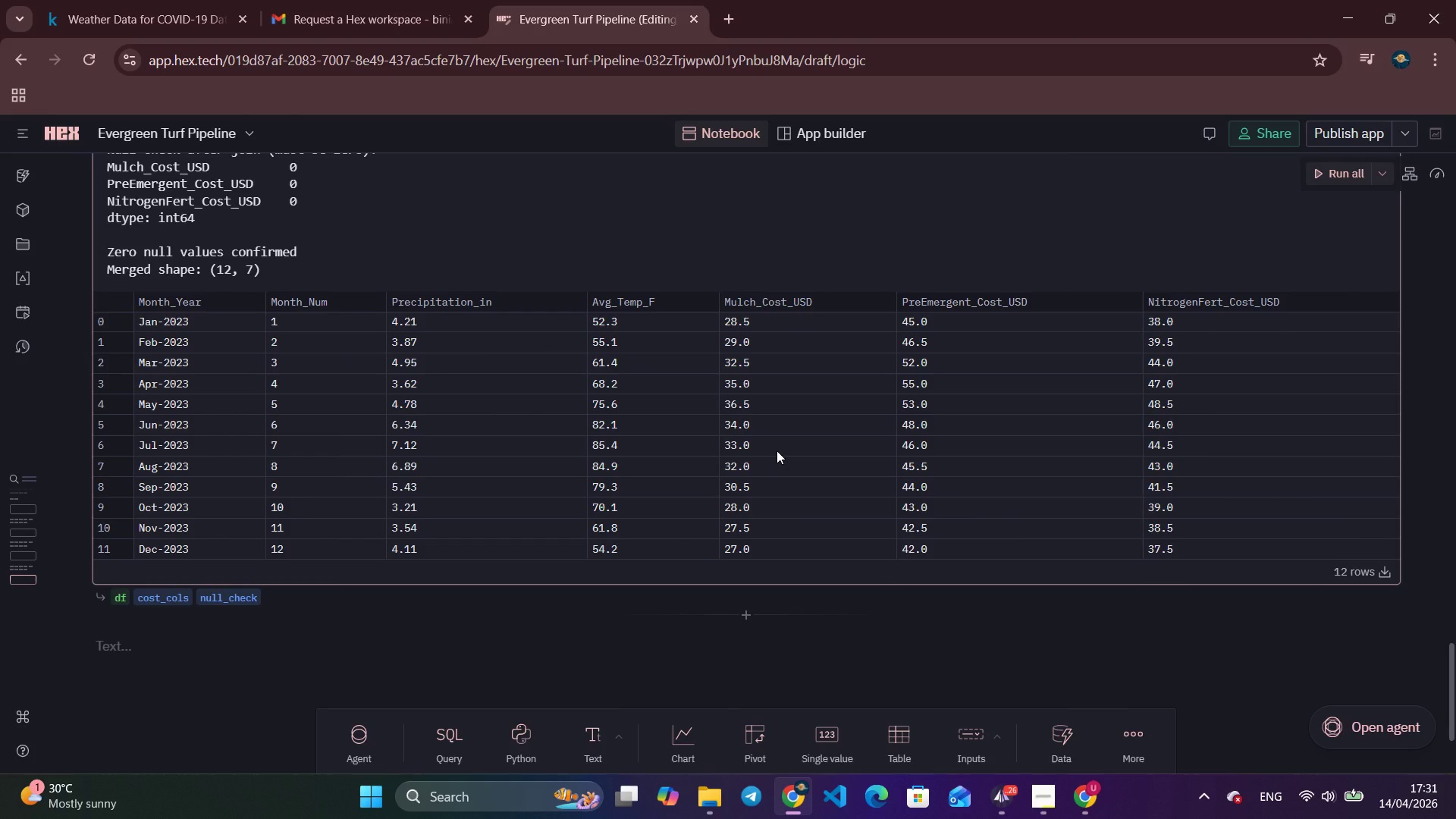 
wait(9.36)
 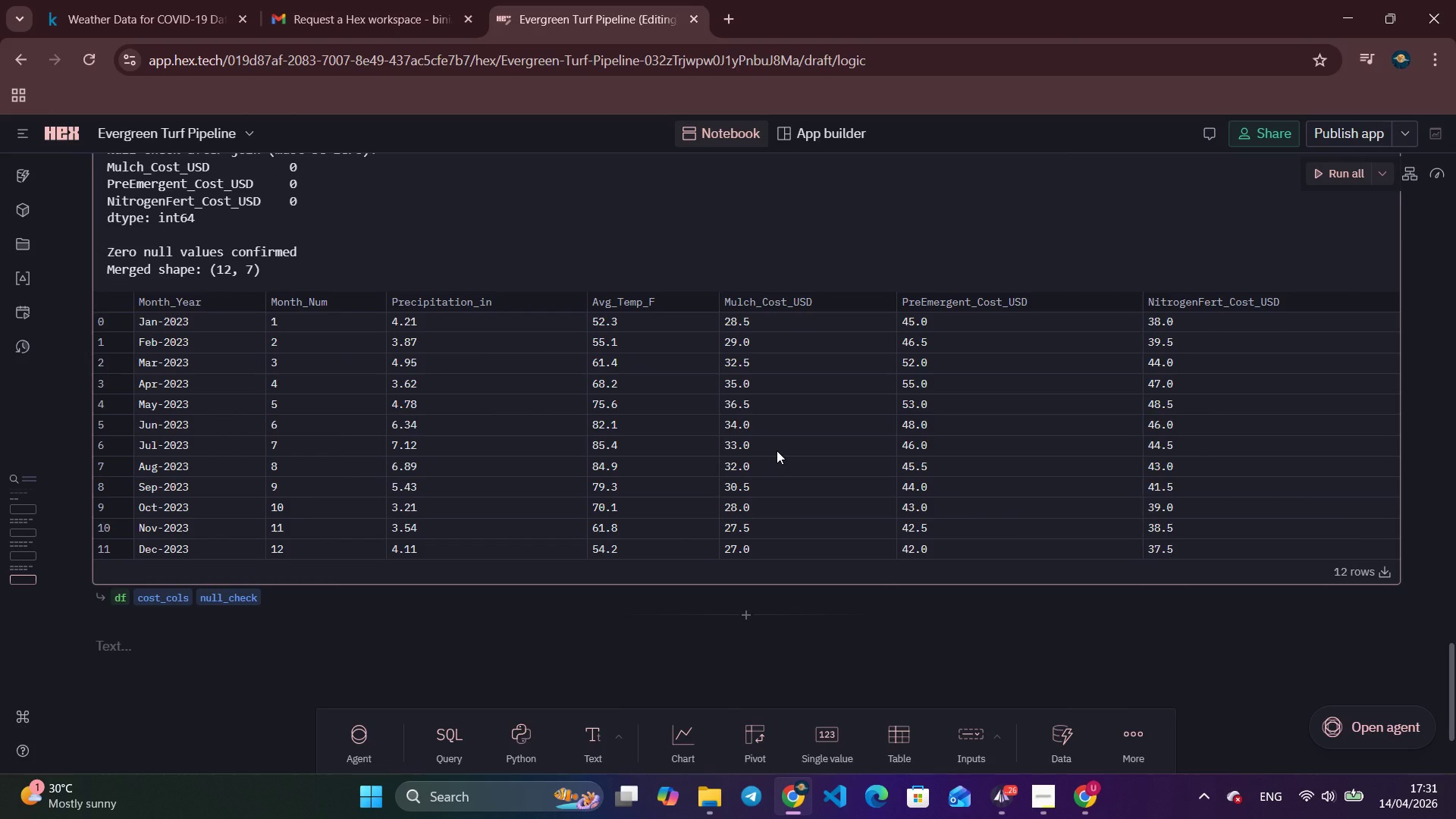 
scroll: coordinate [754, 481], scroll_direction: down, amount: 3.0
 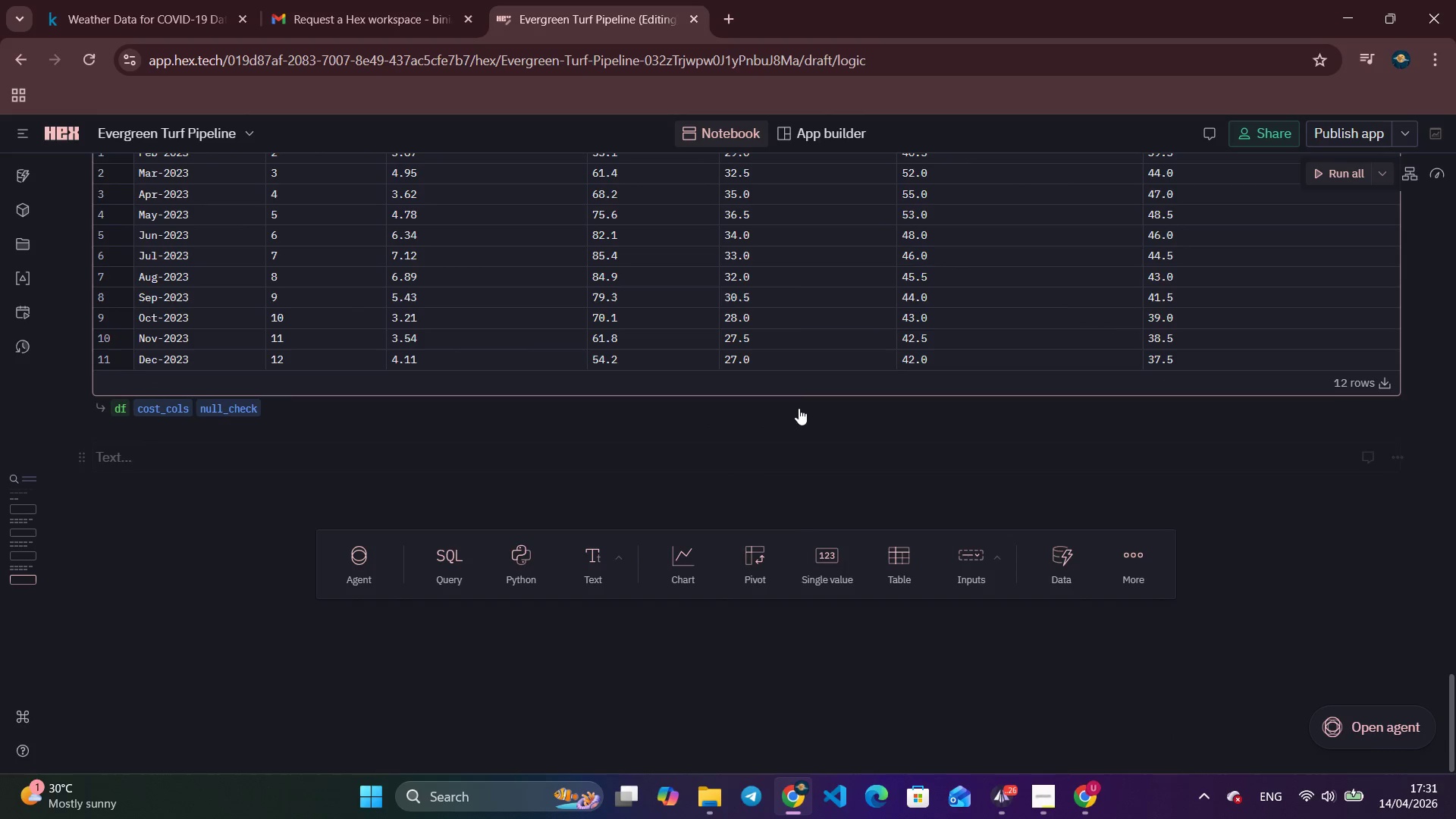 
left_click([841, 304])
 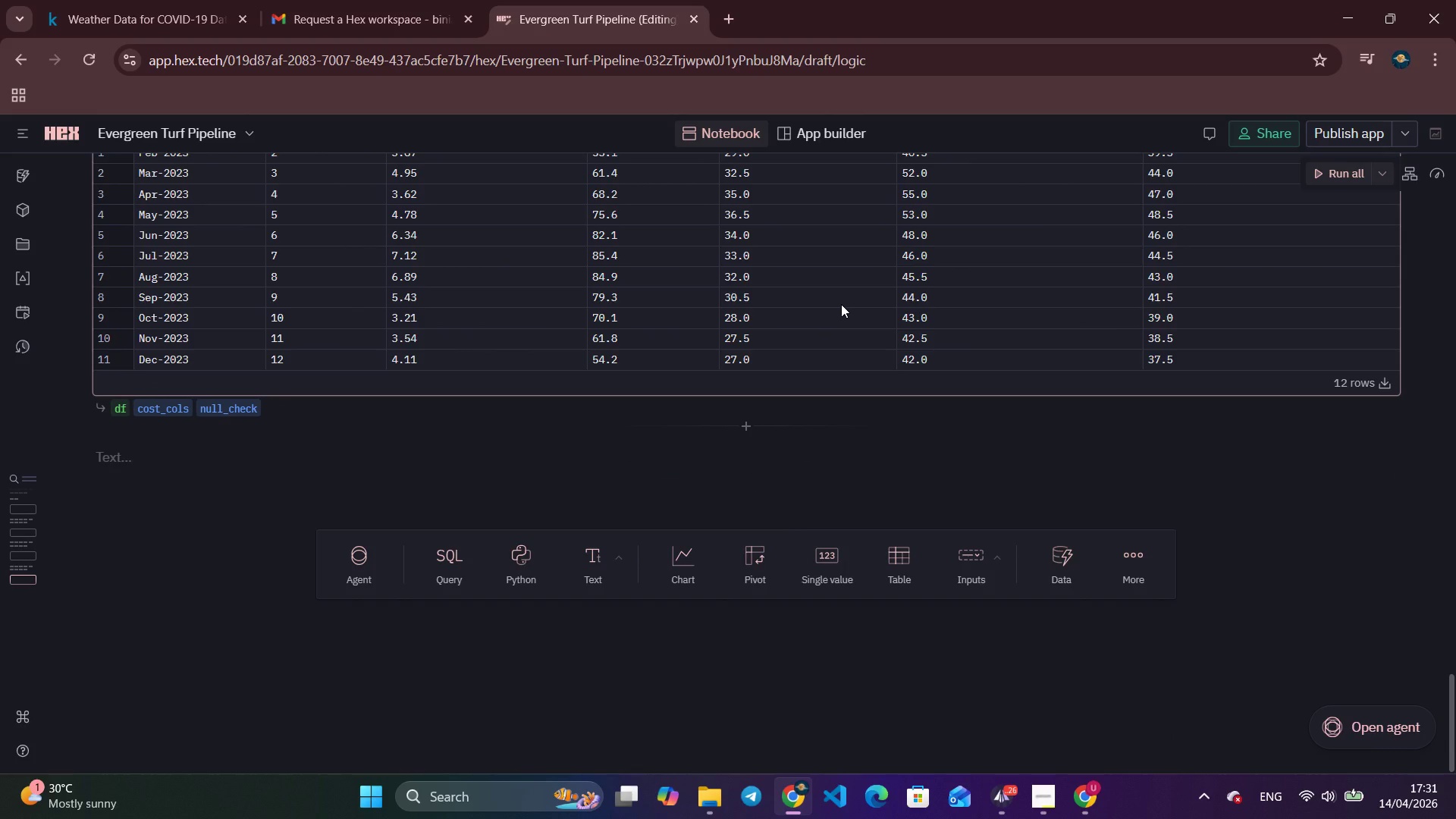 
scroll: coordinate [841, 304], scroll_direction: up, amount: 2.0
 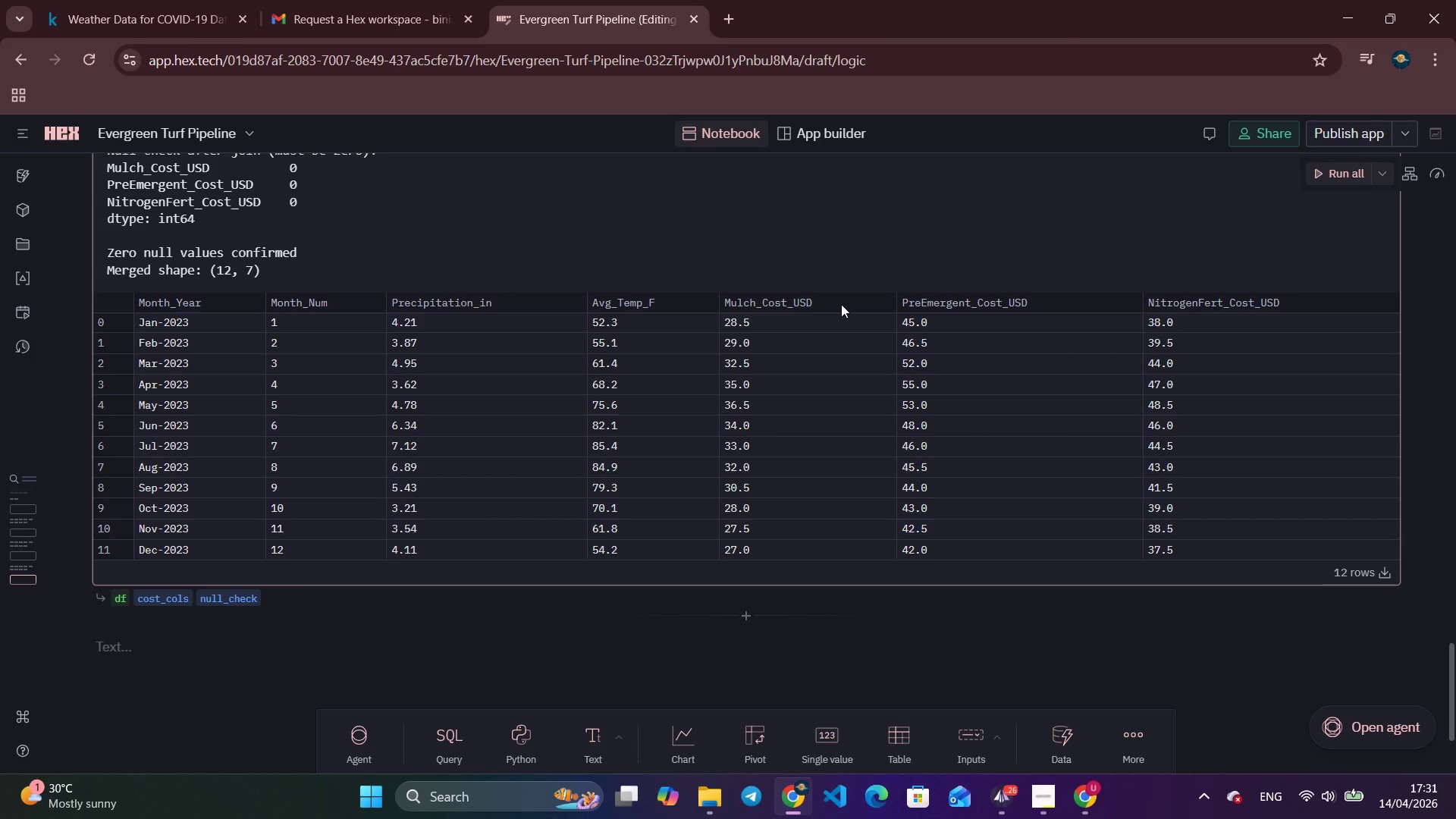 
wait(10.09)
 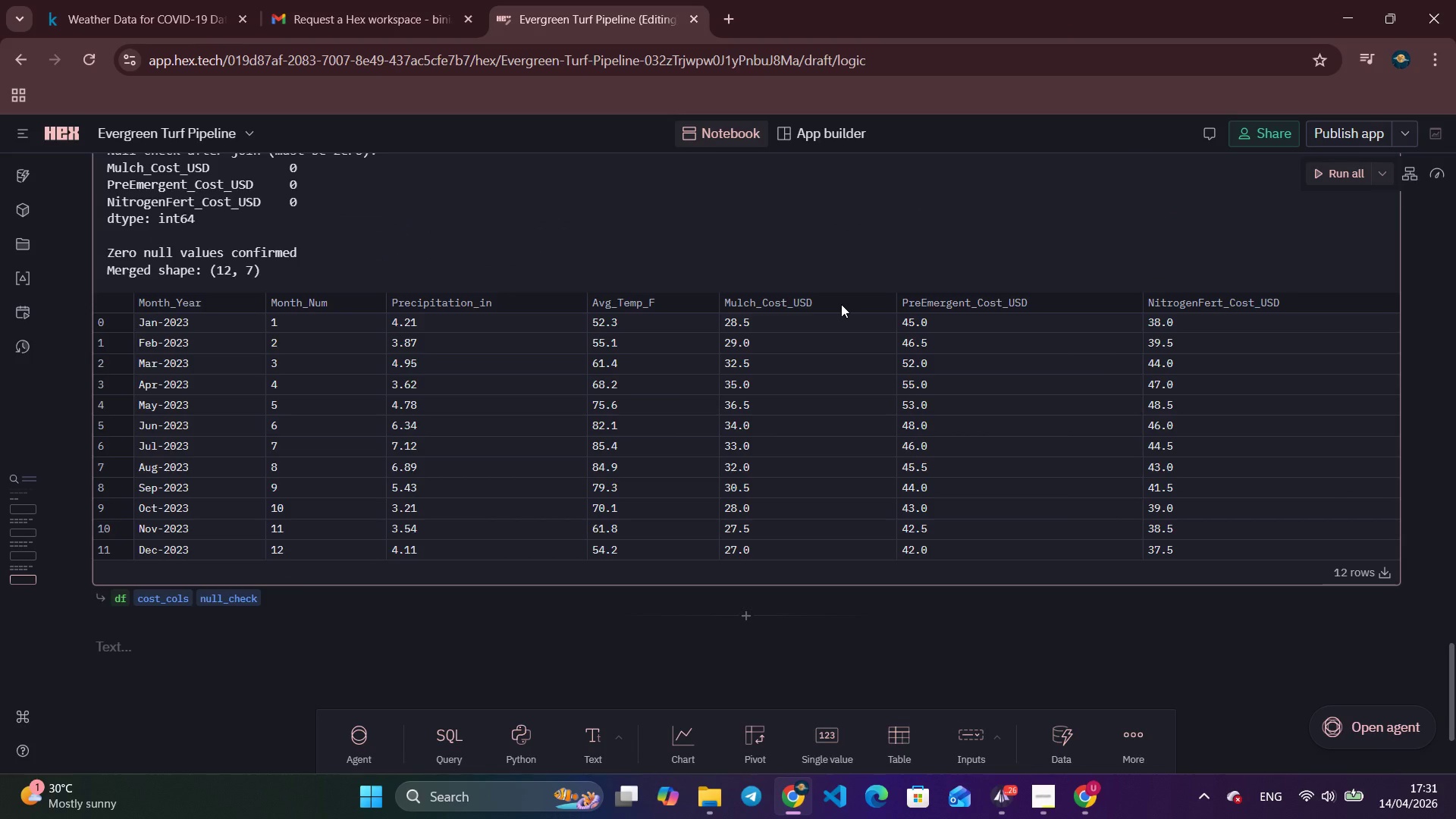 
scroll: coordinate [841, 304], scroll_direction: down, amount: 2.0
 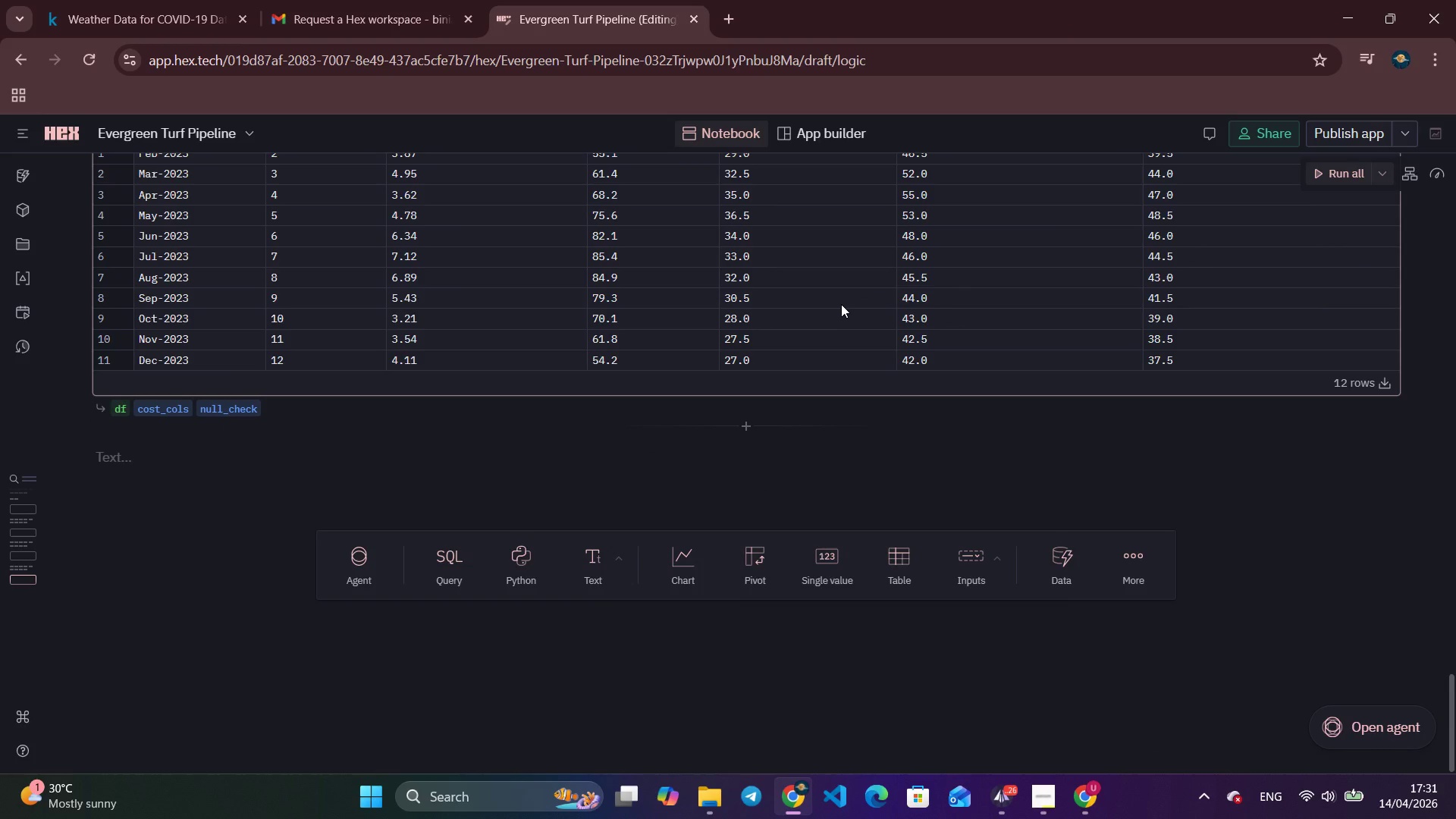 
wait(14.81)
 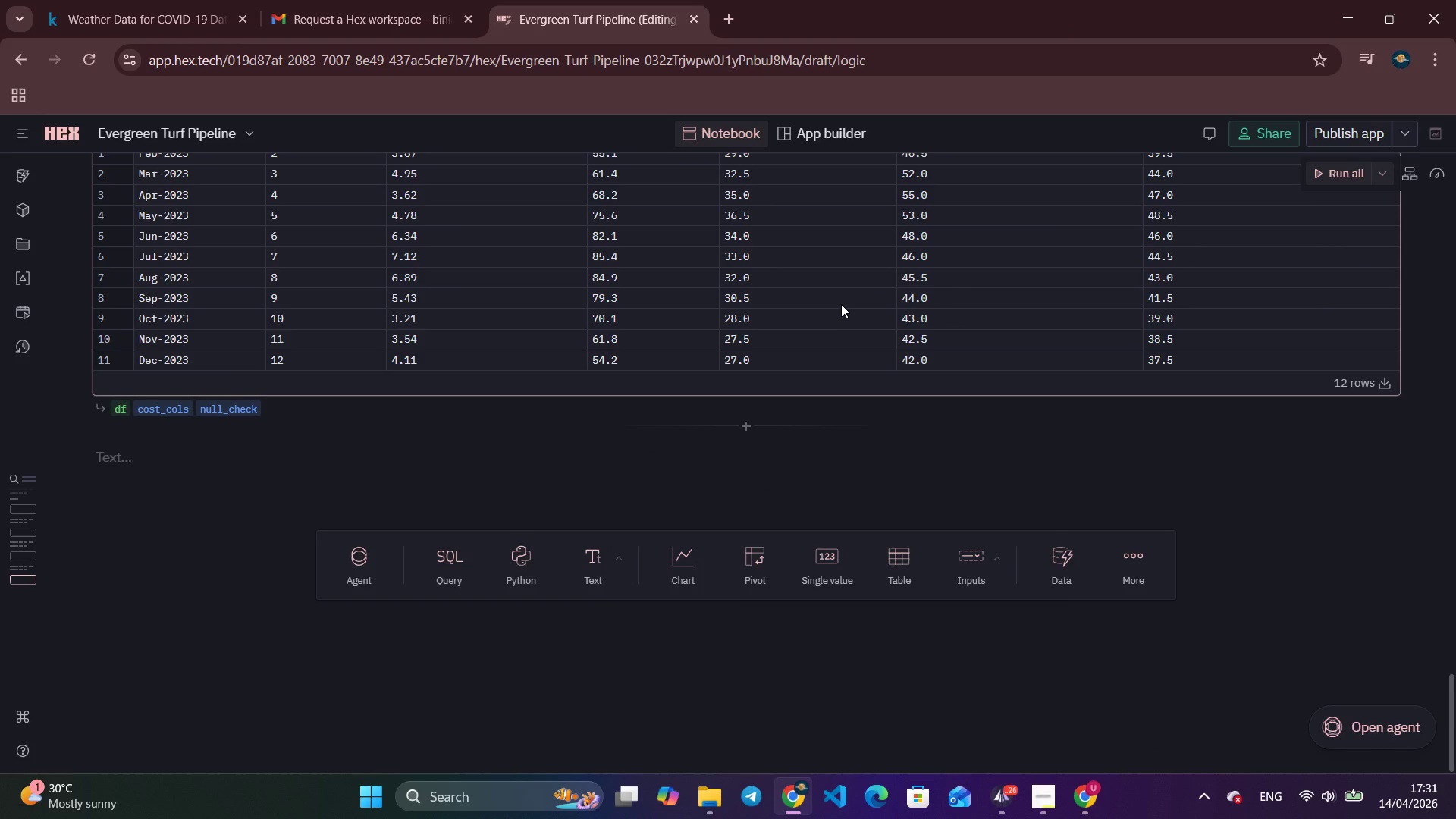 
scroll: coordinate [841, 304], scroll_direction: up, amount: 2.0
 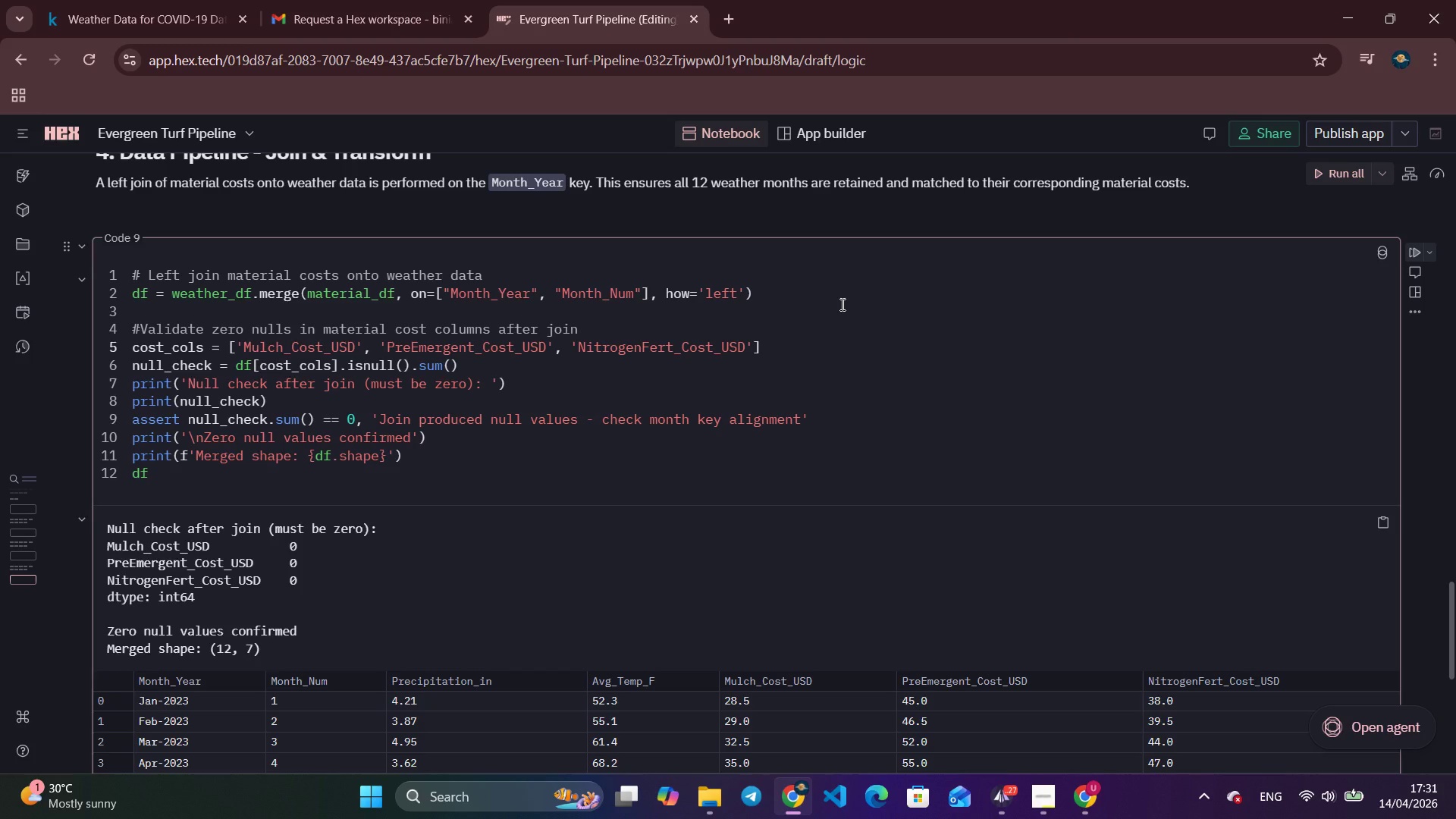 
wait(10.69)
 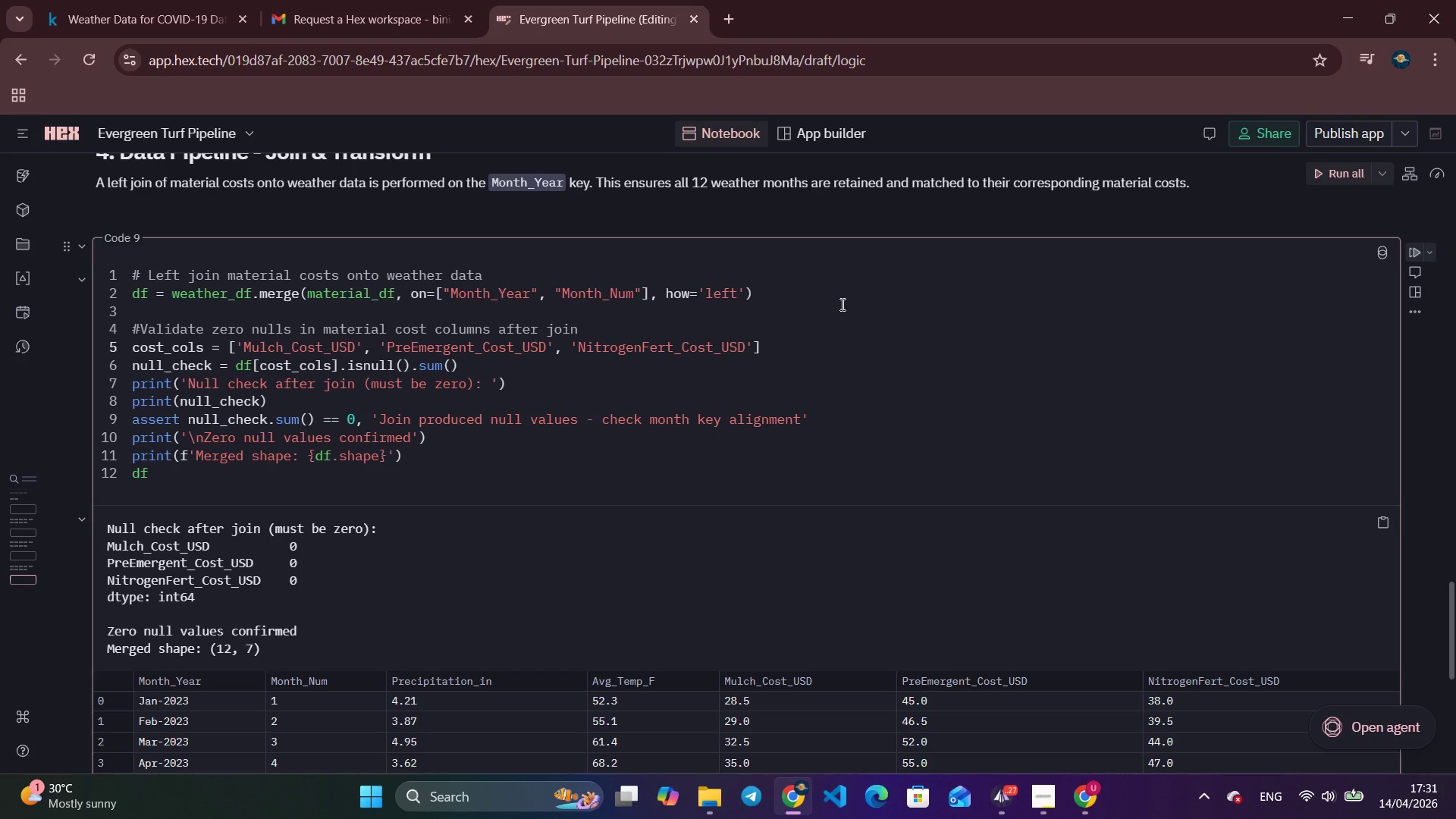 
scroll: coordinate [841, 304], scroll_direction: down, amount: 3.0
 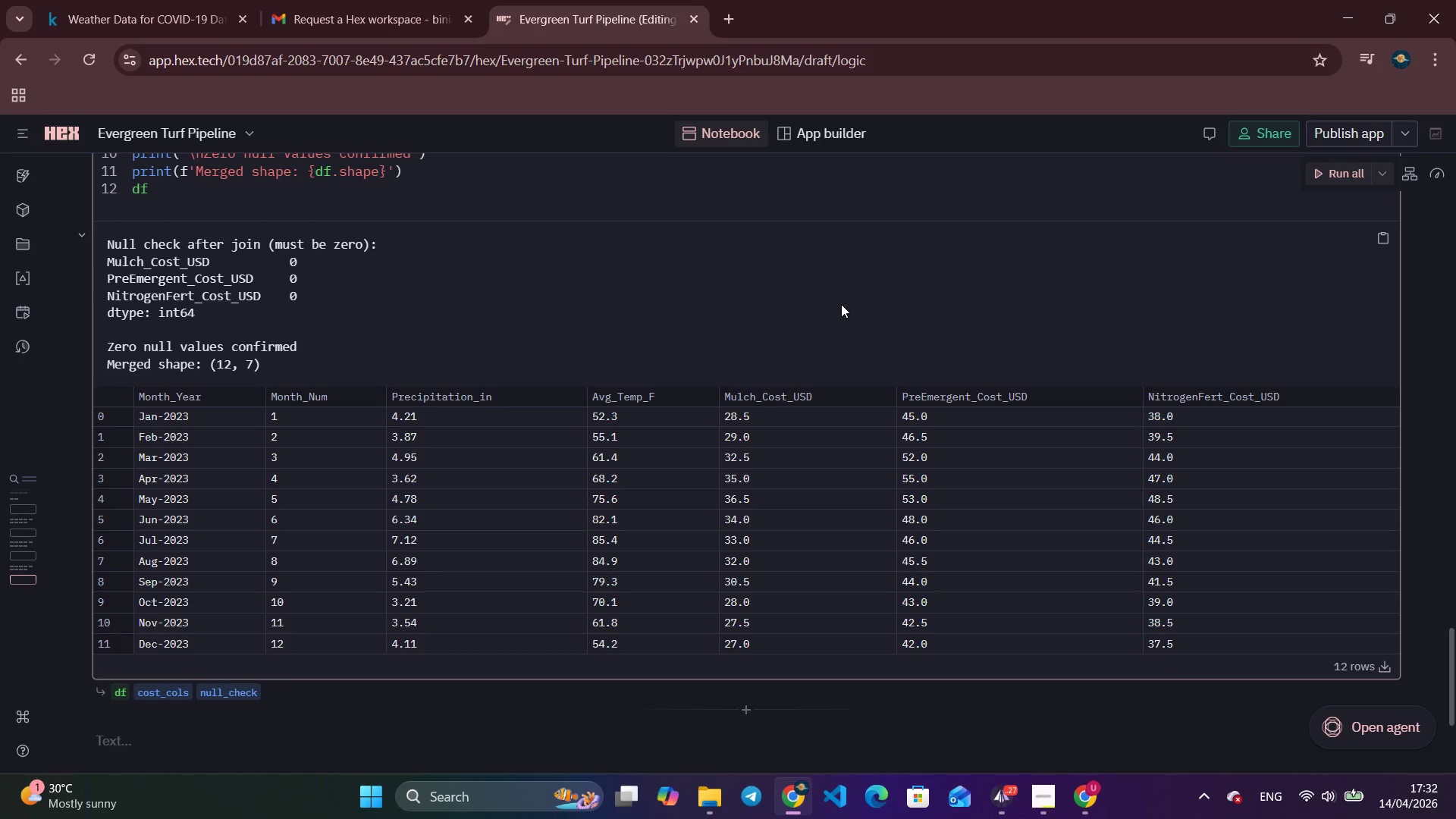 
wait(25.64)
 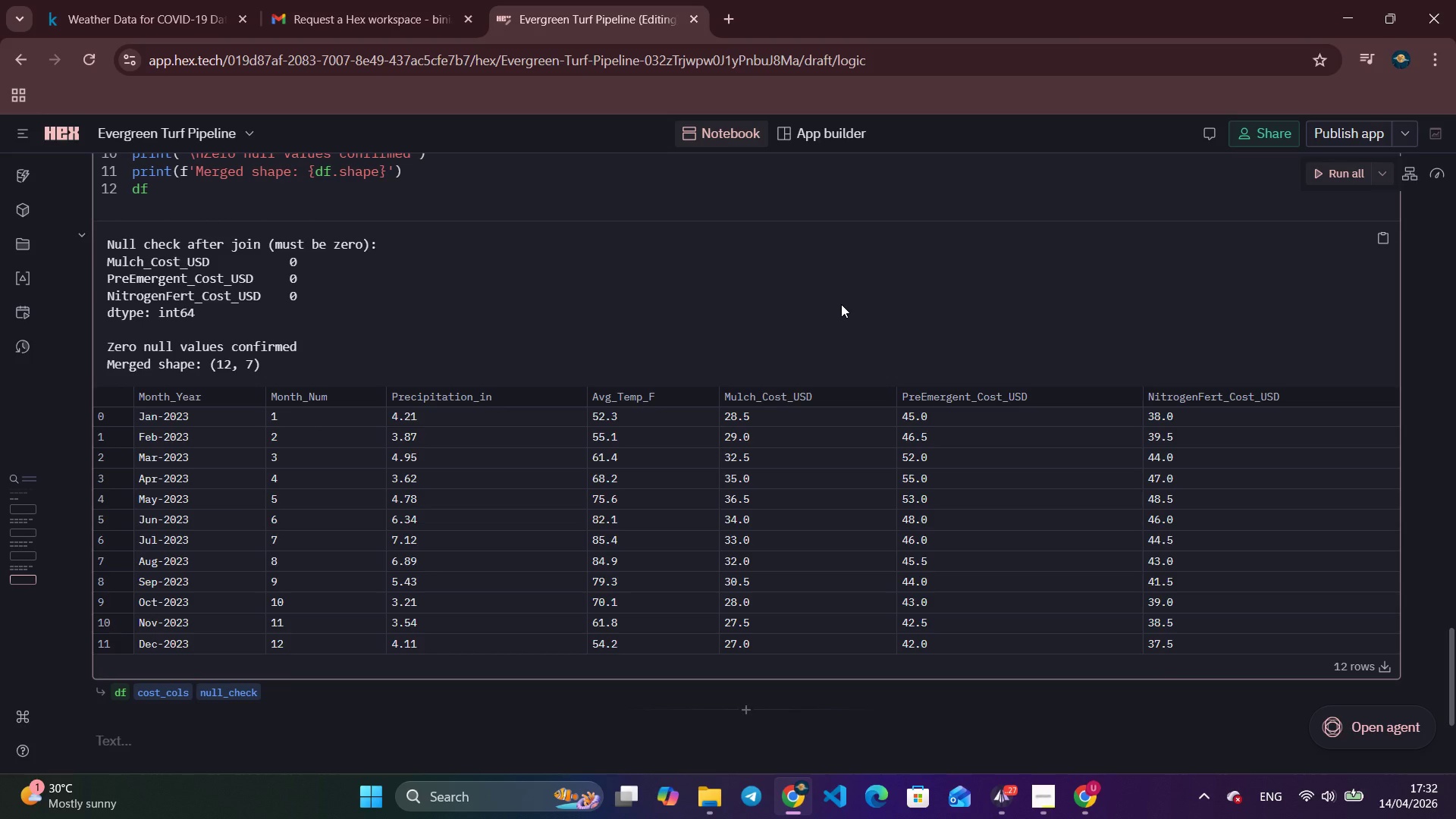 
scroll: coordinate [841, 304], scroll_direction: up, amount: 1.0
 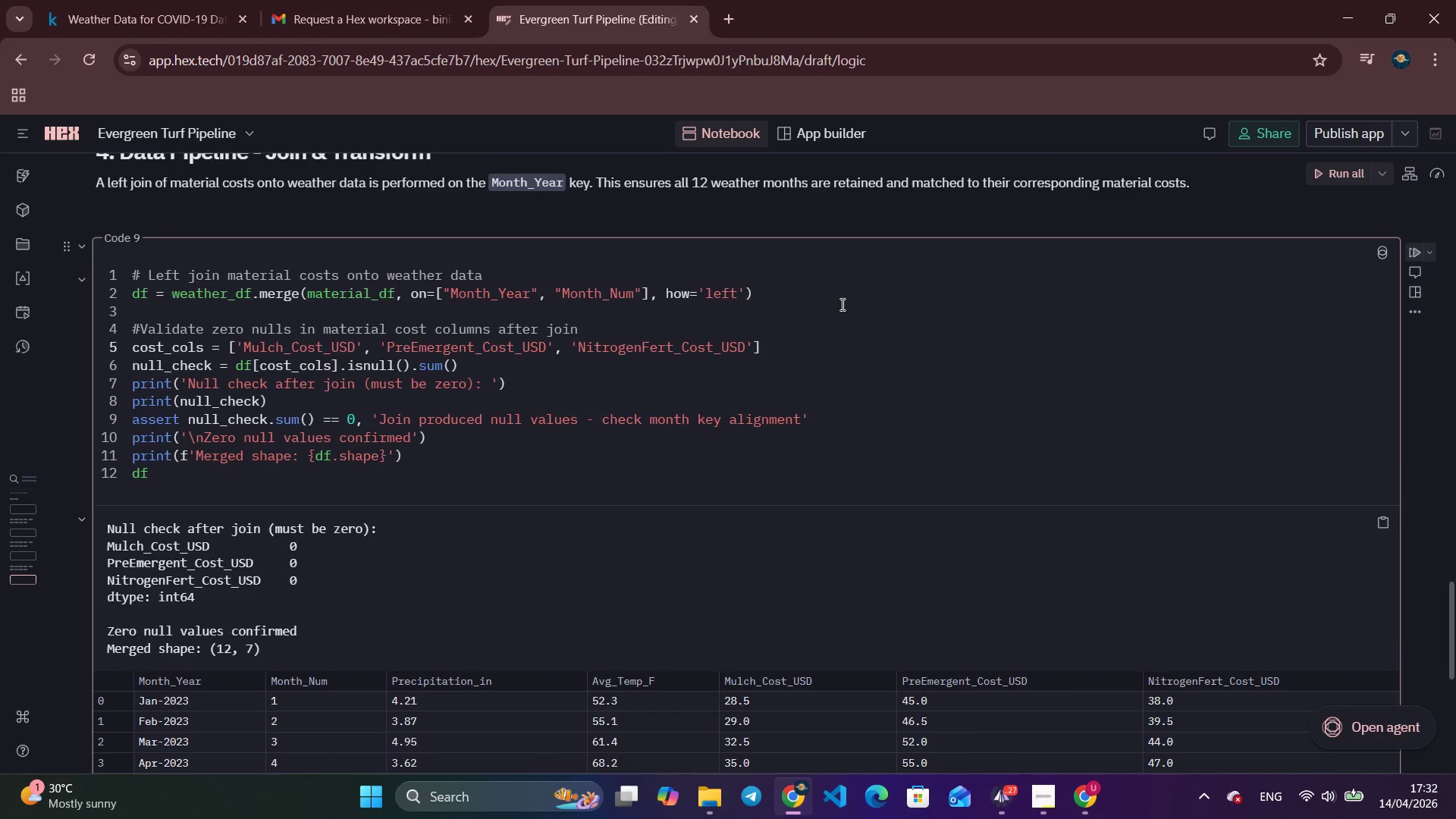 
scroll: coordinate [841, 304], scroll_direction: down, amount: 5.0
 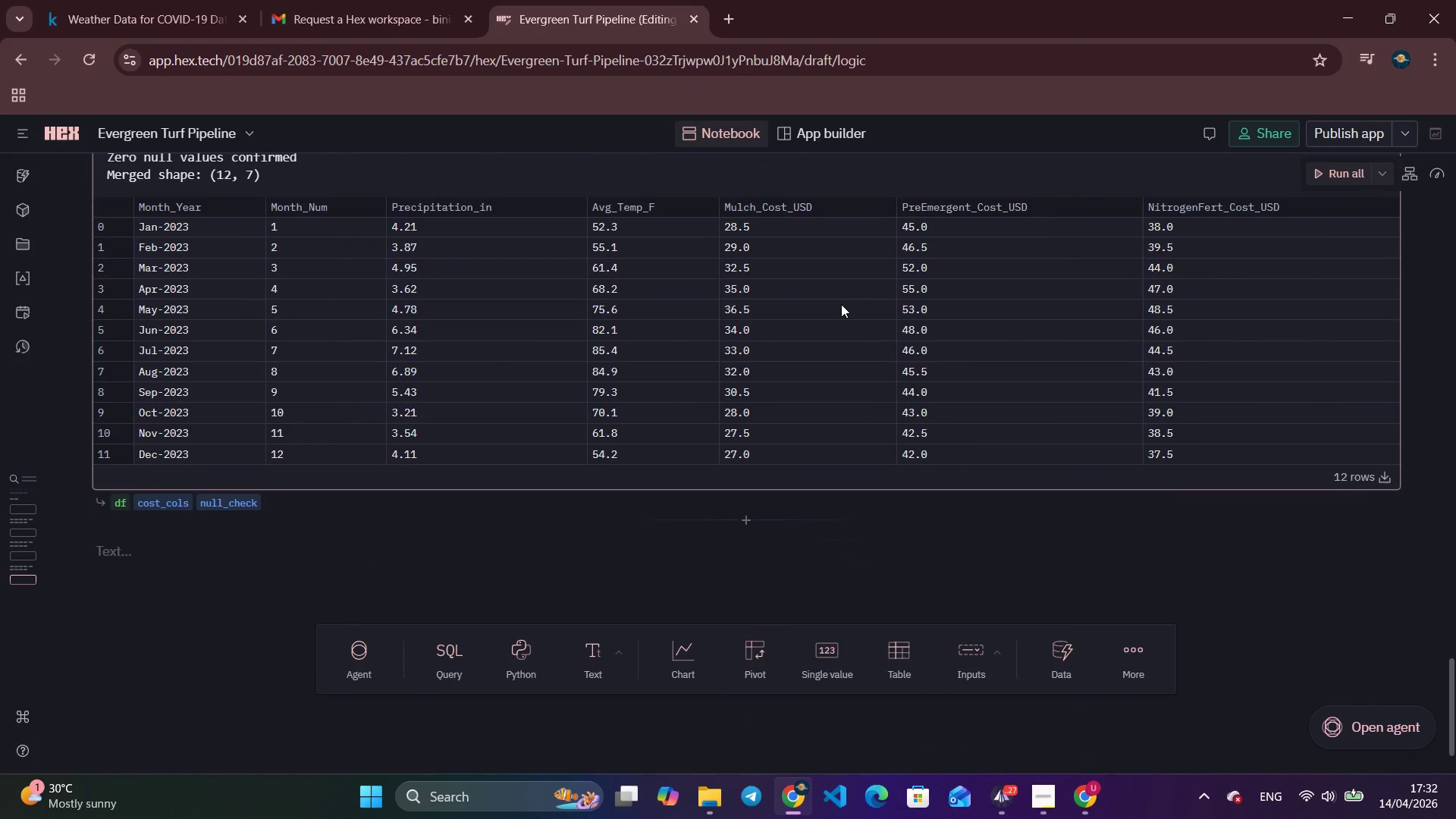 
wait(24.94)
 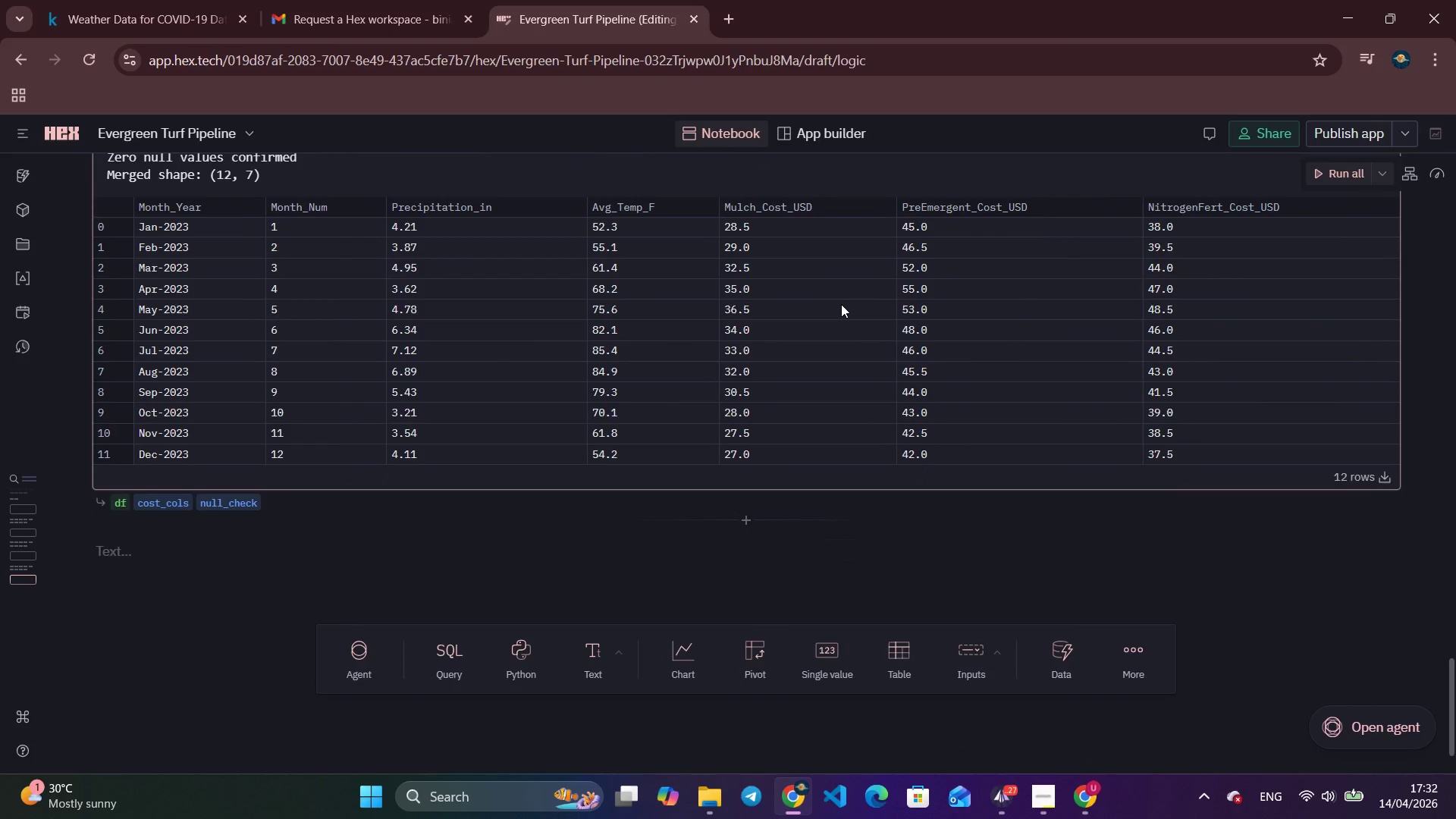 
key(Alt+Tab)
 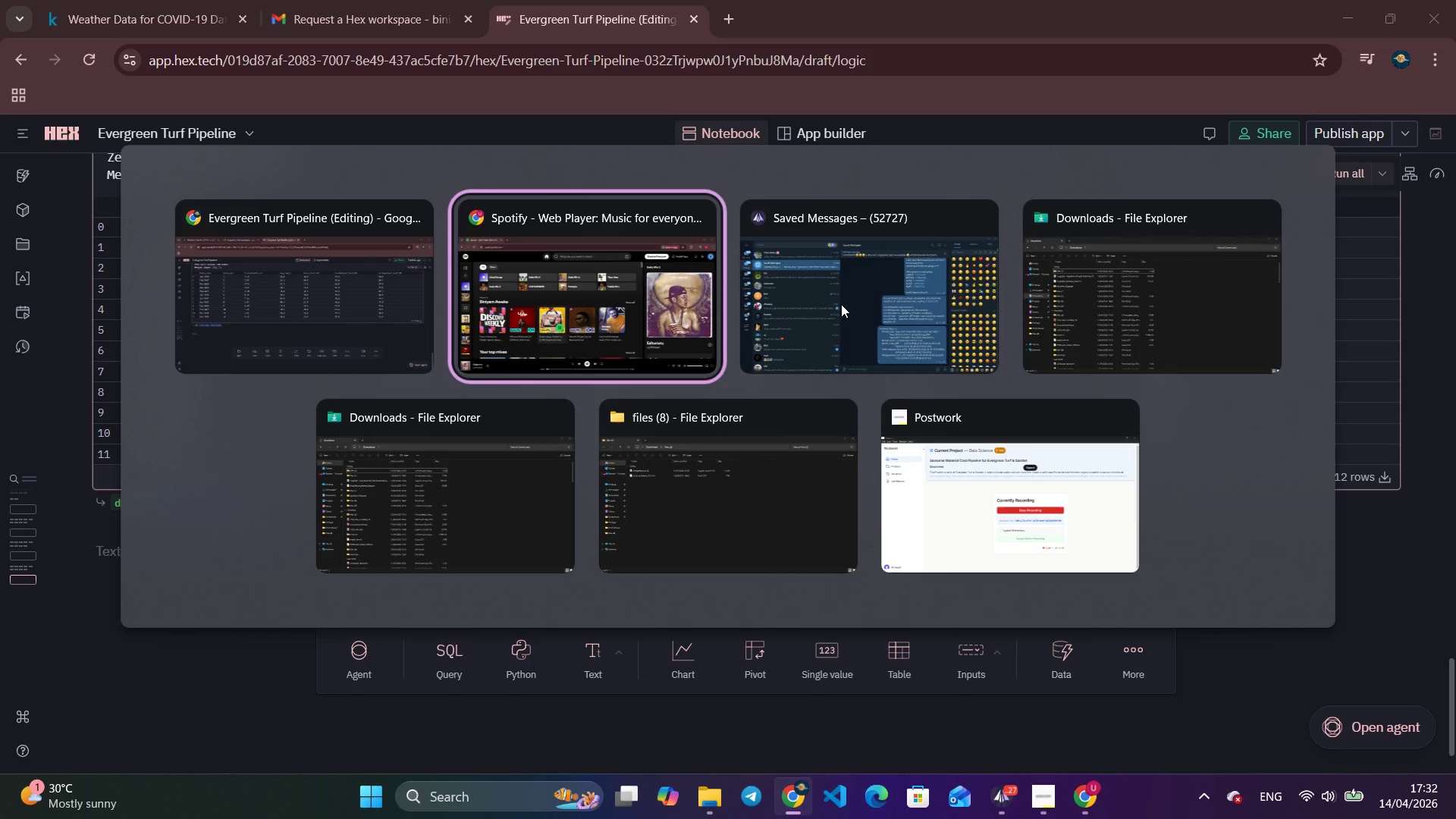 
key(Alt+Tab)
 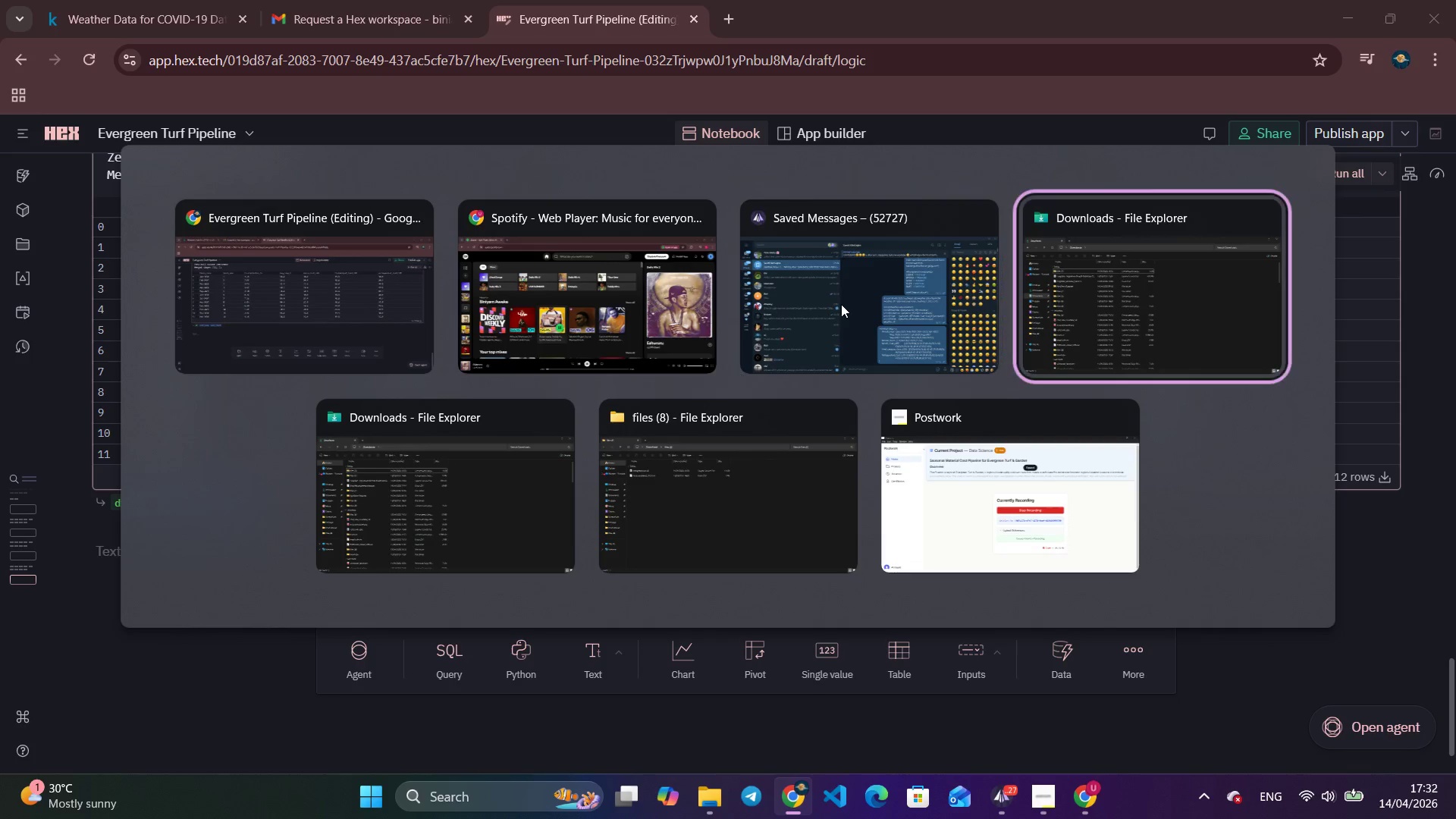 
key(Alt+Tab)
 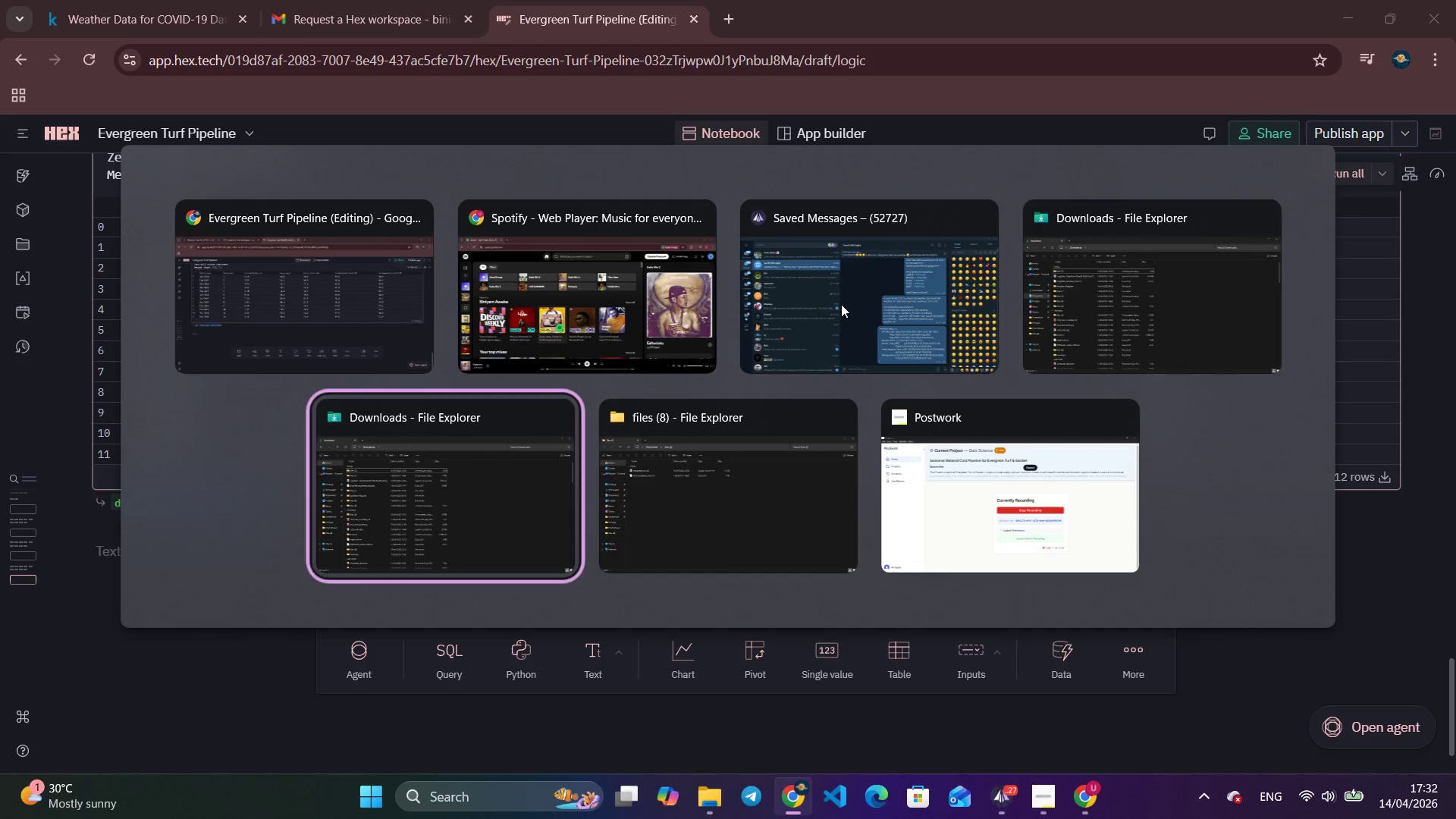 
key(Alt+Tab)
 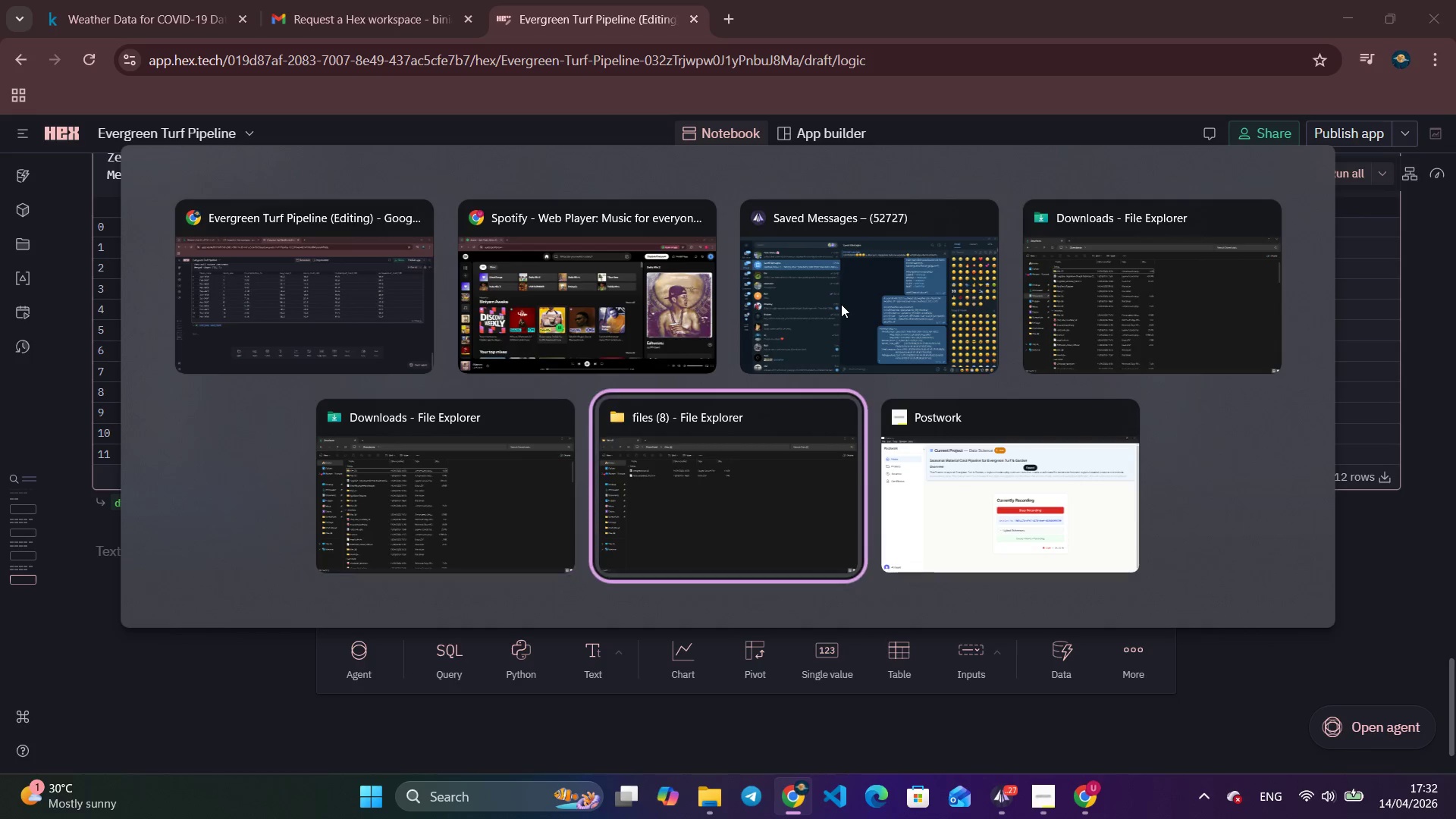 
key(Alt+Tab)
 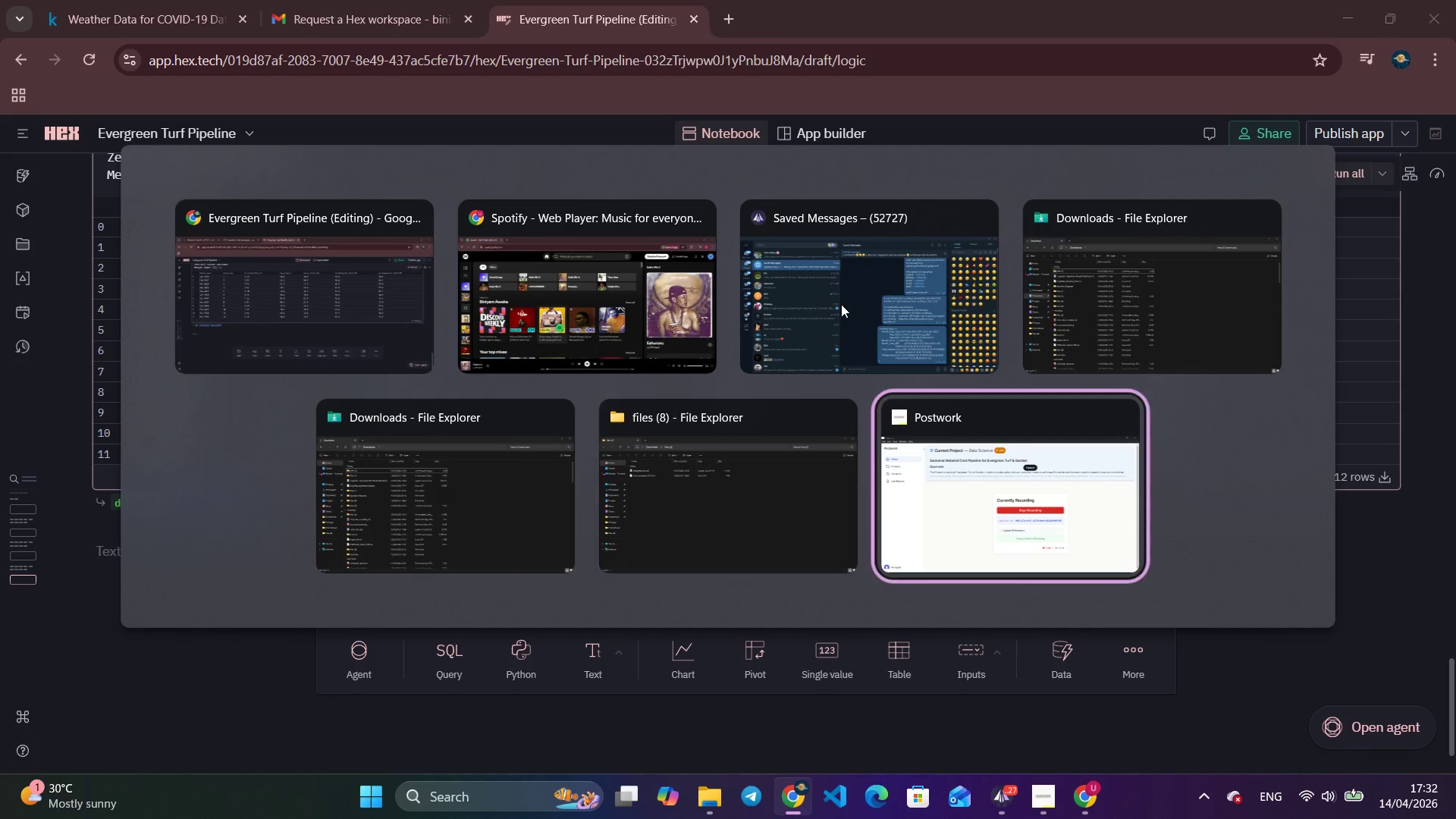 
key(Alt+Tab)